 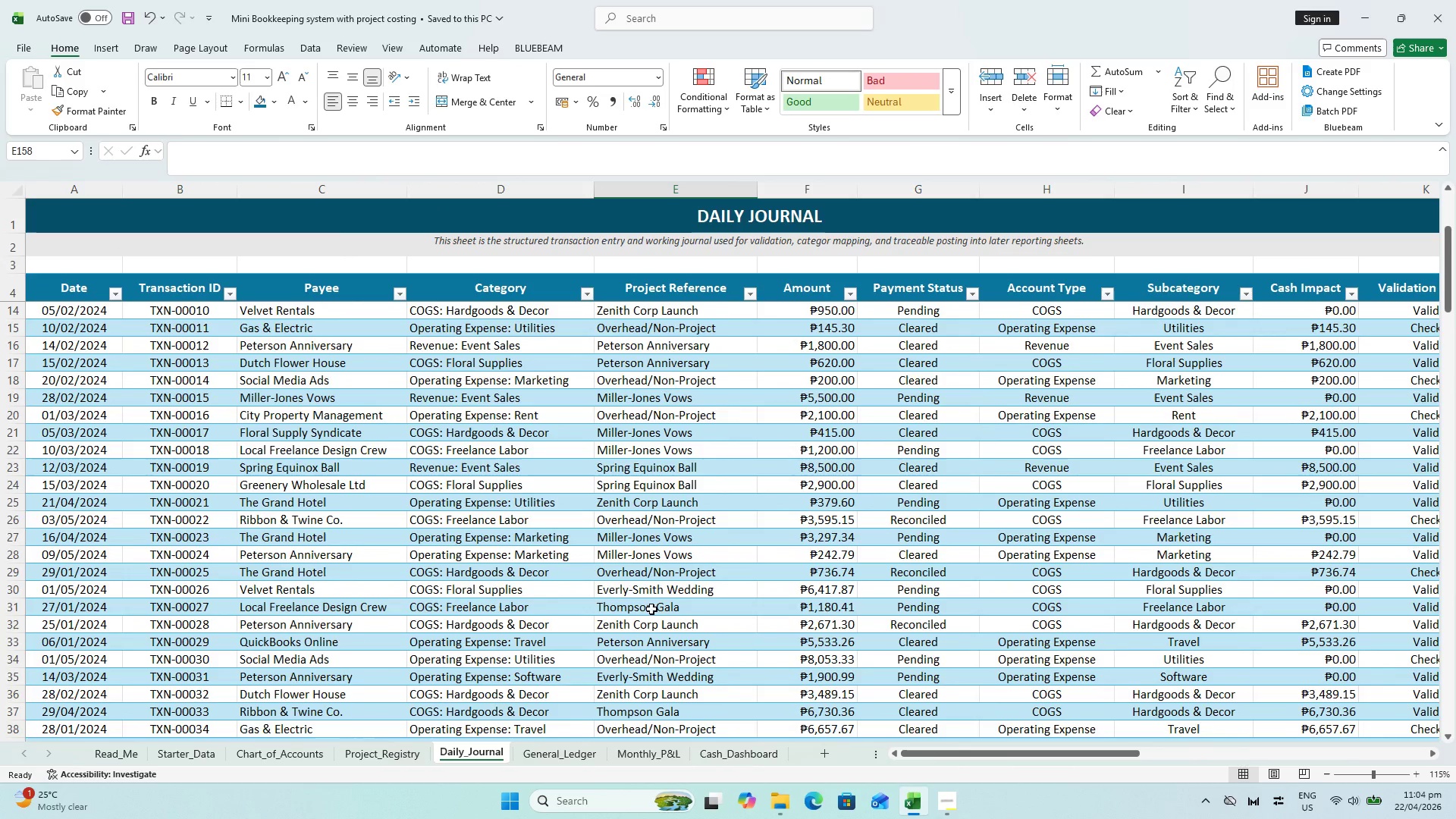 
hold_key(key=ControlLeft, duration=0.39)
 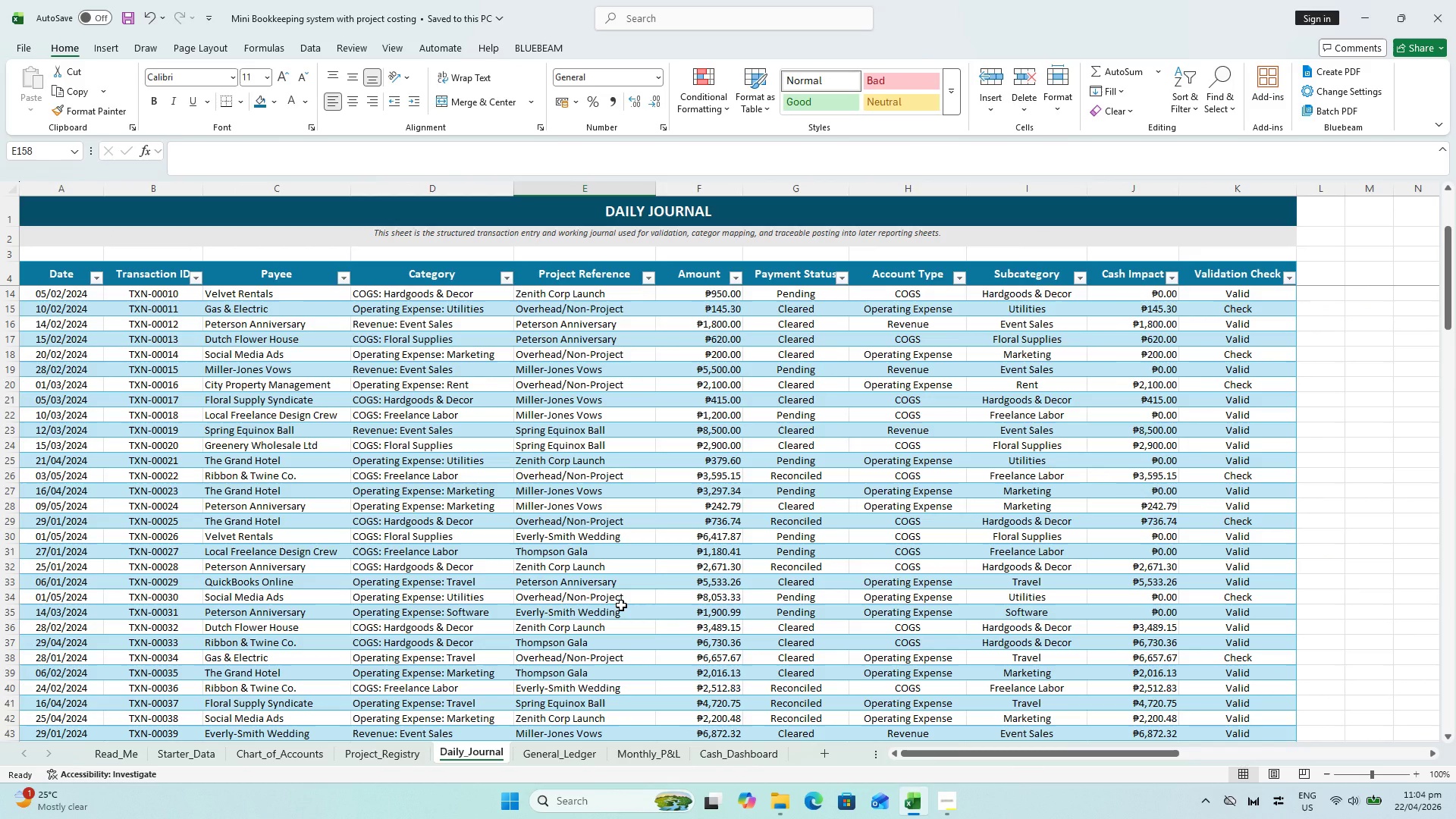 
scroll: coordinate [621, 605], scroll_direction: down, amount: 4.0
 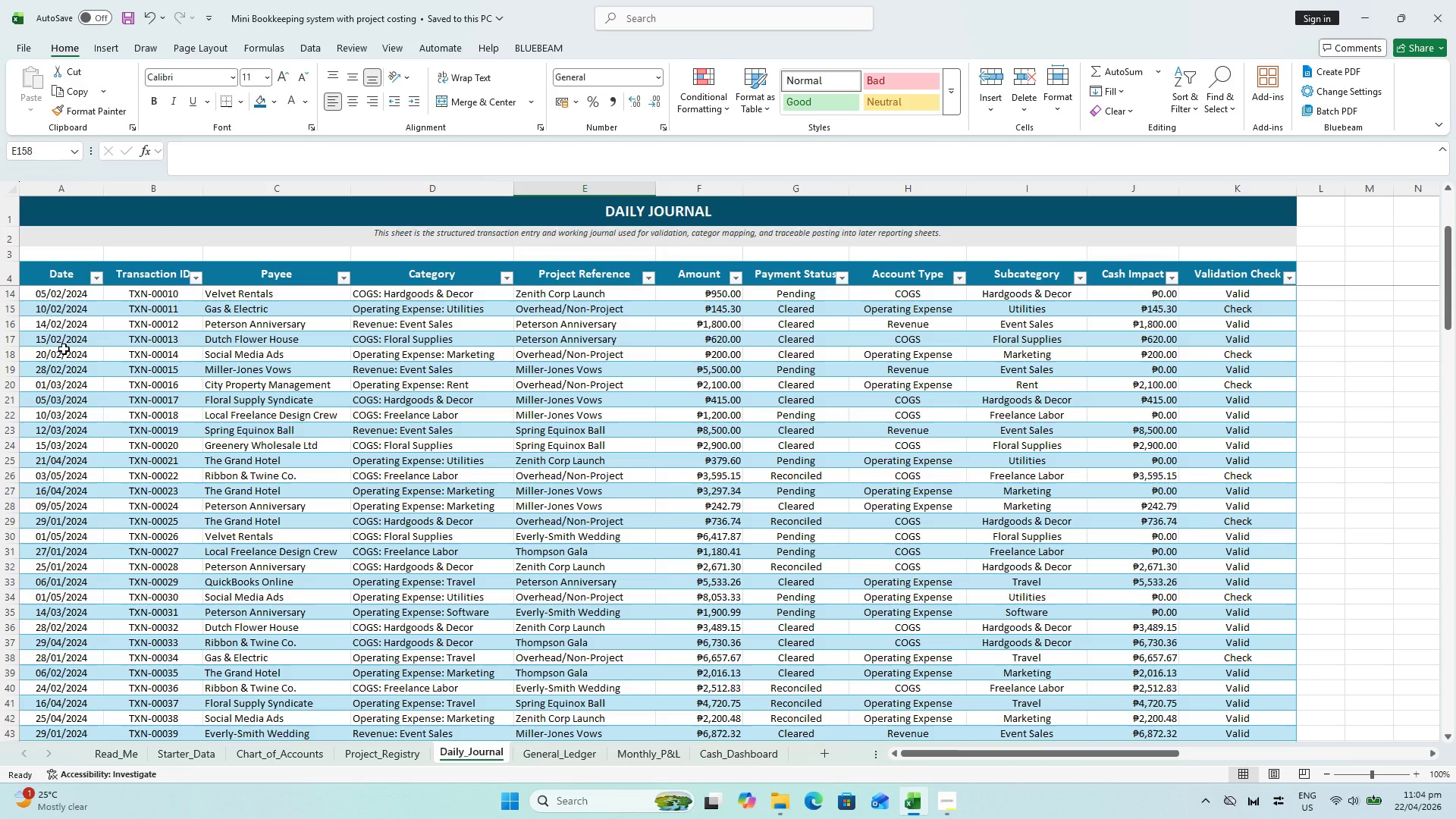 
wait(6.58)
 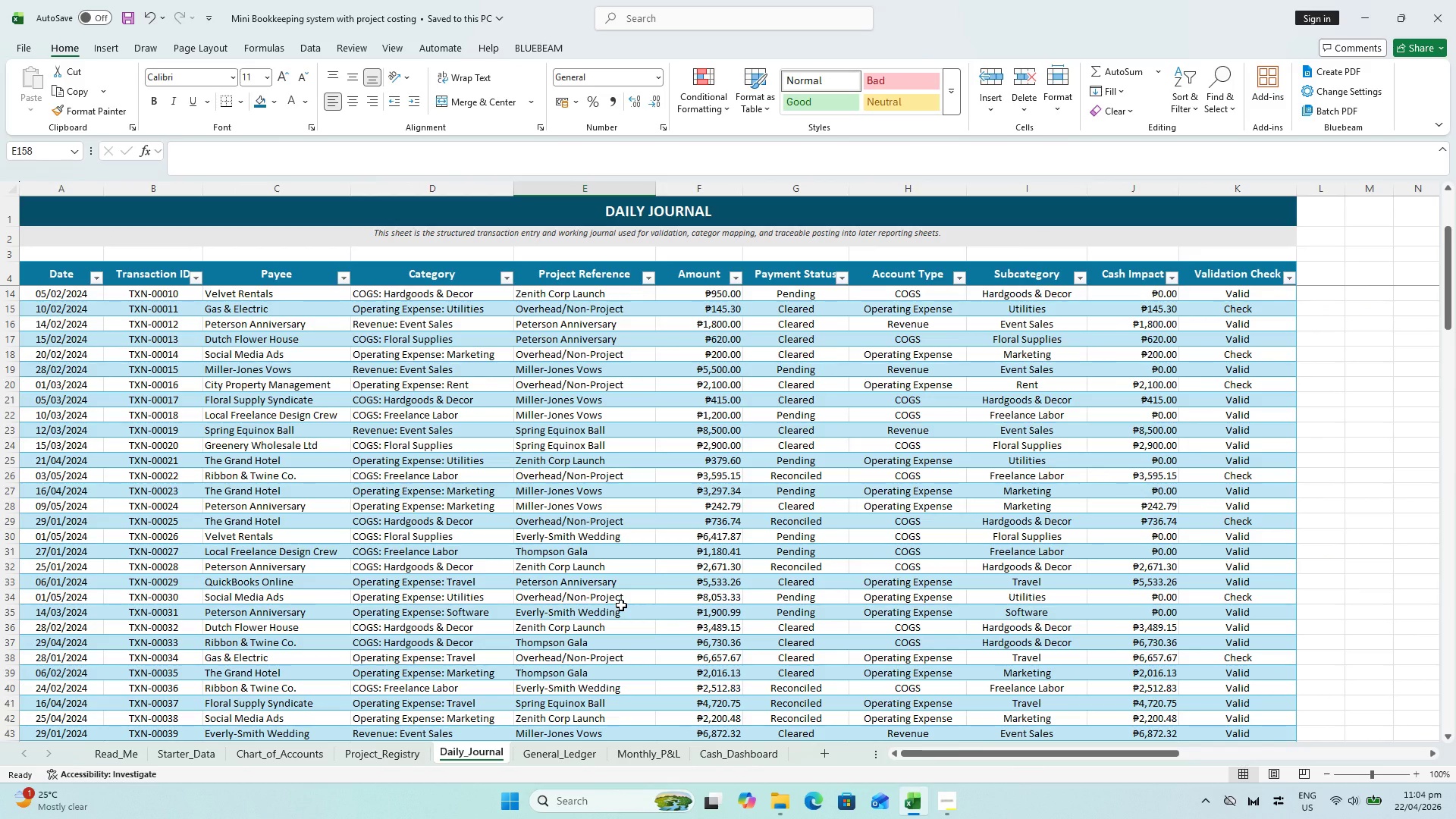 
left_click([55, 296])
 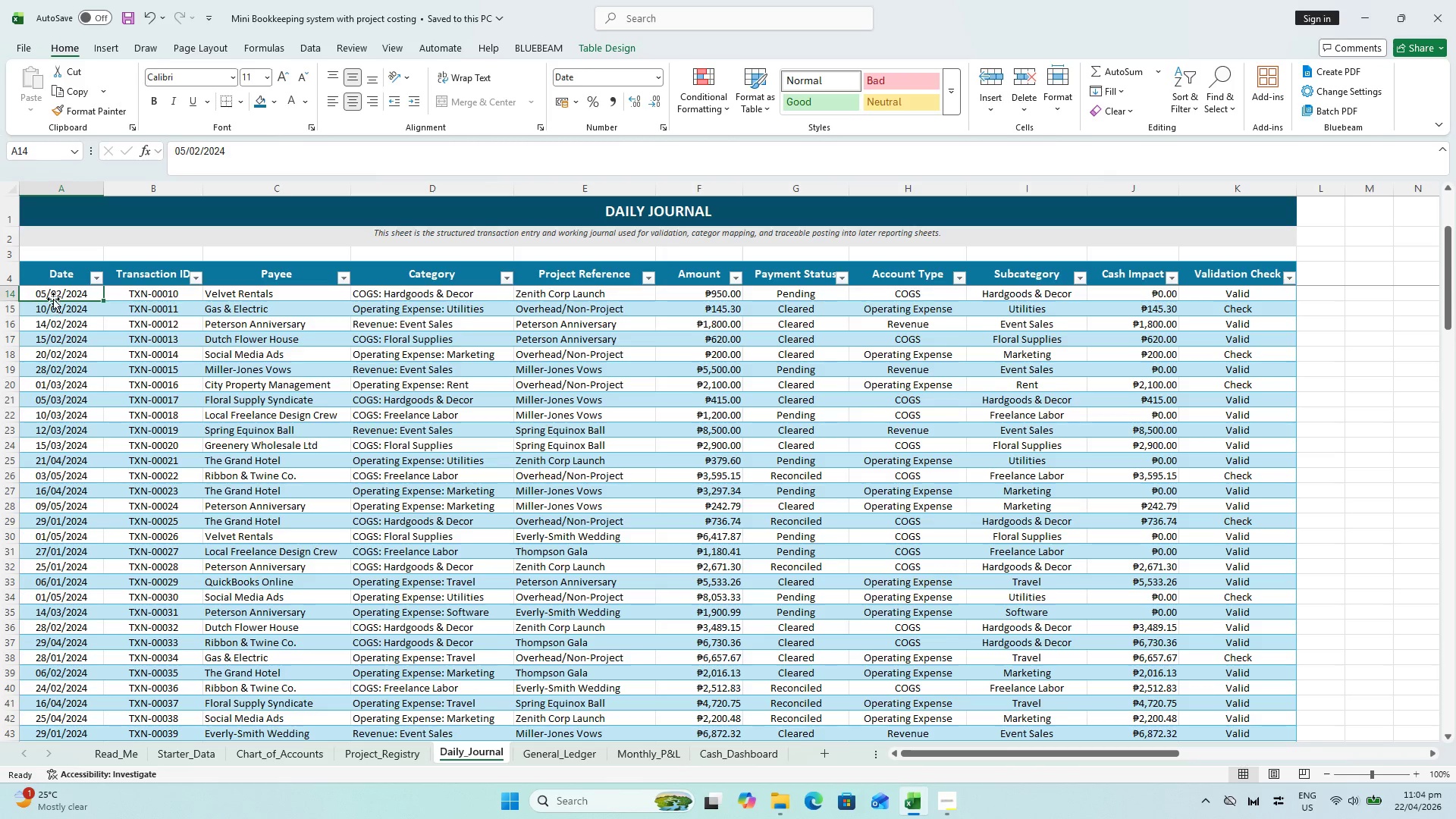 
scroll: coordinate [99, 293], scroll_direction: up, amount: 16.0
 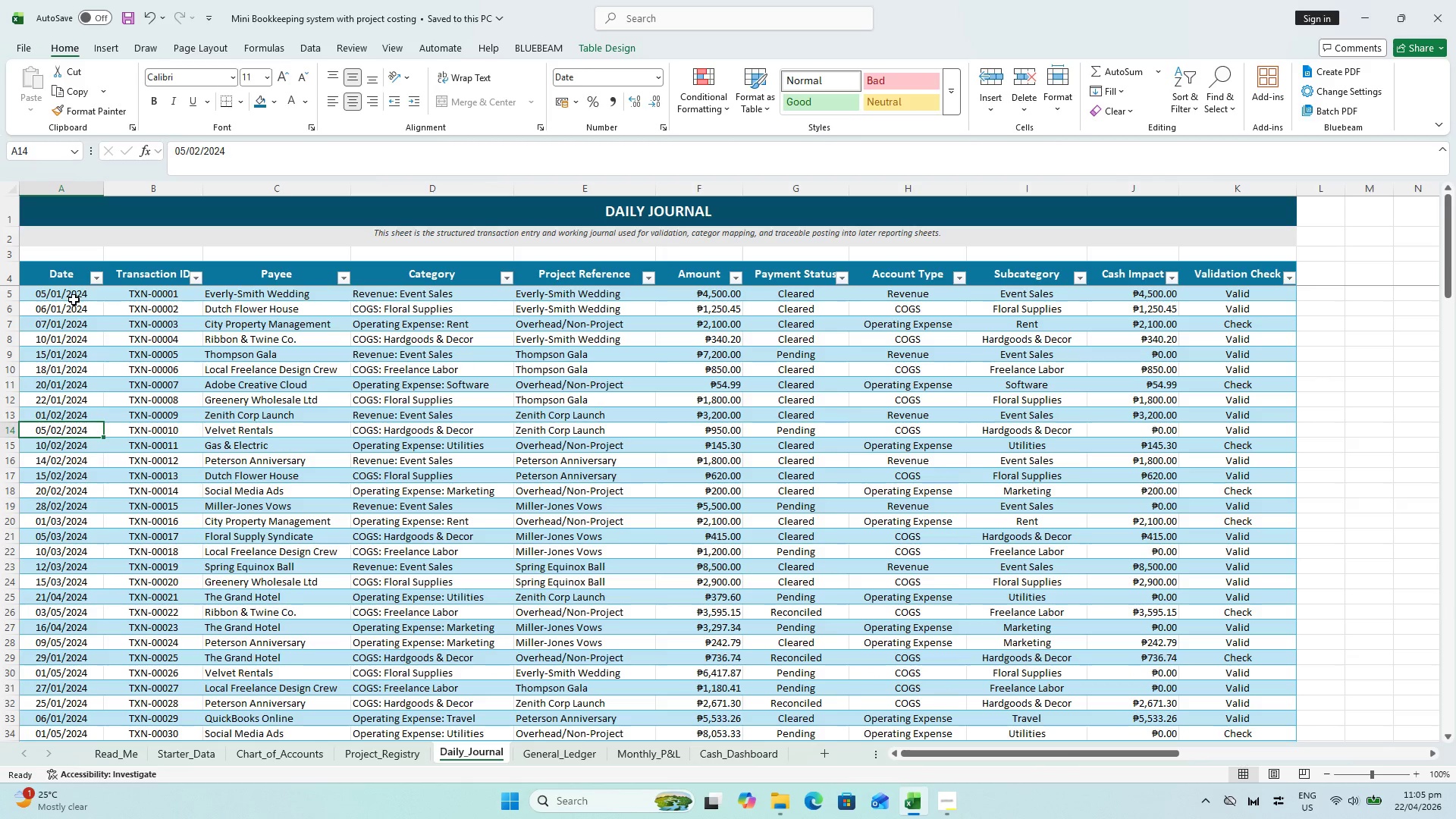 
left_click([74, 300])
 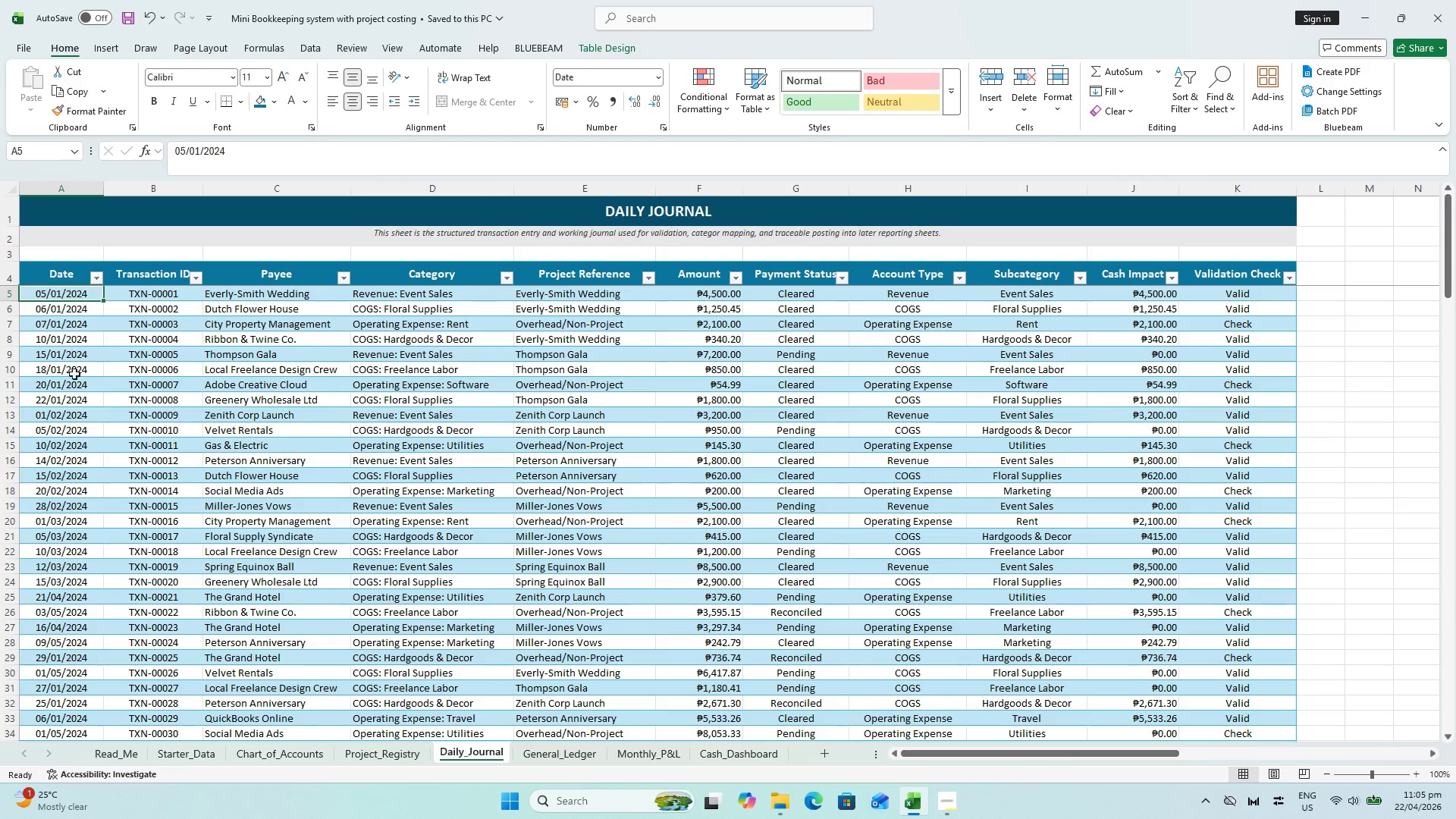 
hold_key(key=ShiftLeft, duration=0.72)
 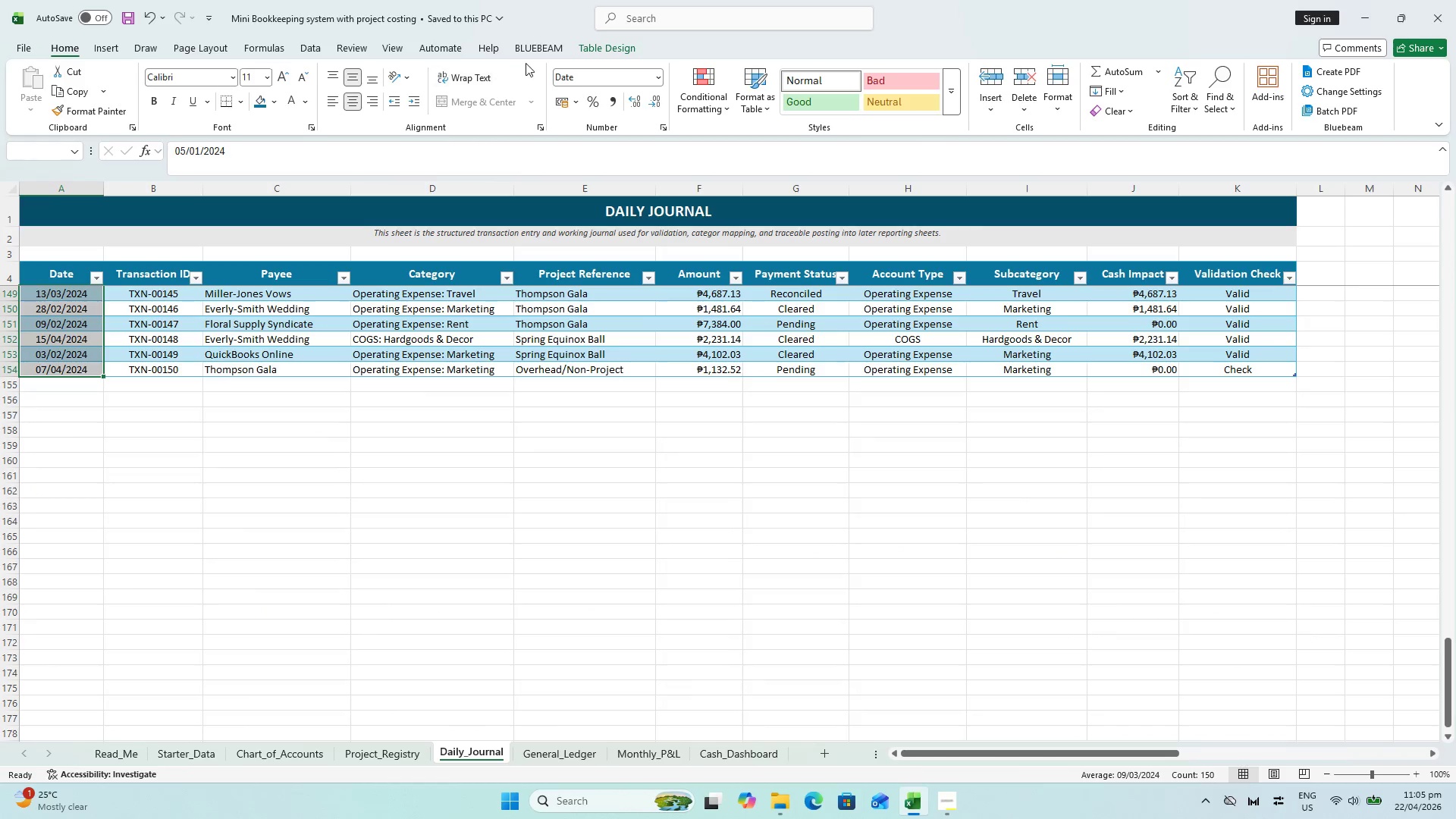 
scroll: coordinate [50, 440], scroll_direction: down, amount: 48.0
 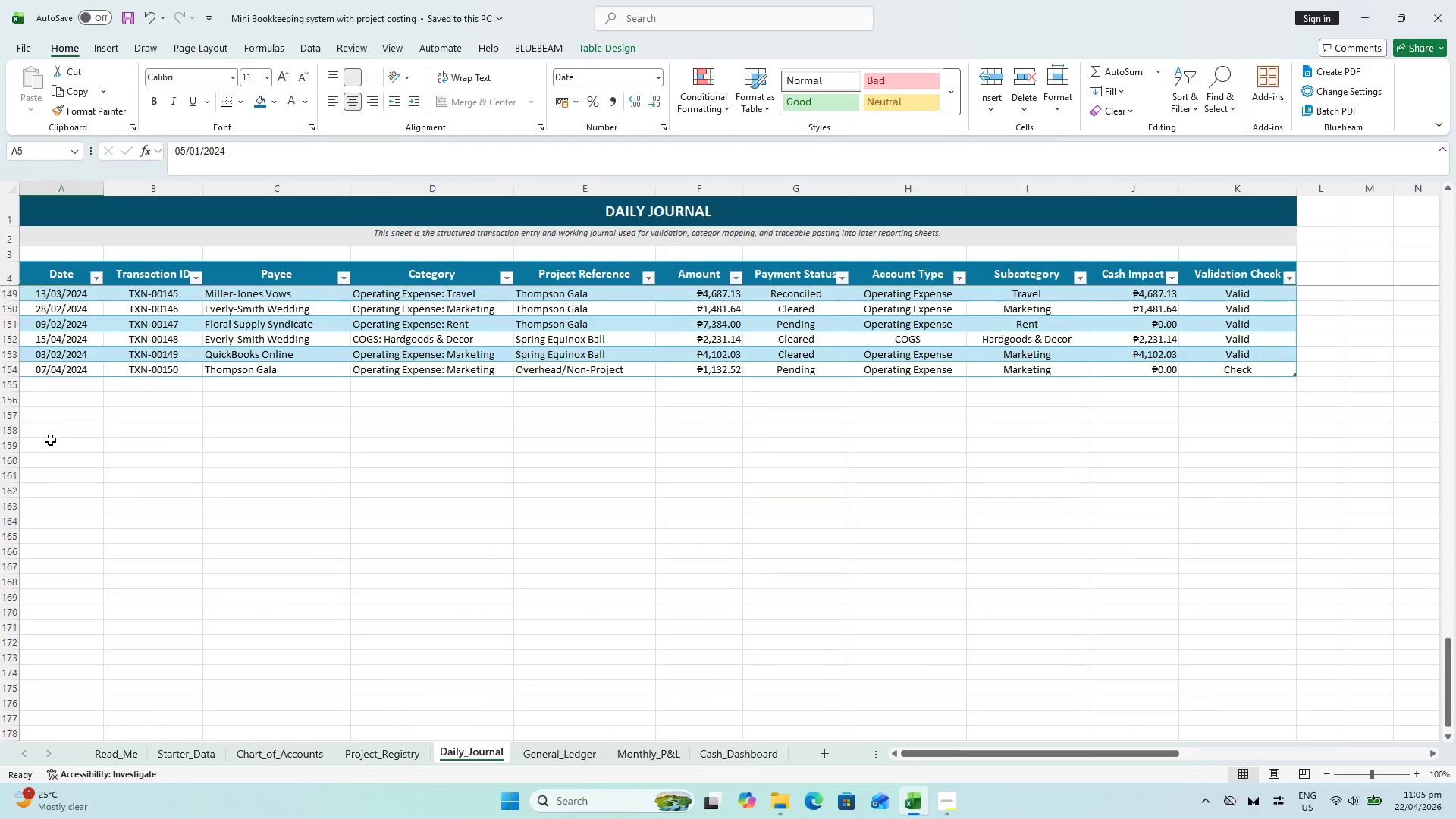 
left_click([61, 367])
 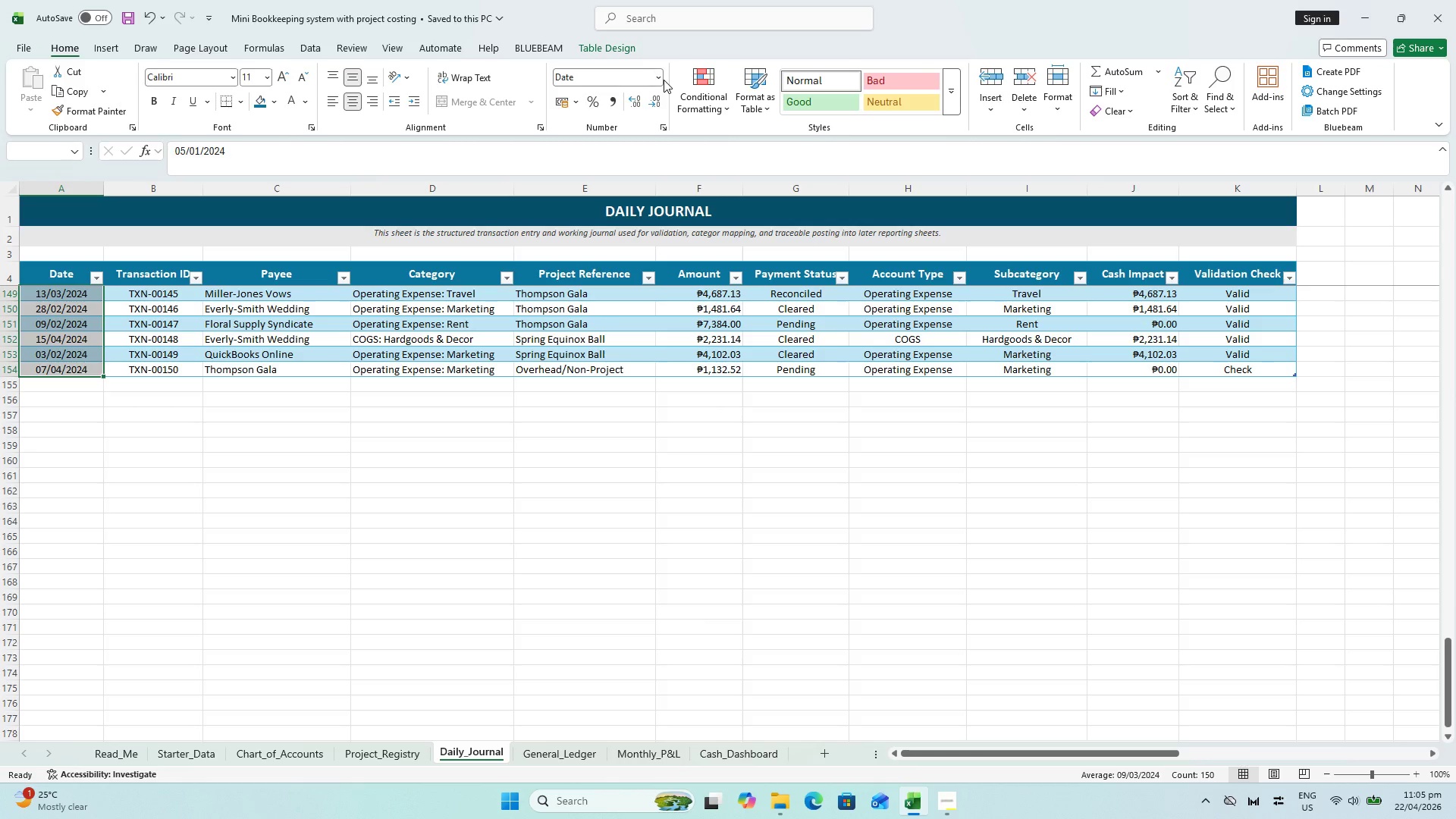 
double_click([663, 80])
 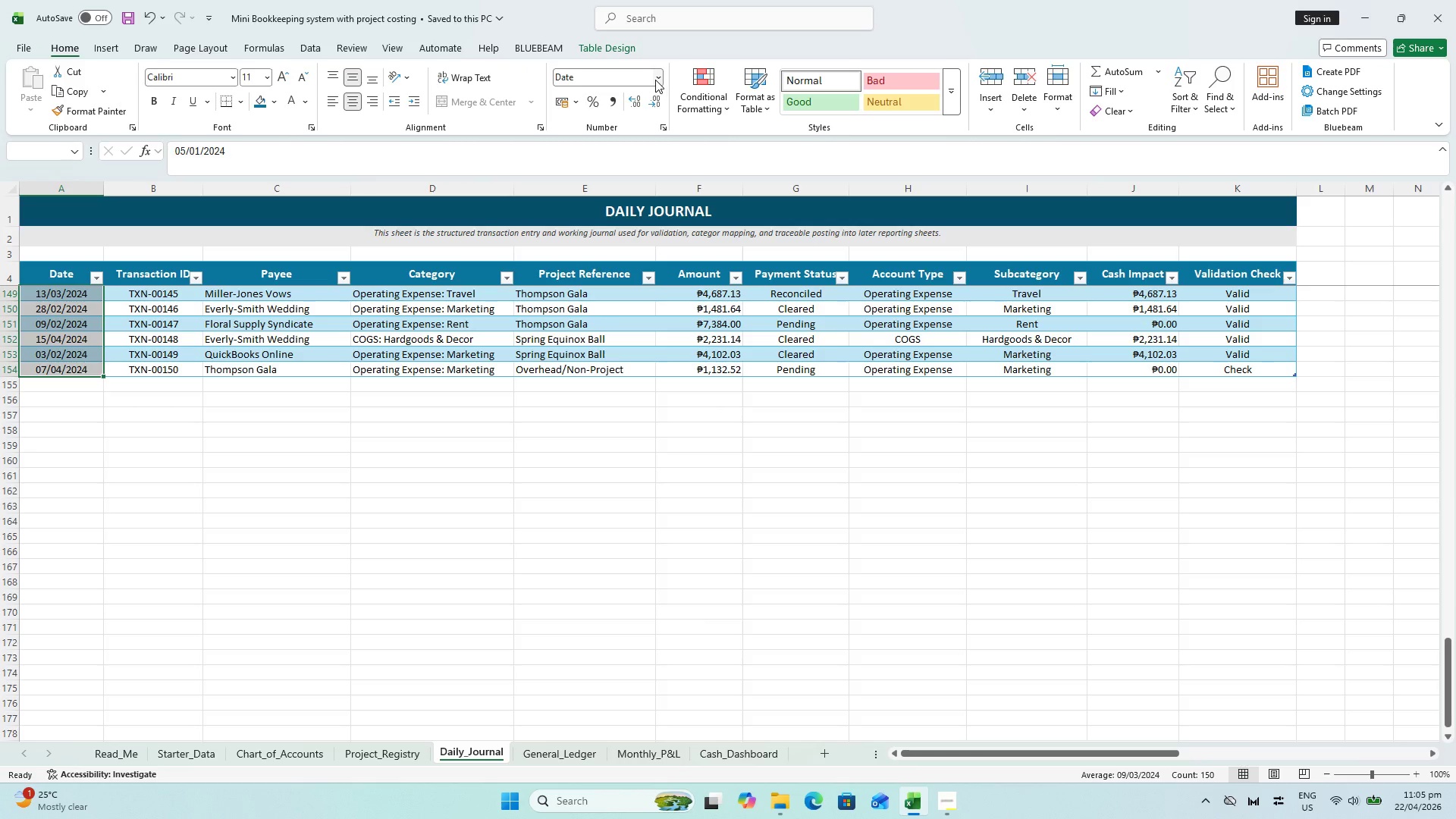 
left_click([655, 80])
 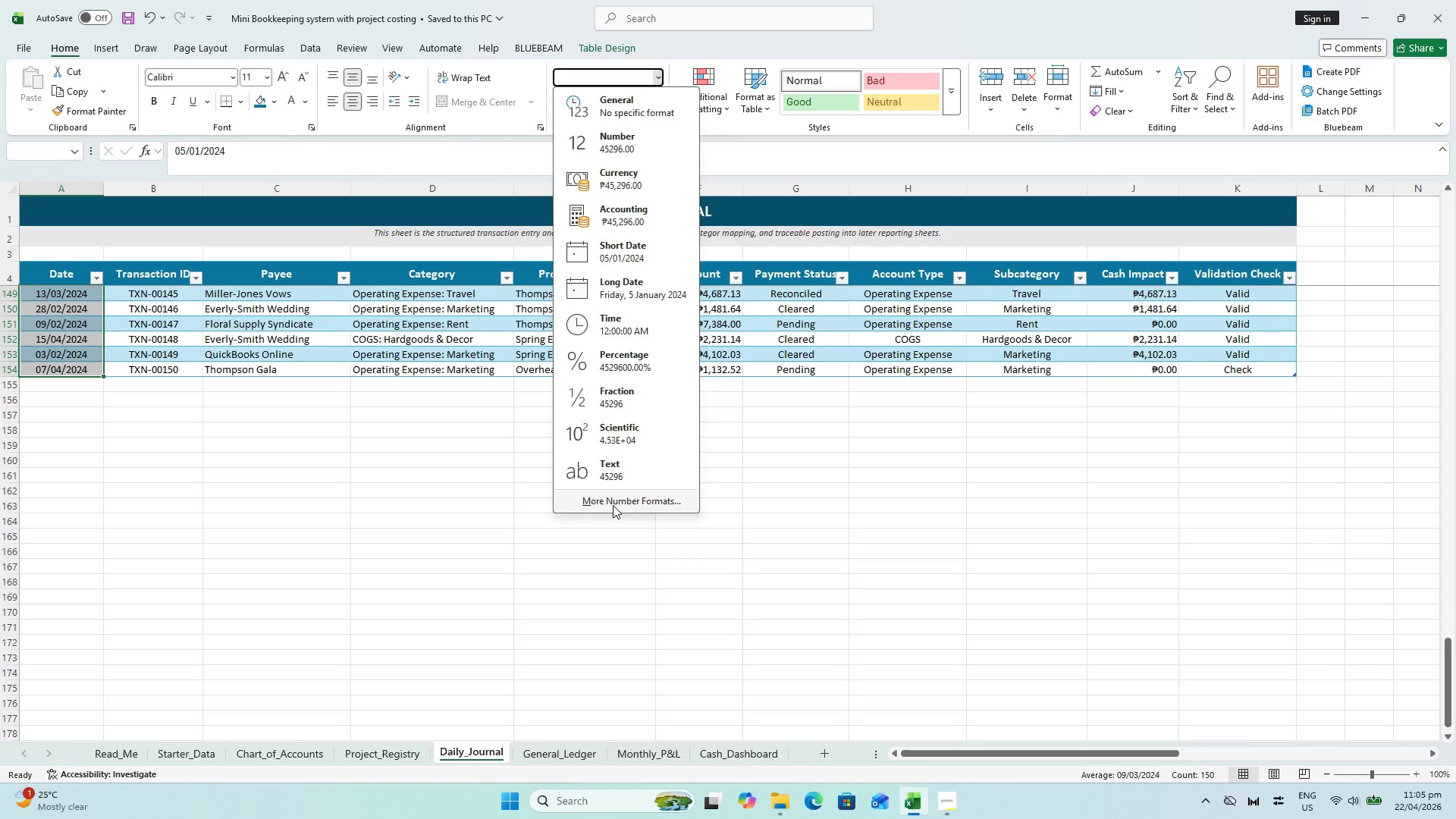 
left_click([613, 505])
 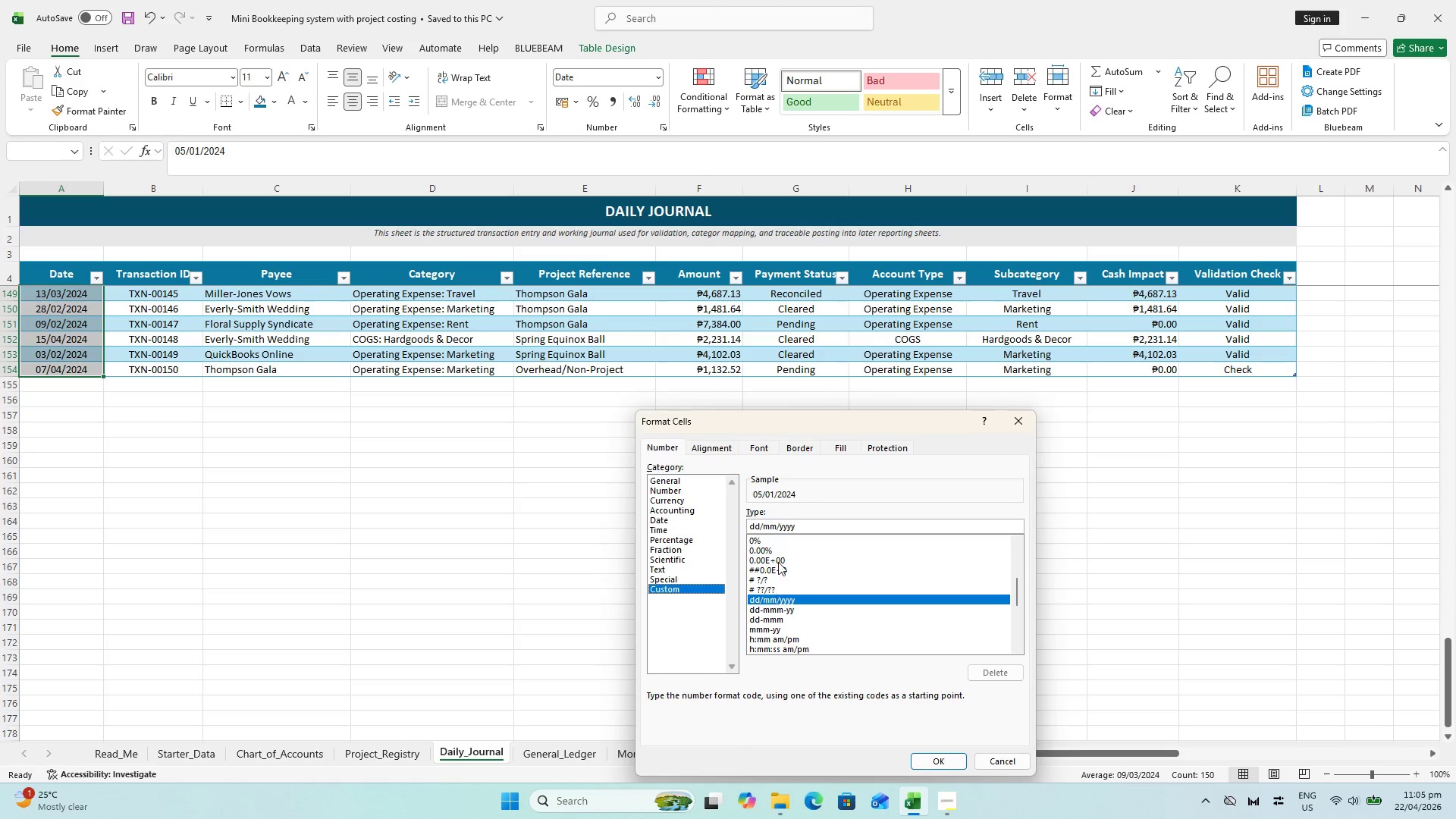 
wait(5.42)
 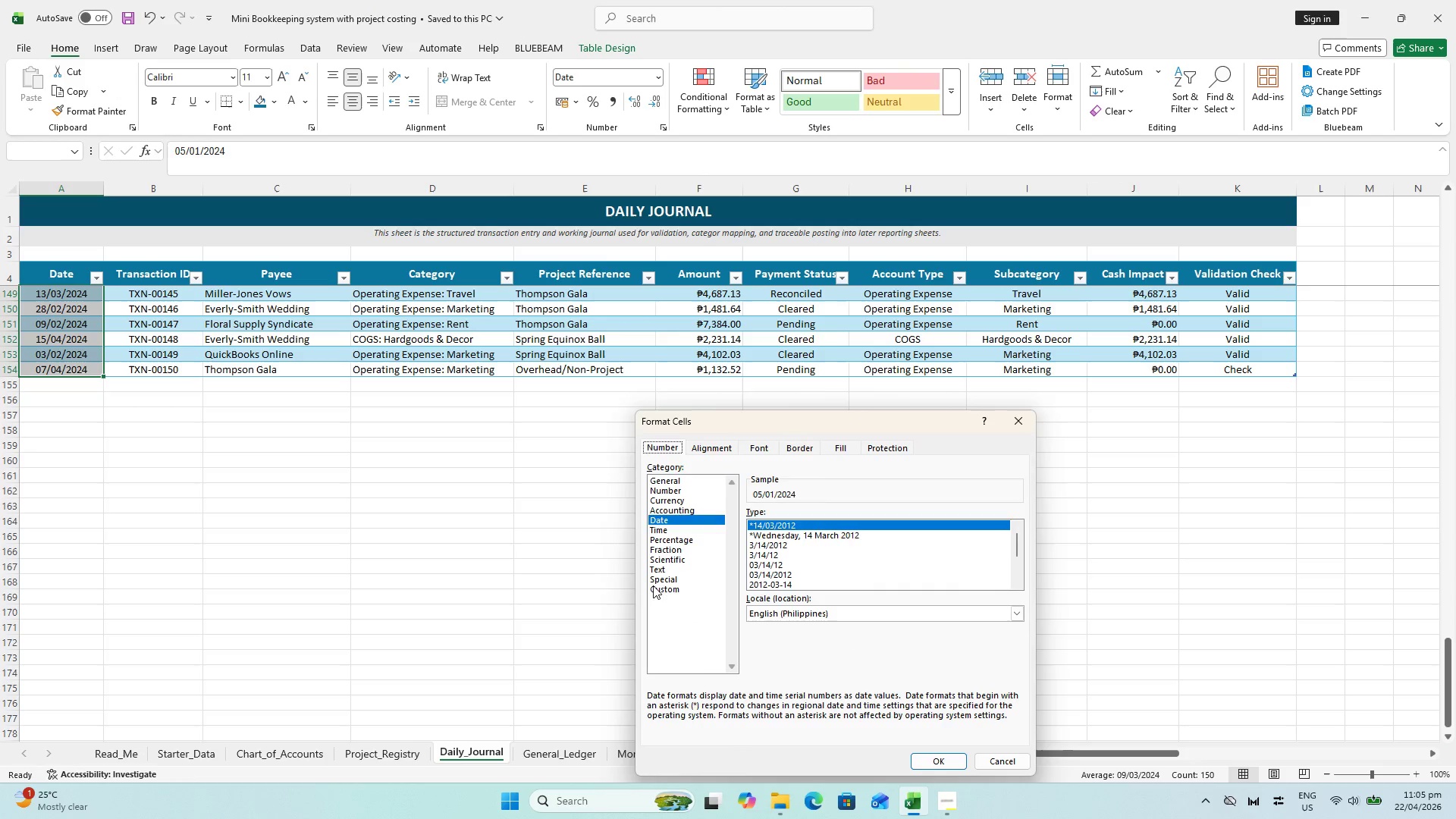 
left_click_drag(start_coordinate=[822, 523], to_coordinate=[664, 537])
 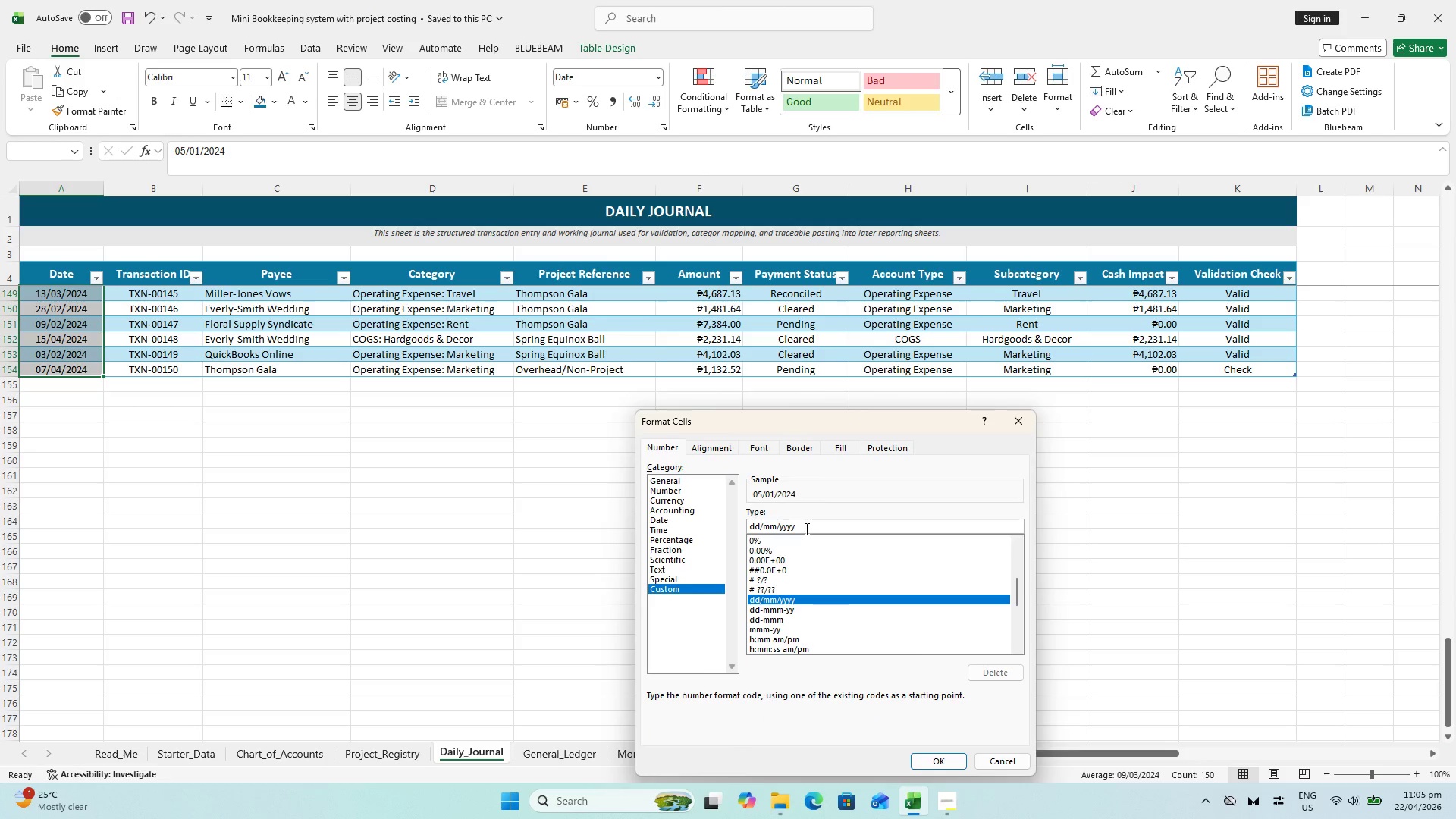 
left_click_drag(start_coordinate=[805, 529], to_coordinate=[690, 529])
 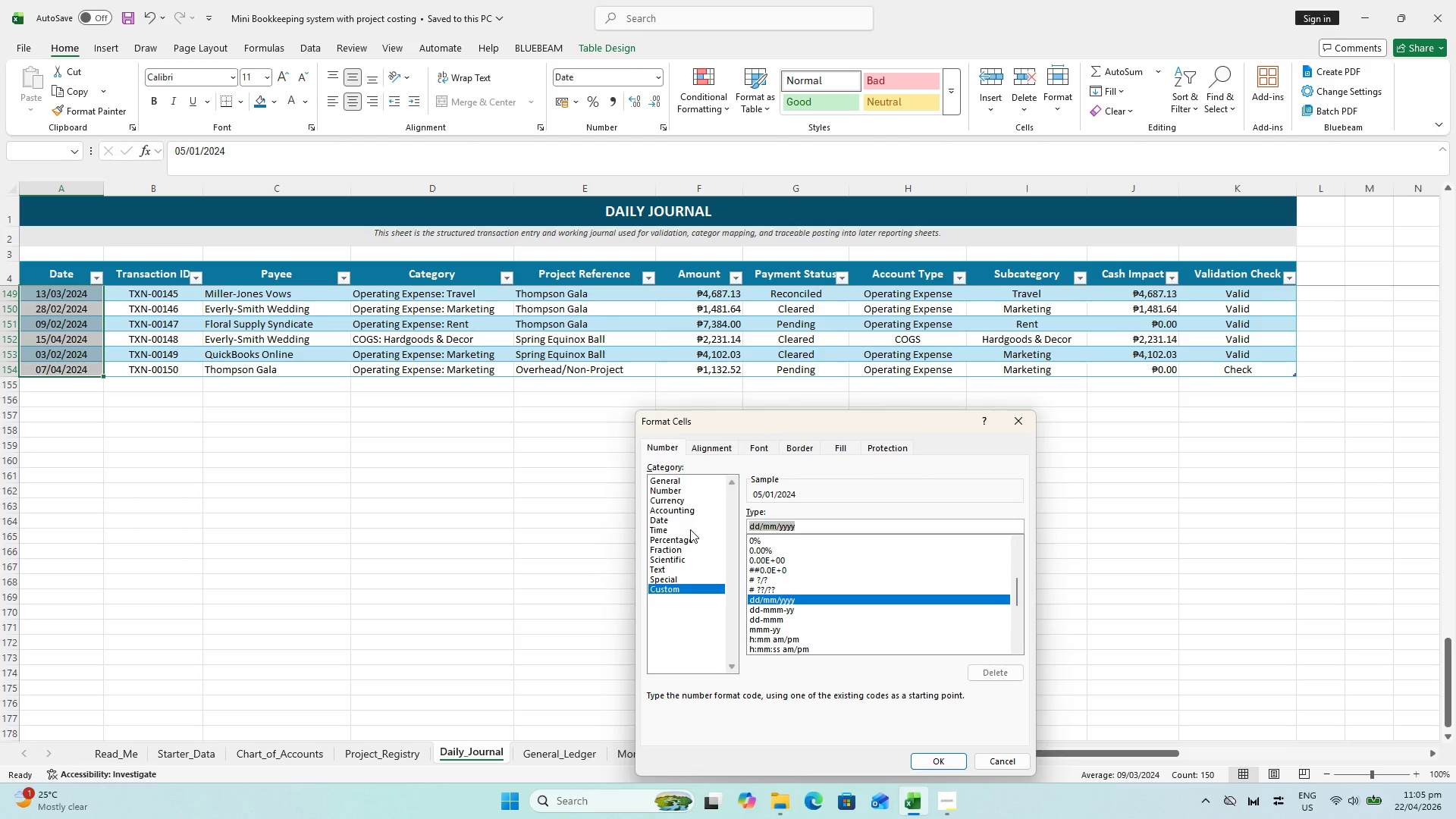 
type(yyyy-mm-dd)
 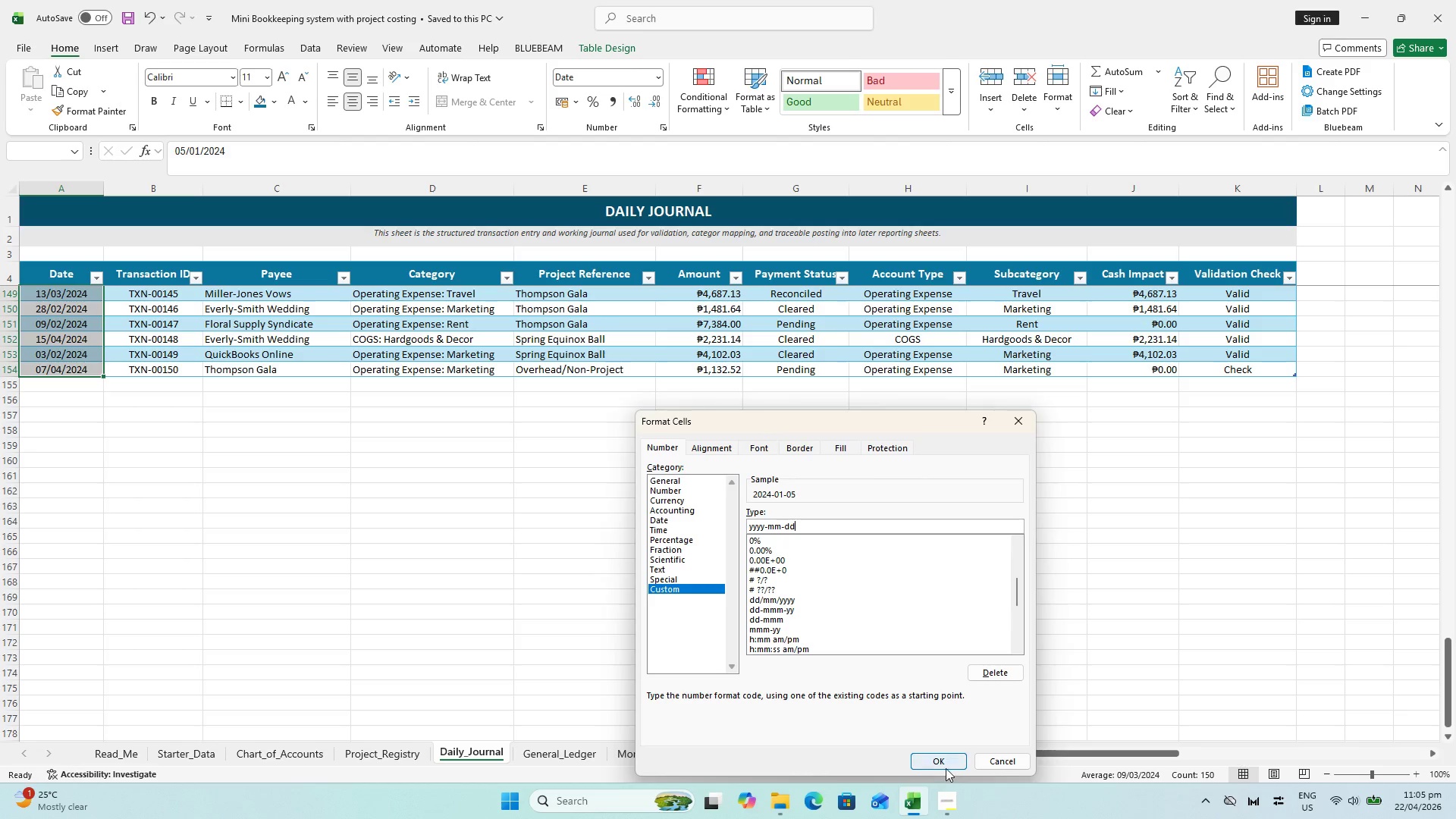 
wait(7.75)
 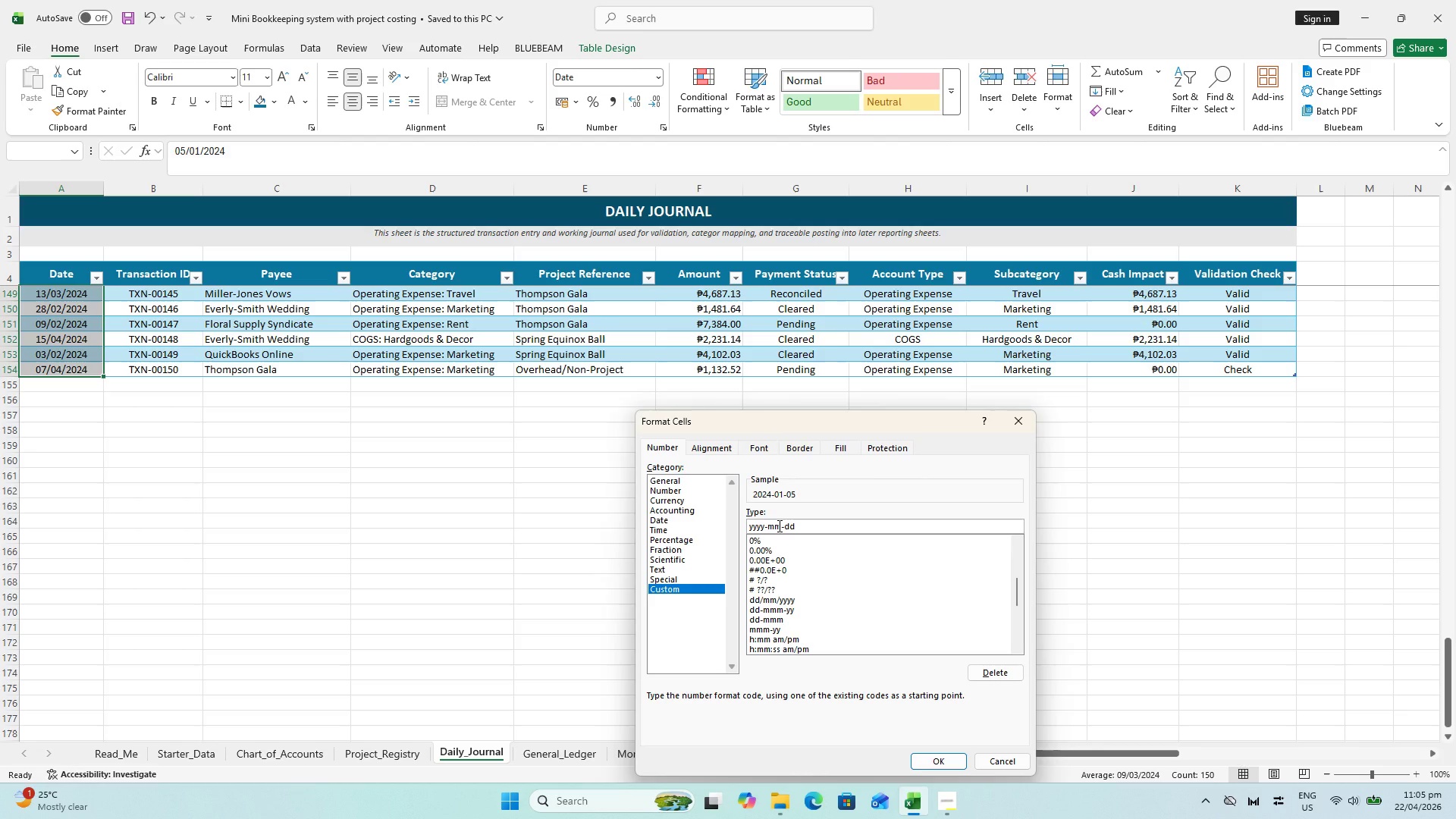 
left_click([945, 767])
 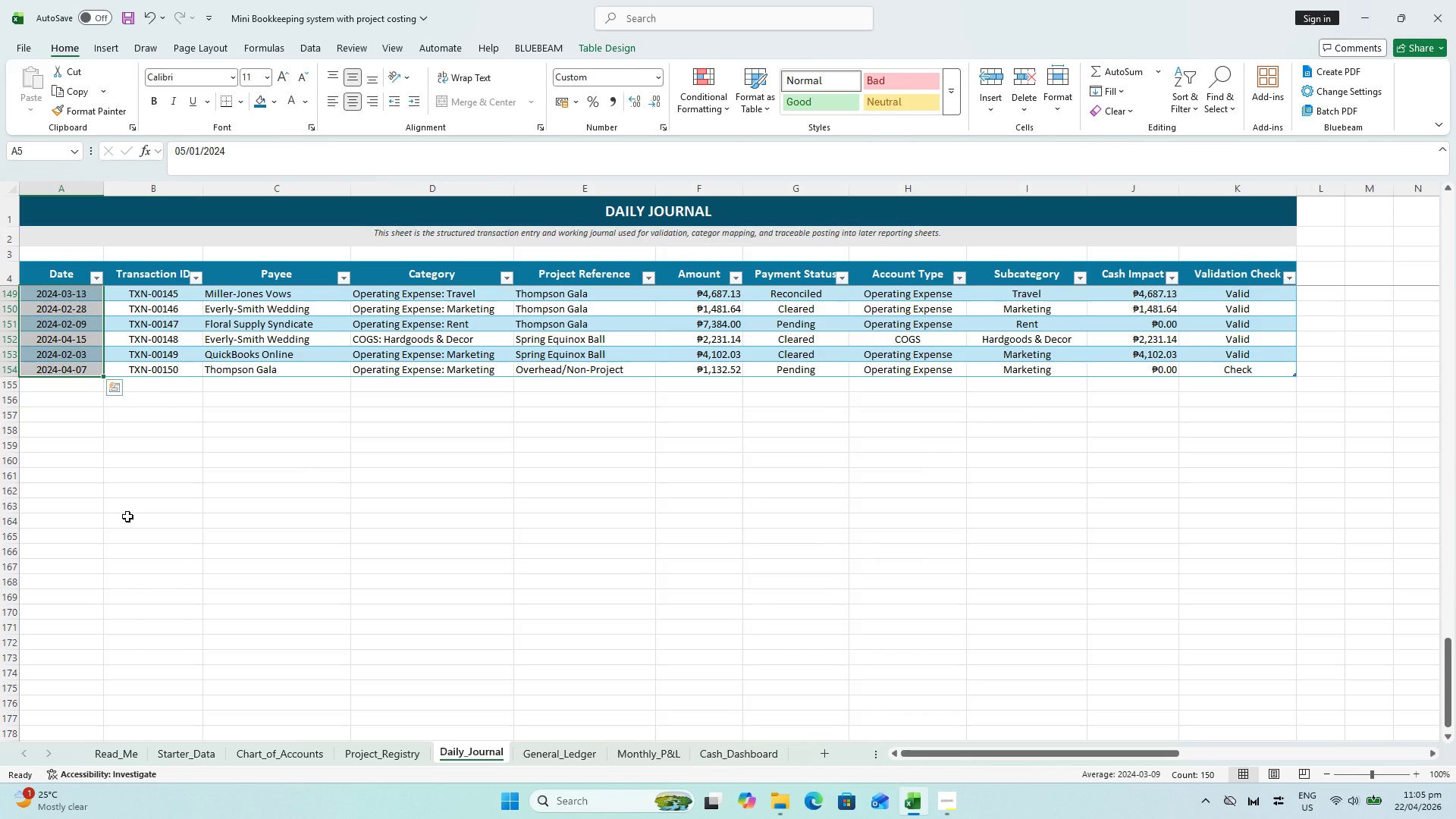 
wait(7.05)
 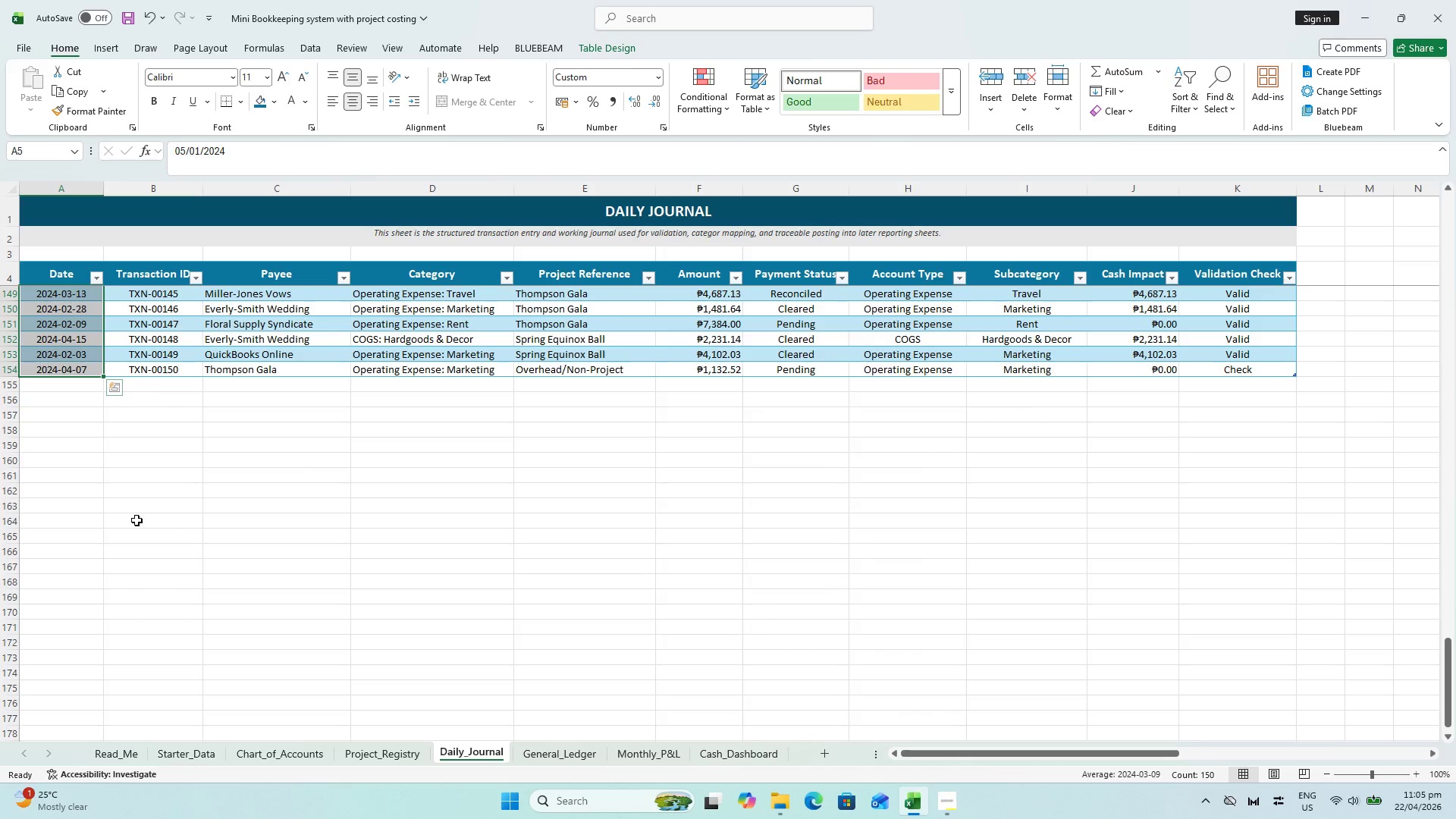 
key(Control+S)
 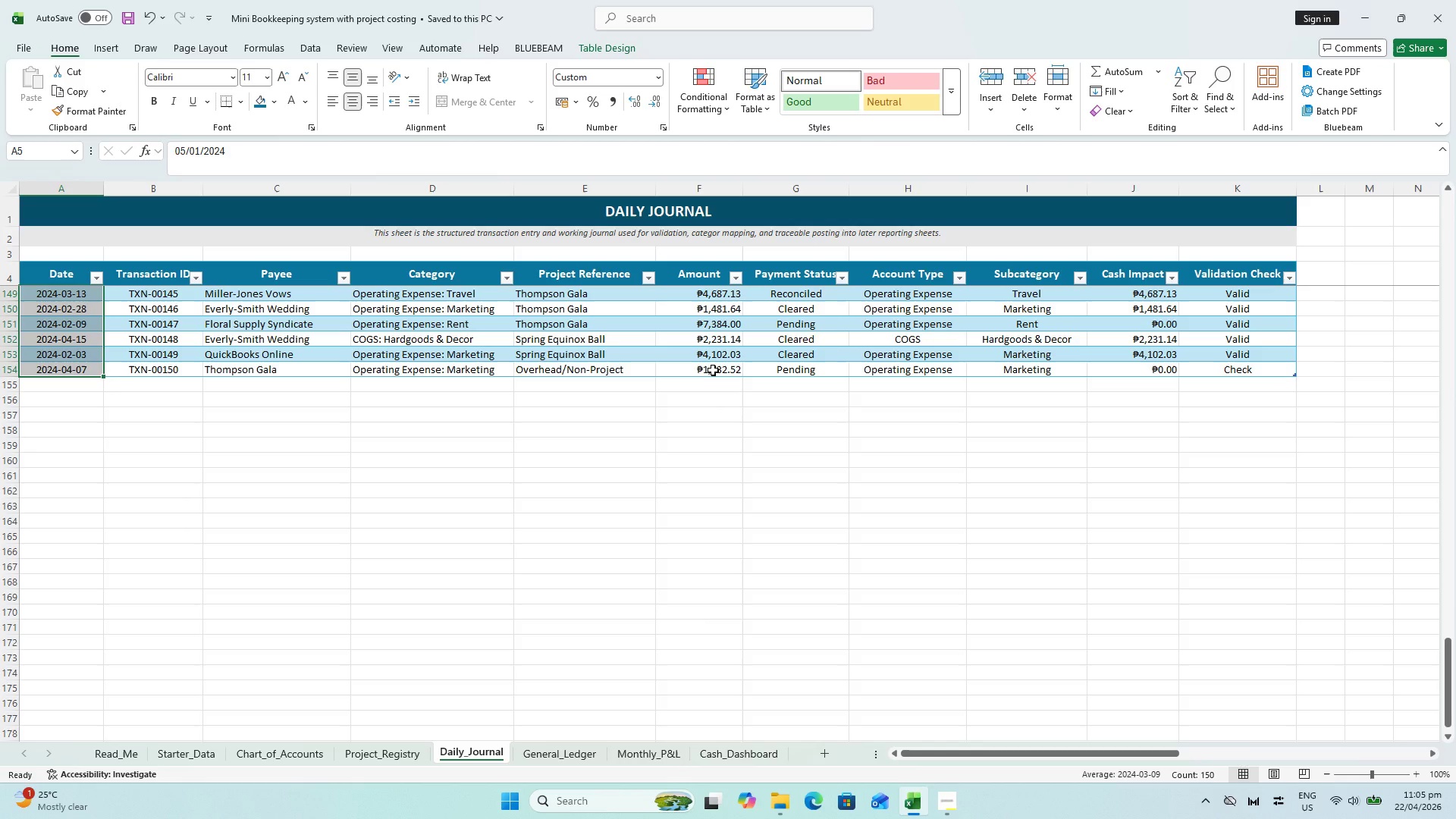 
wait(9.75)
 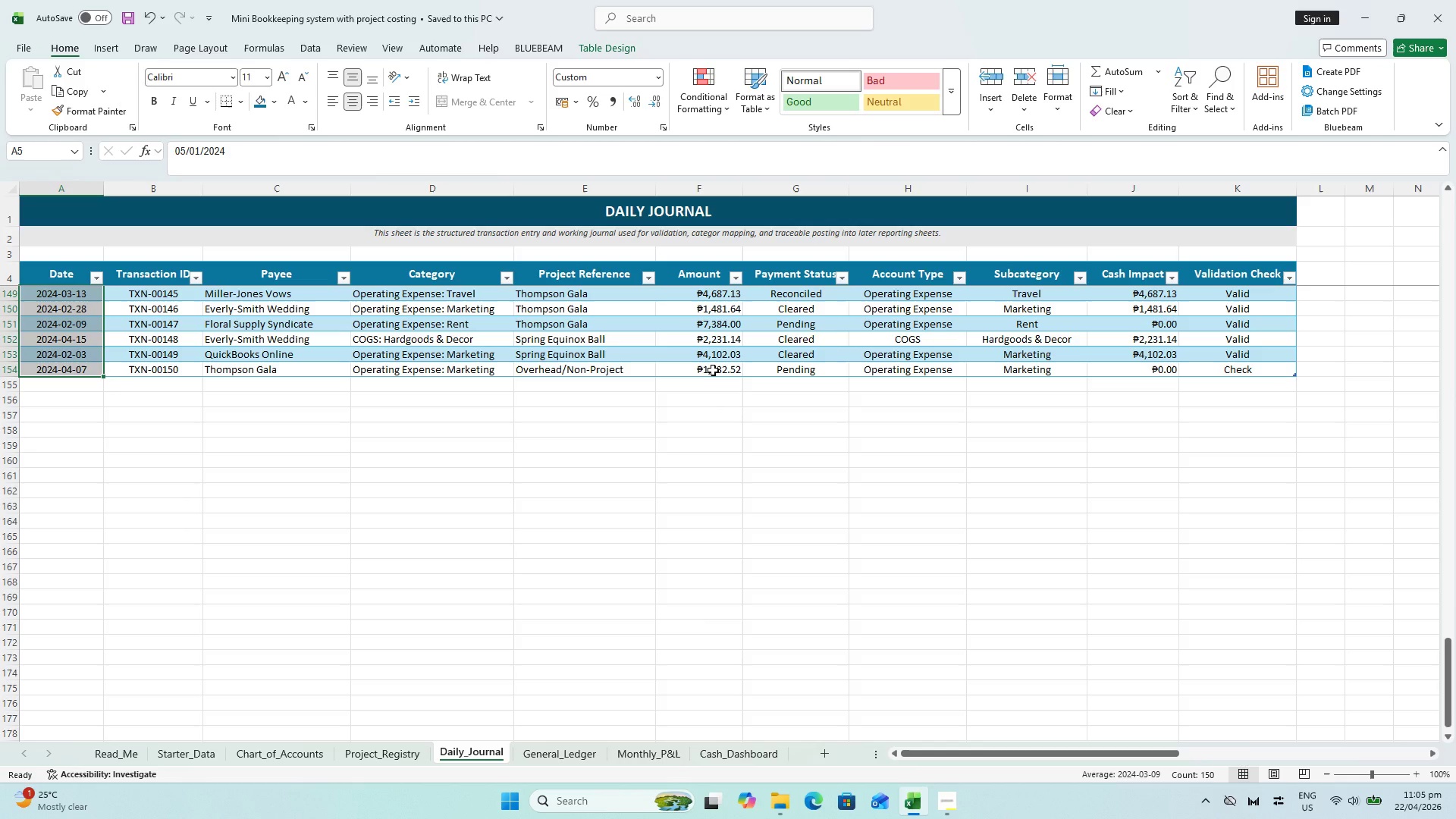 
left_click([726, 373])
 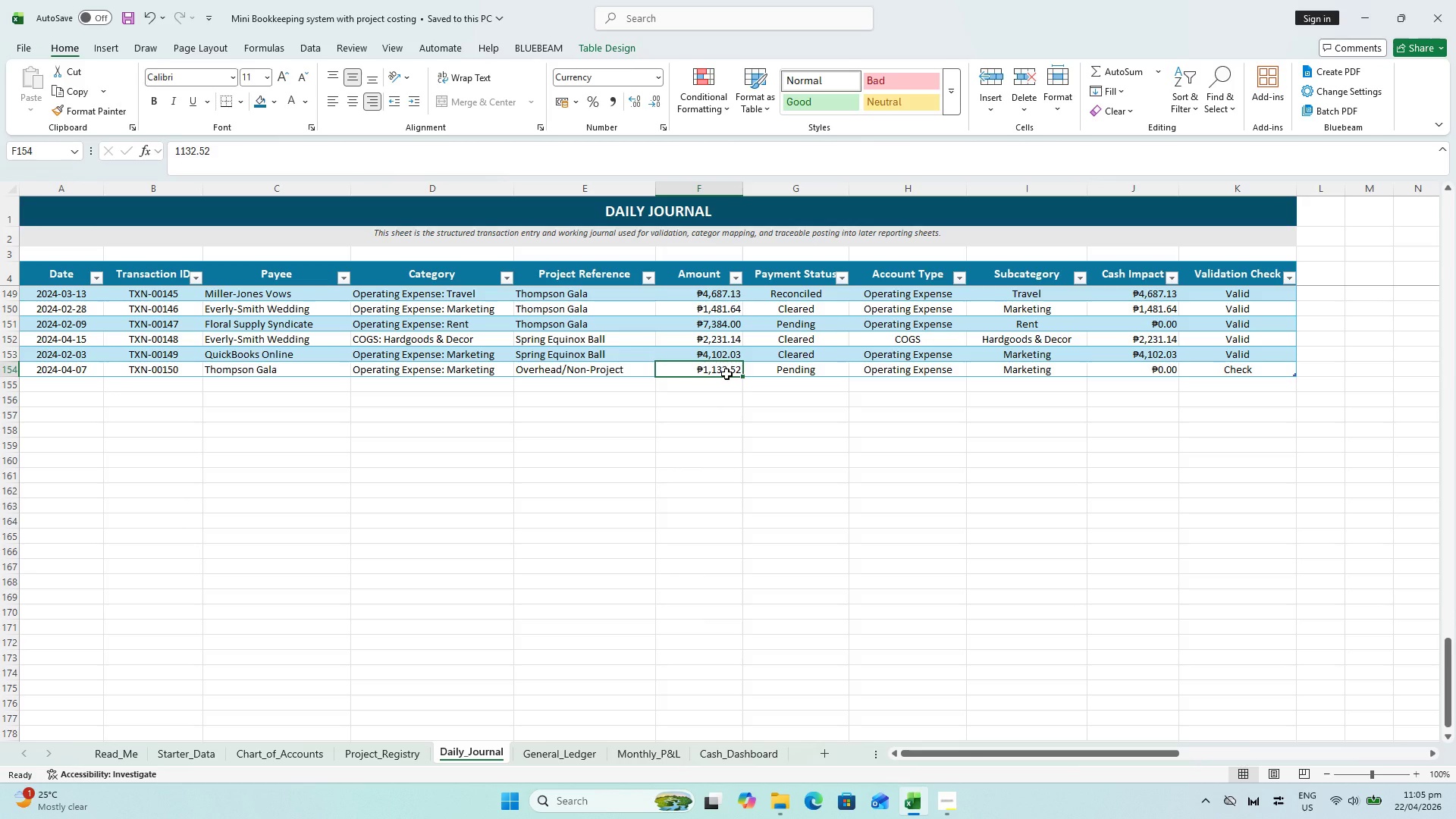 
scroll: coordinate [720, 353], scroll_direction: up, amount: 65.0
 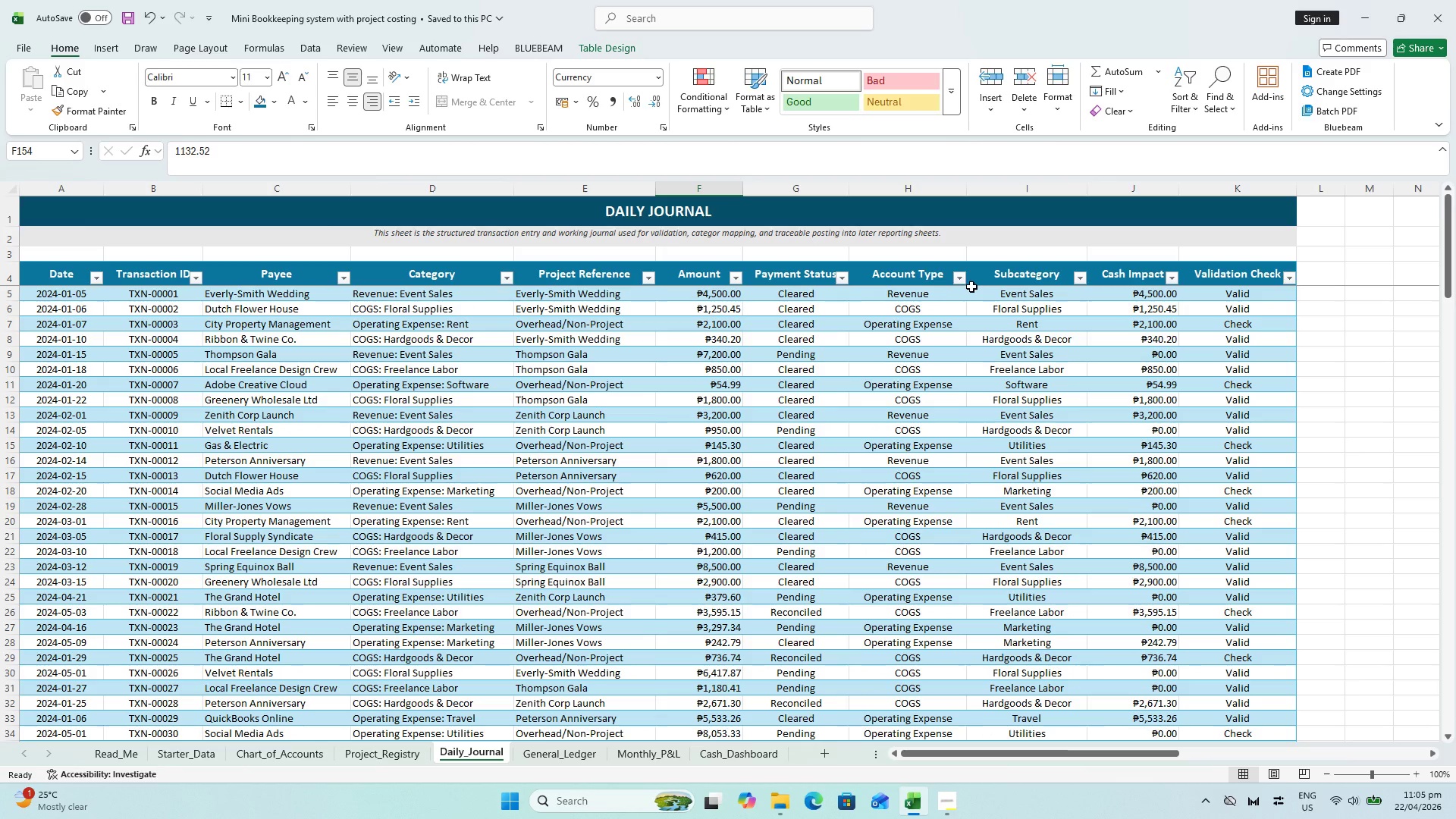 
left_click([1132, 296])
 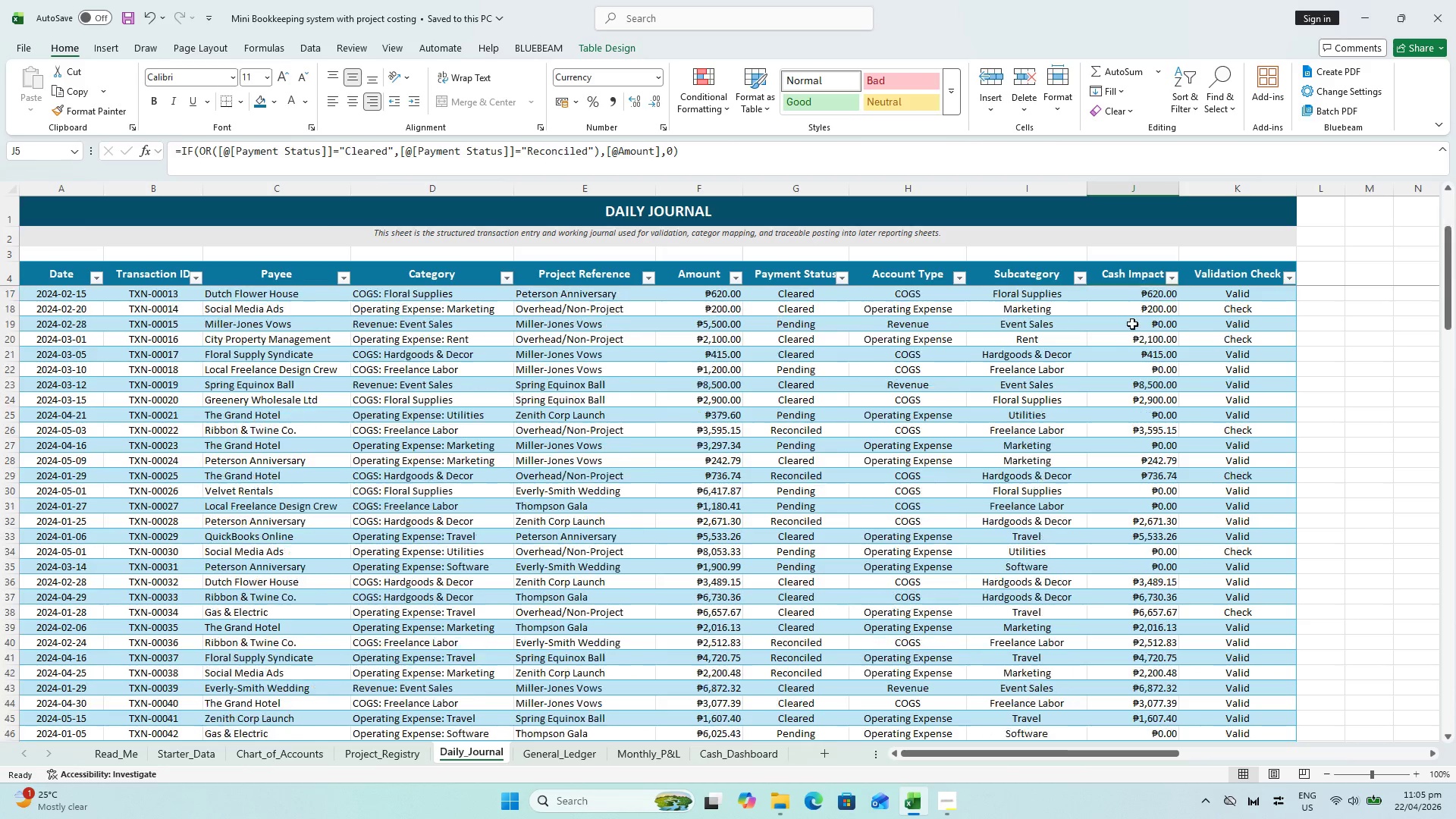 
scroll: coordinate [1102, 374], scroll_direction: down, amount: 42.0
 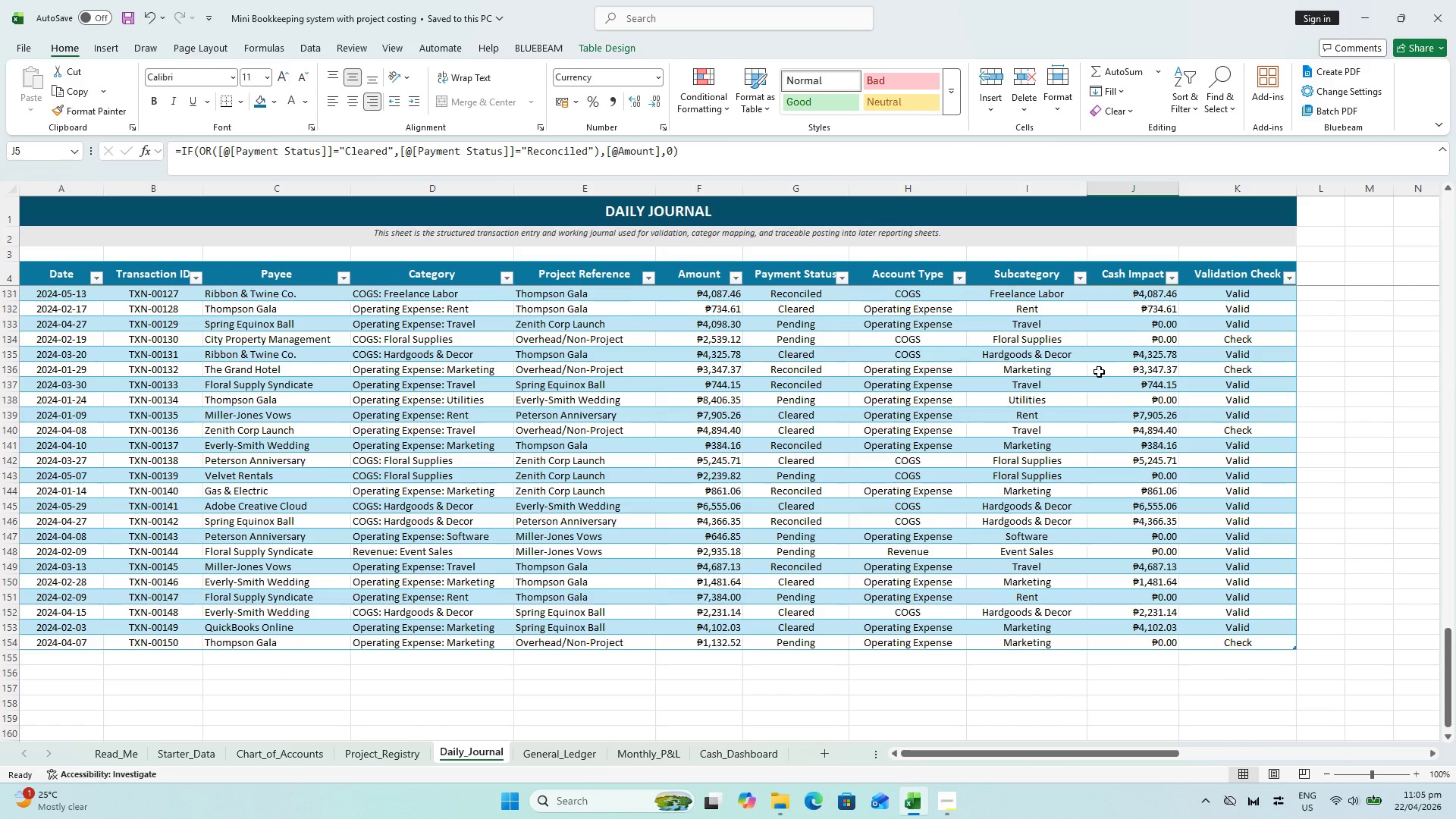 
key(Control+S)
 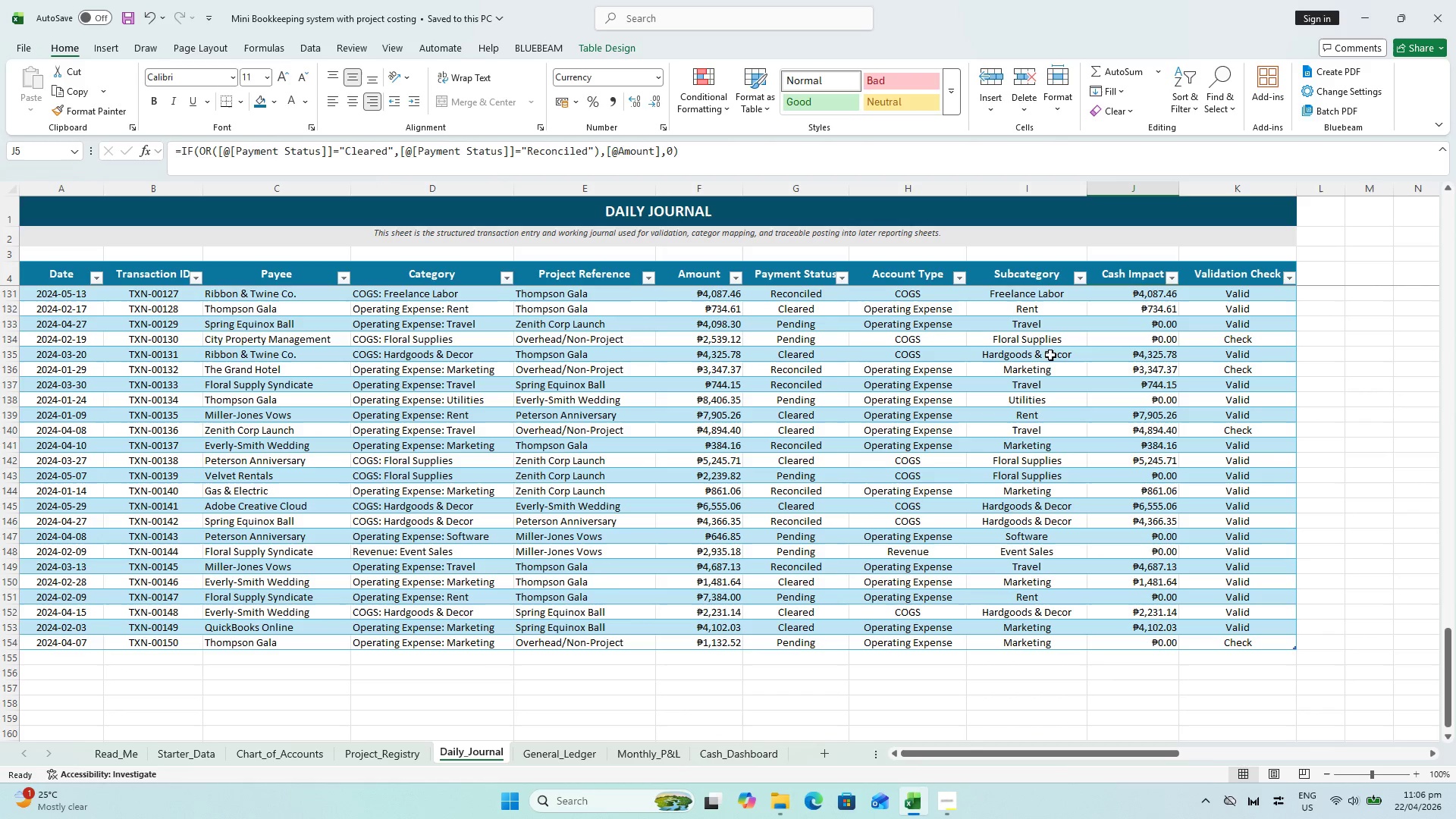 
key(Control+ControlLeft)
 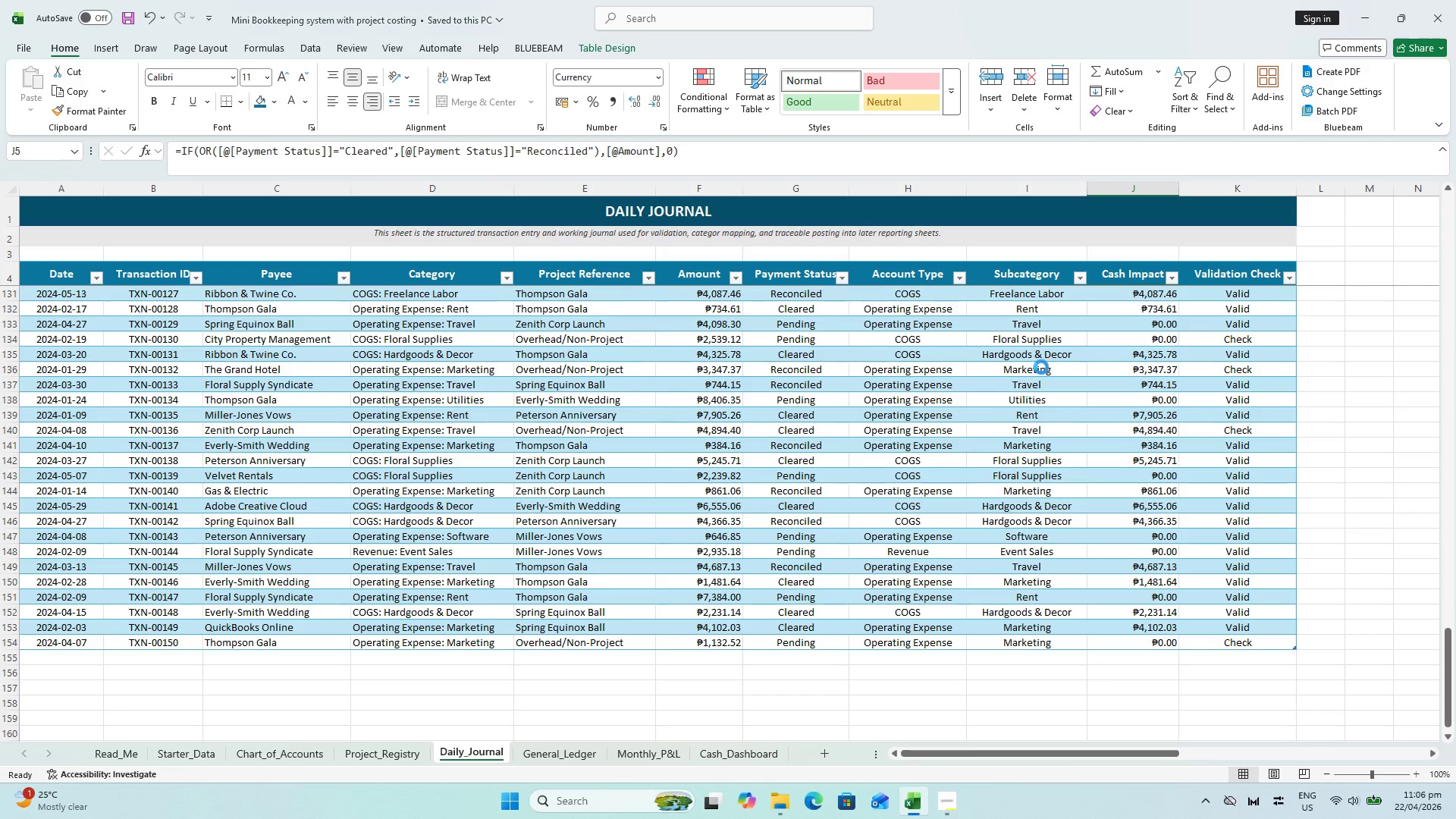 
key(Control+S)
 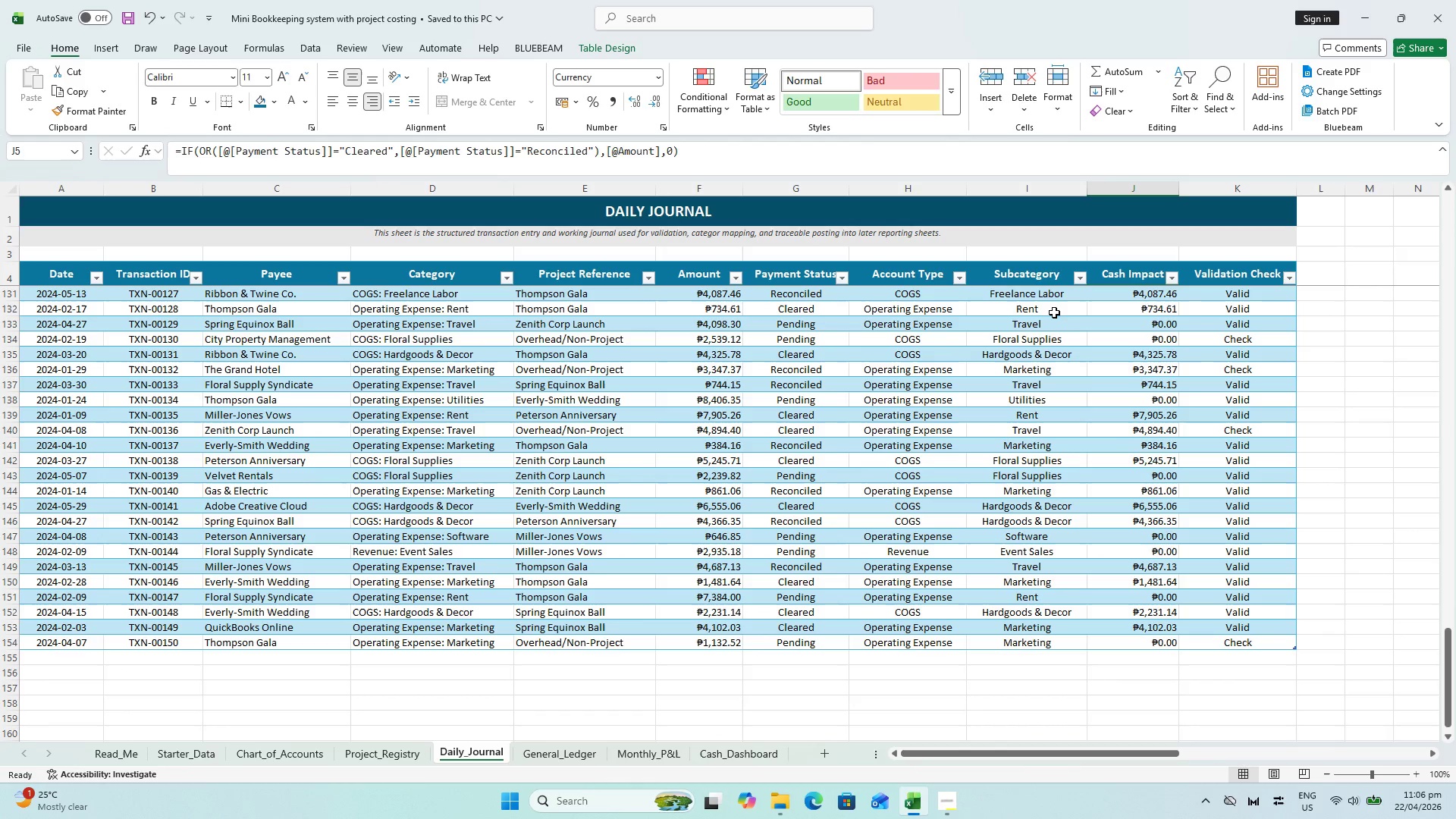 
wait(5.62)
 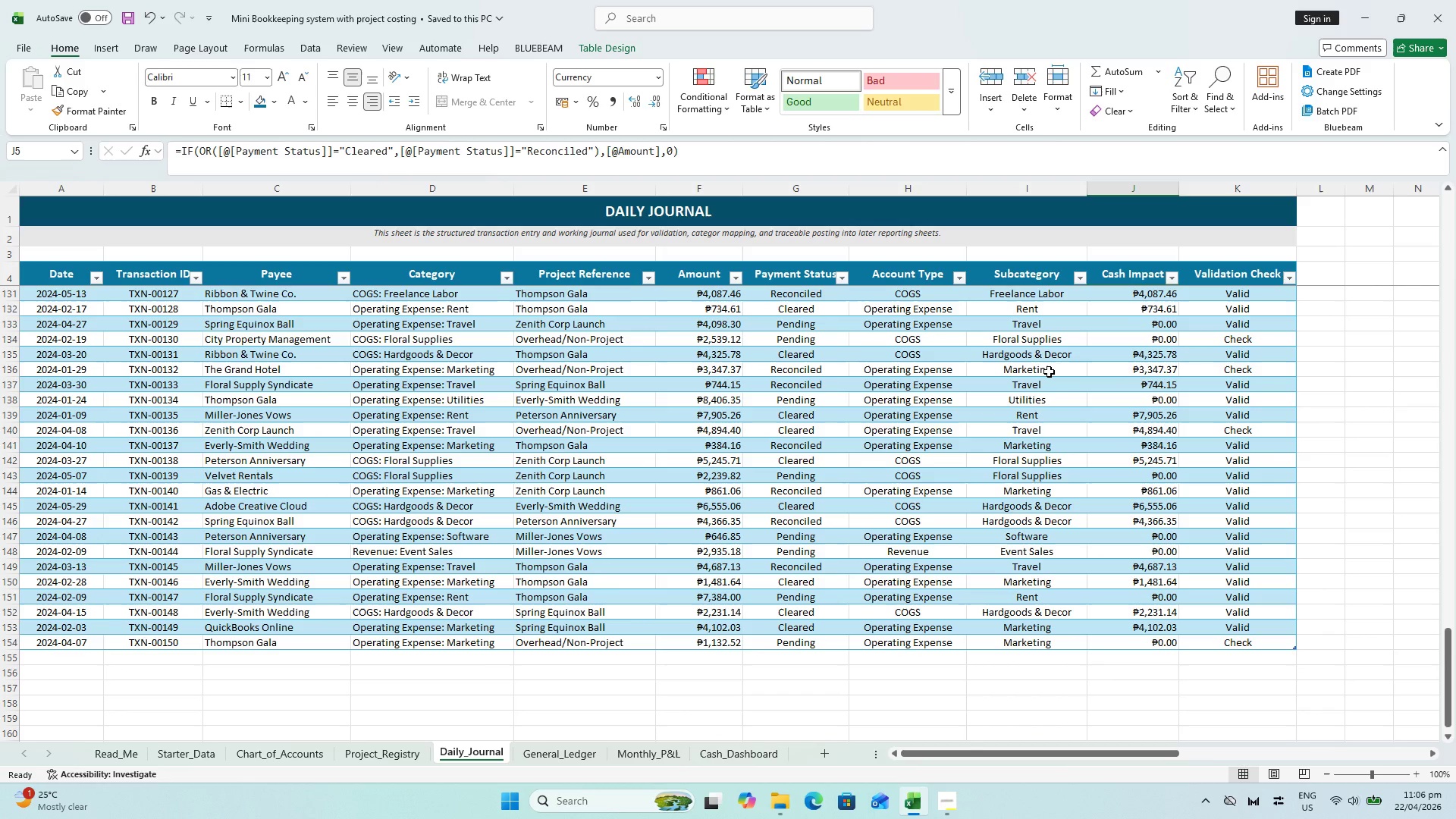 
key(Control+S)
 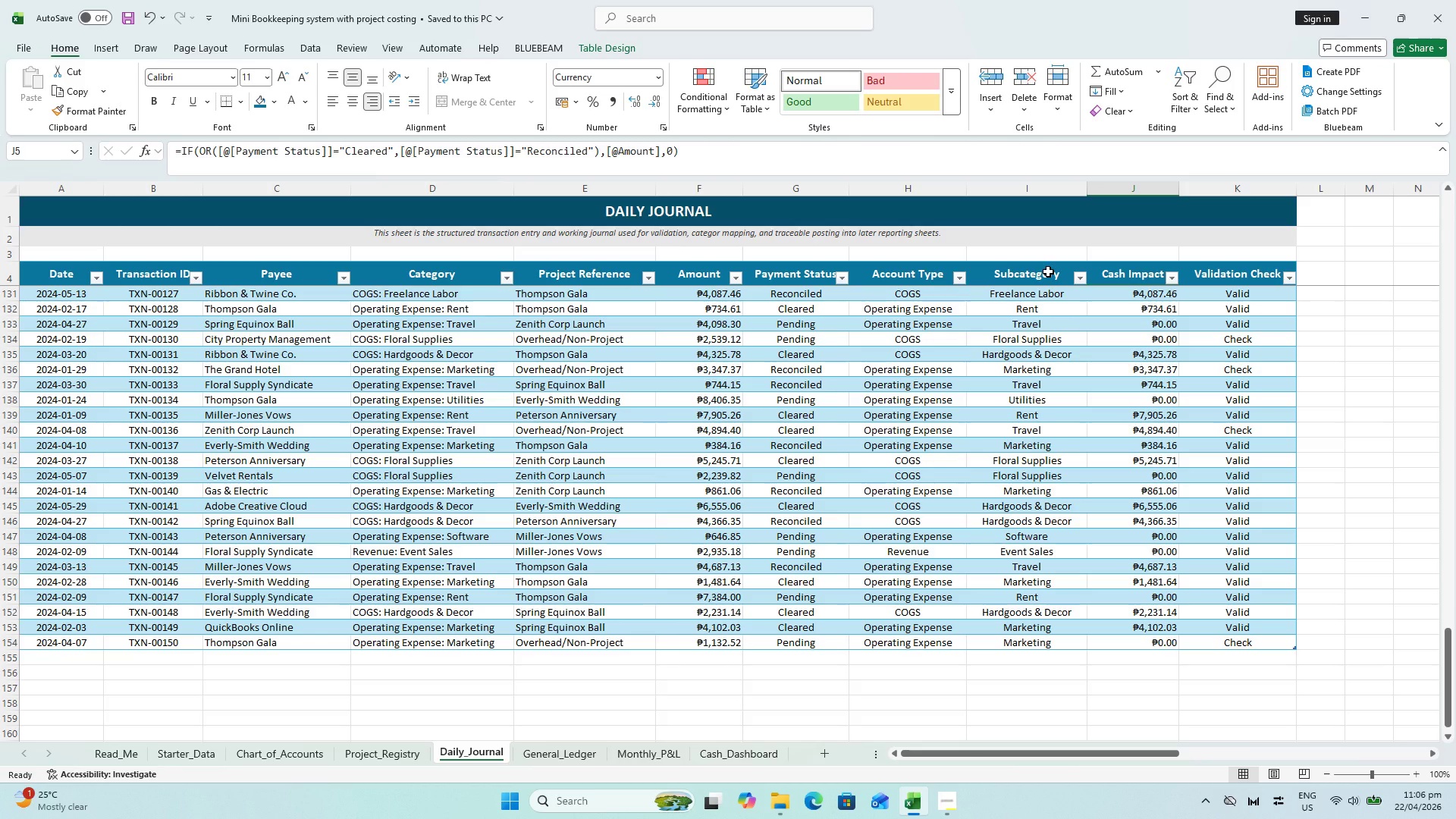 
wait(23.98)
 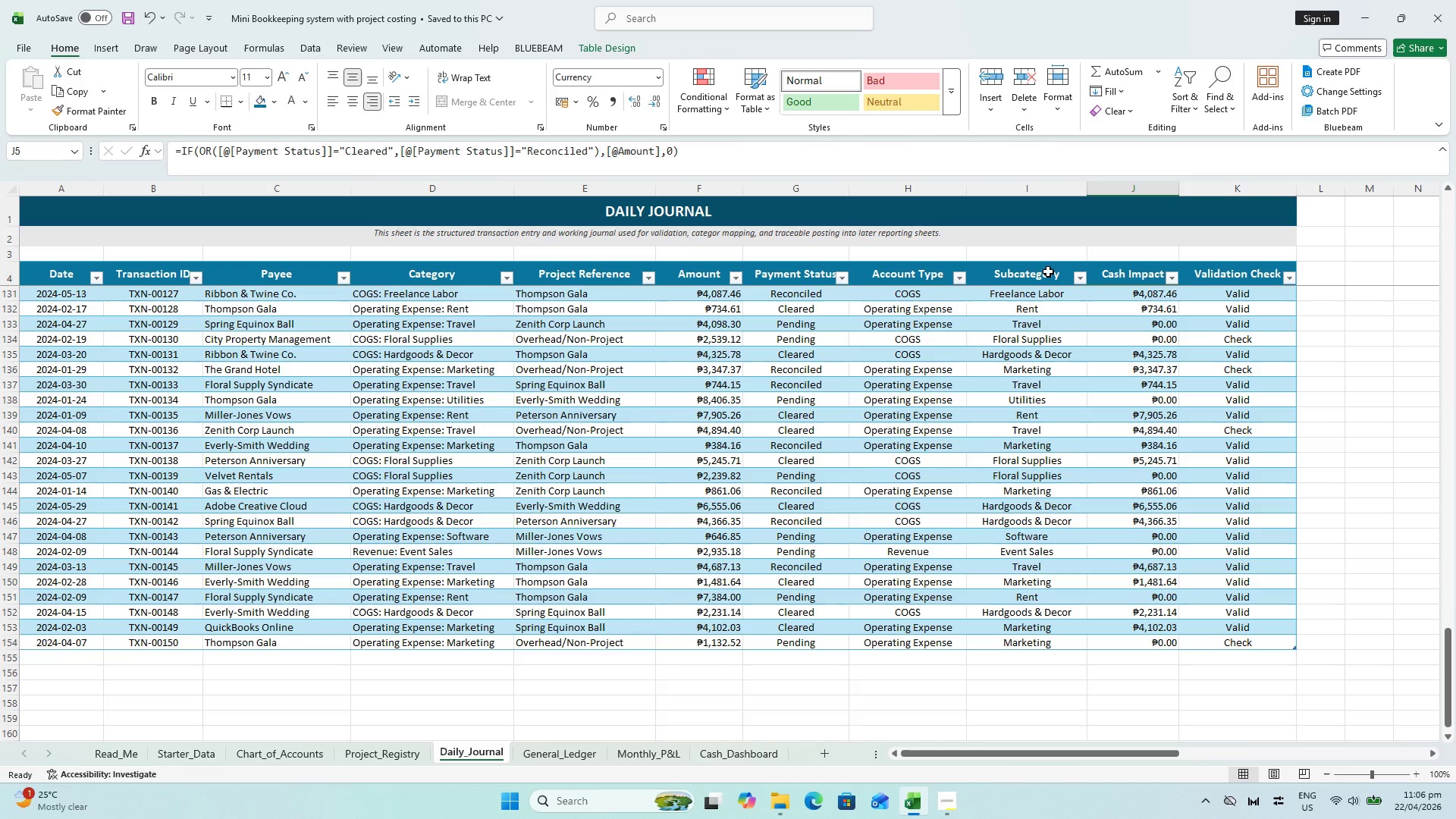 
key(Control+S)
 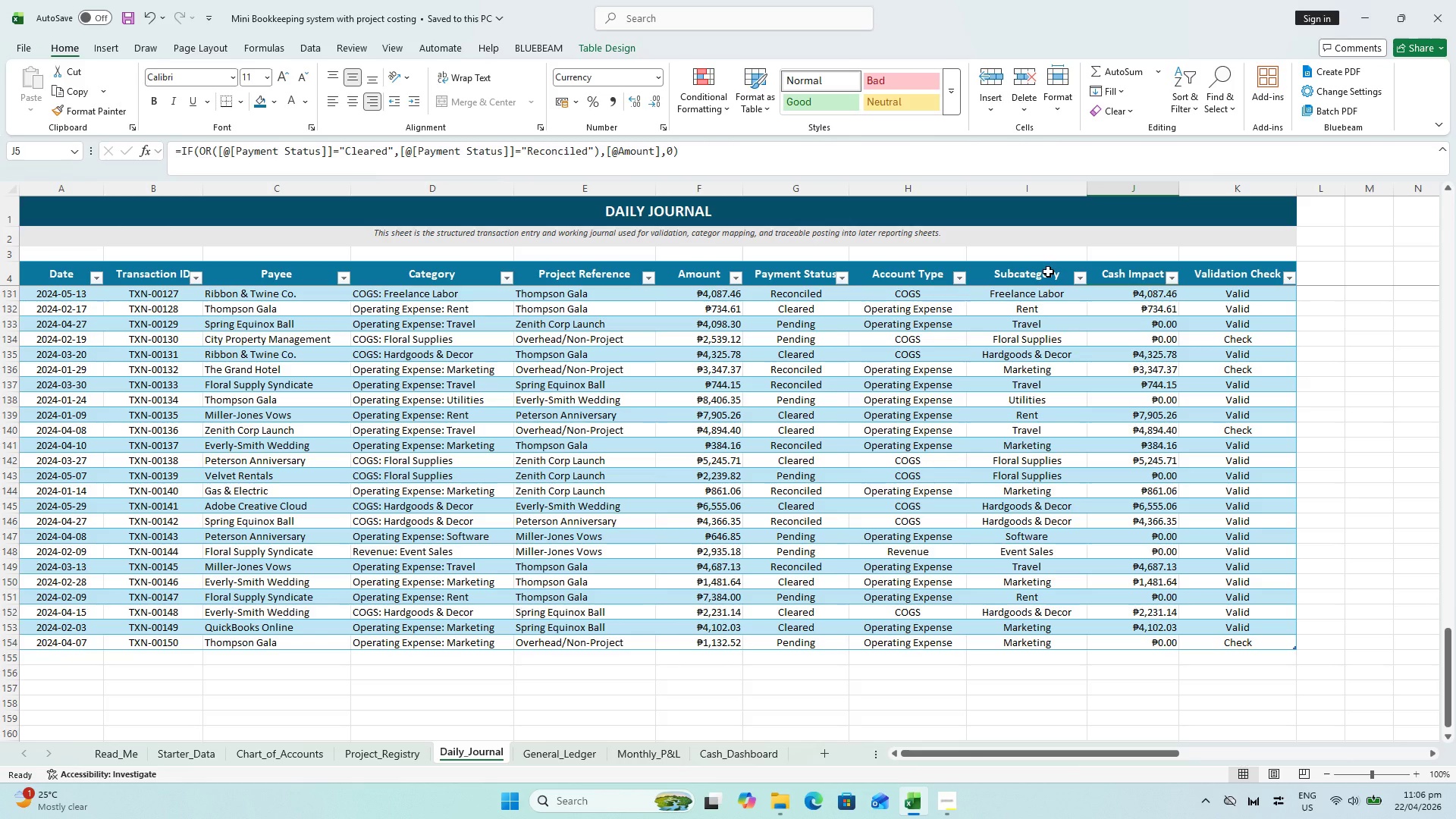 
wait(6.02)
 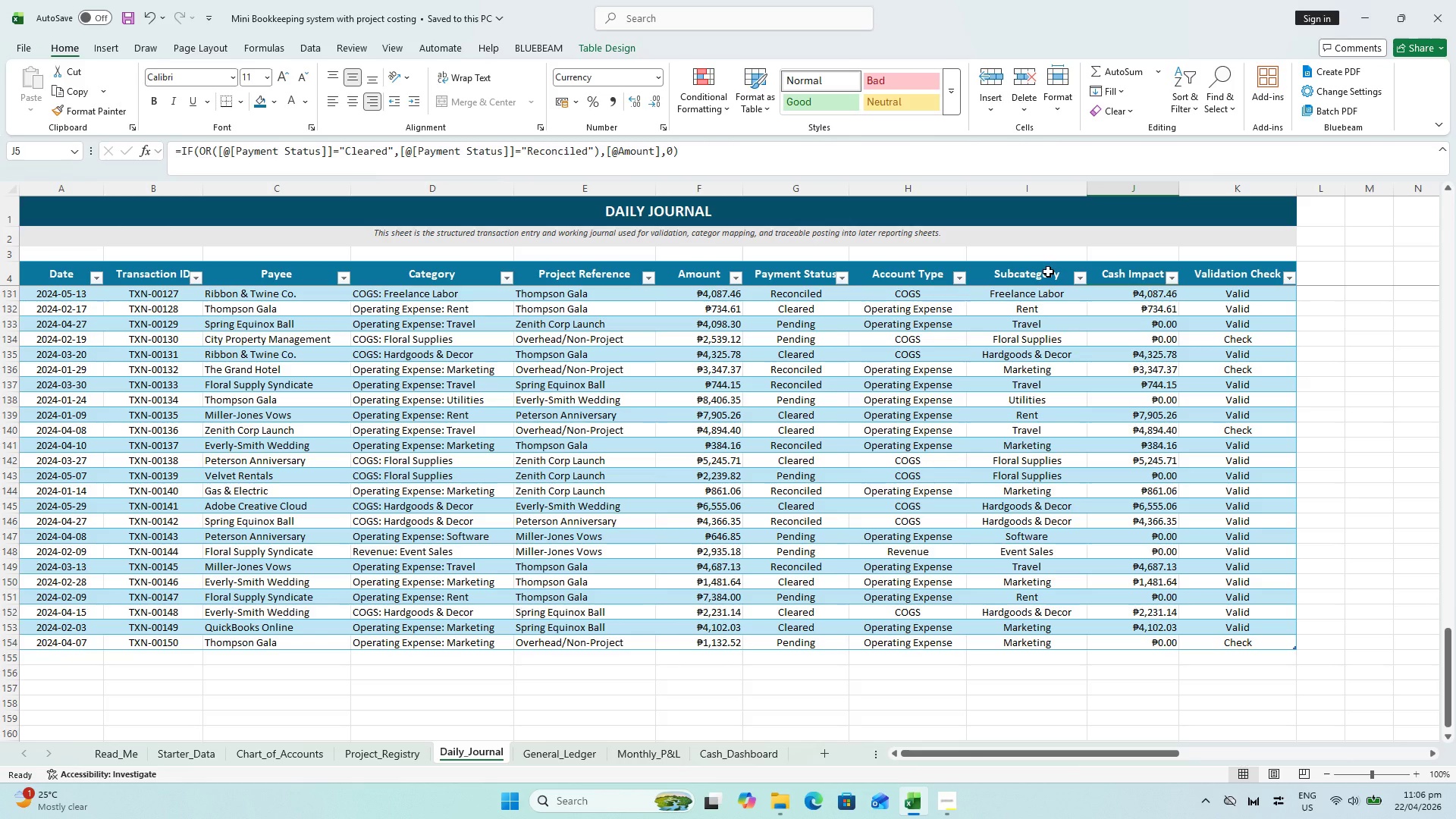 
key(Control+S)
 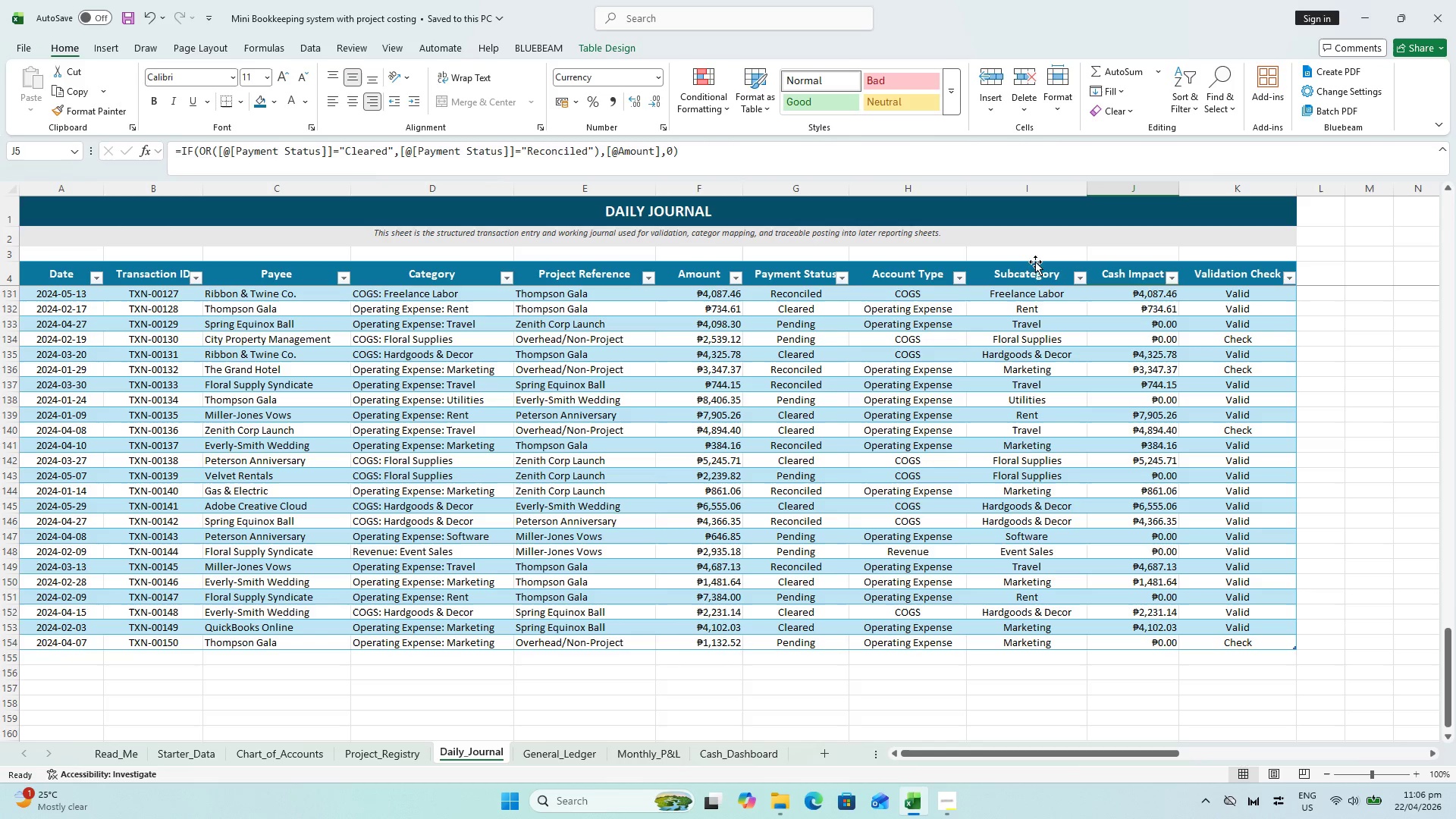 
wait(5.58)
 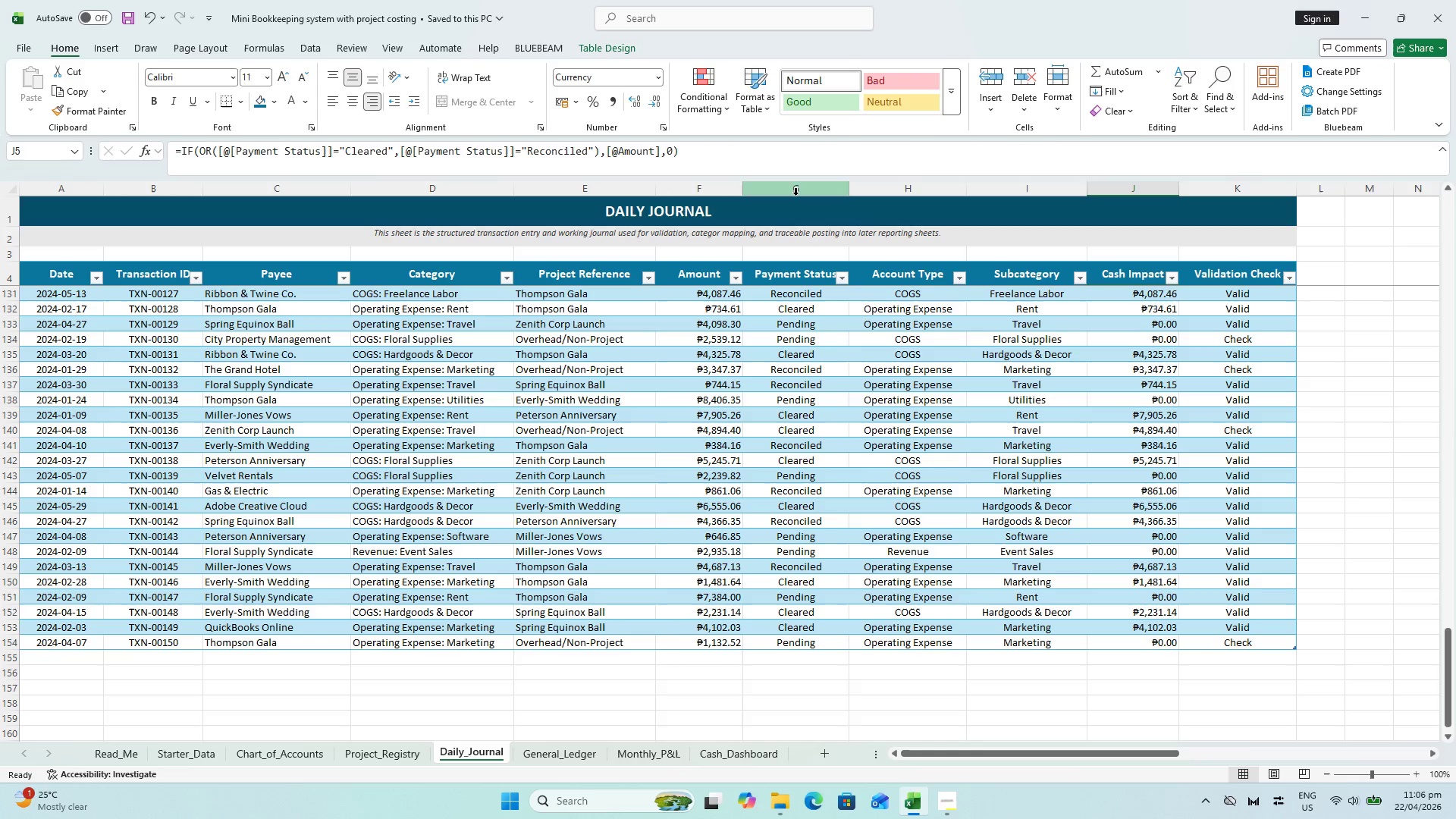 
key(Control+S)
 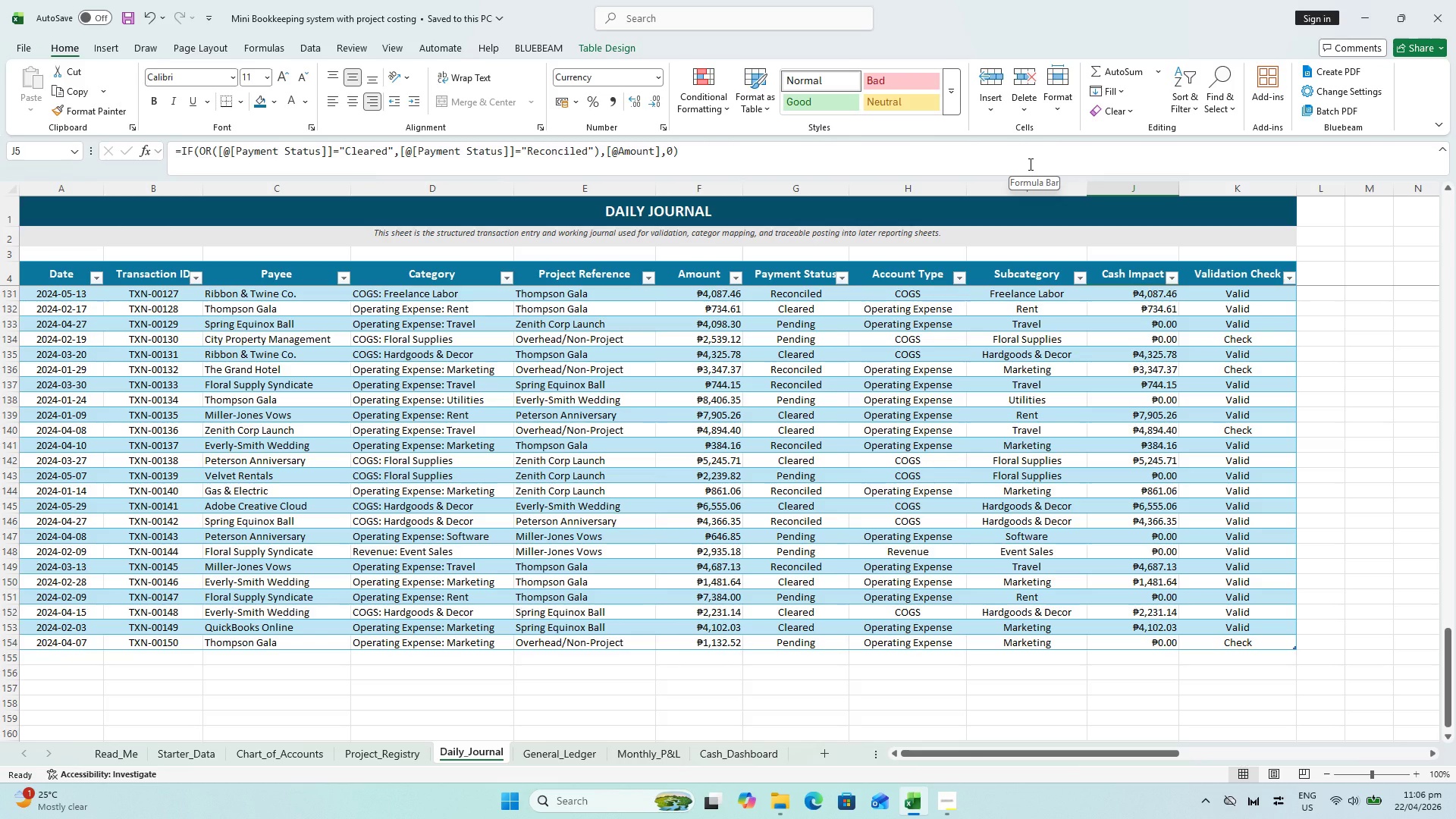 
wait(8.33)
 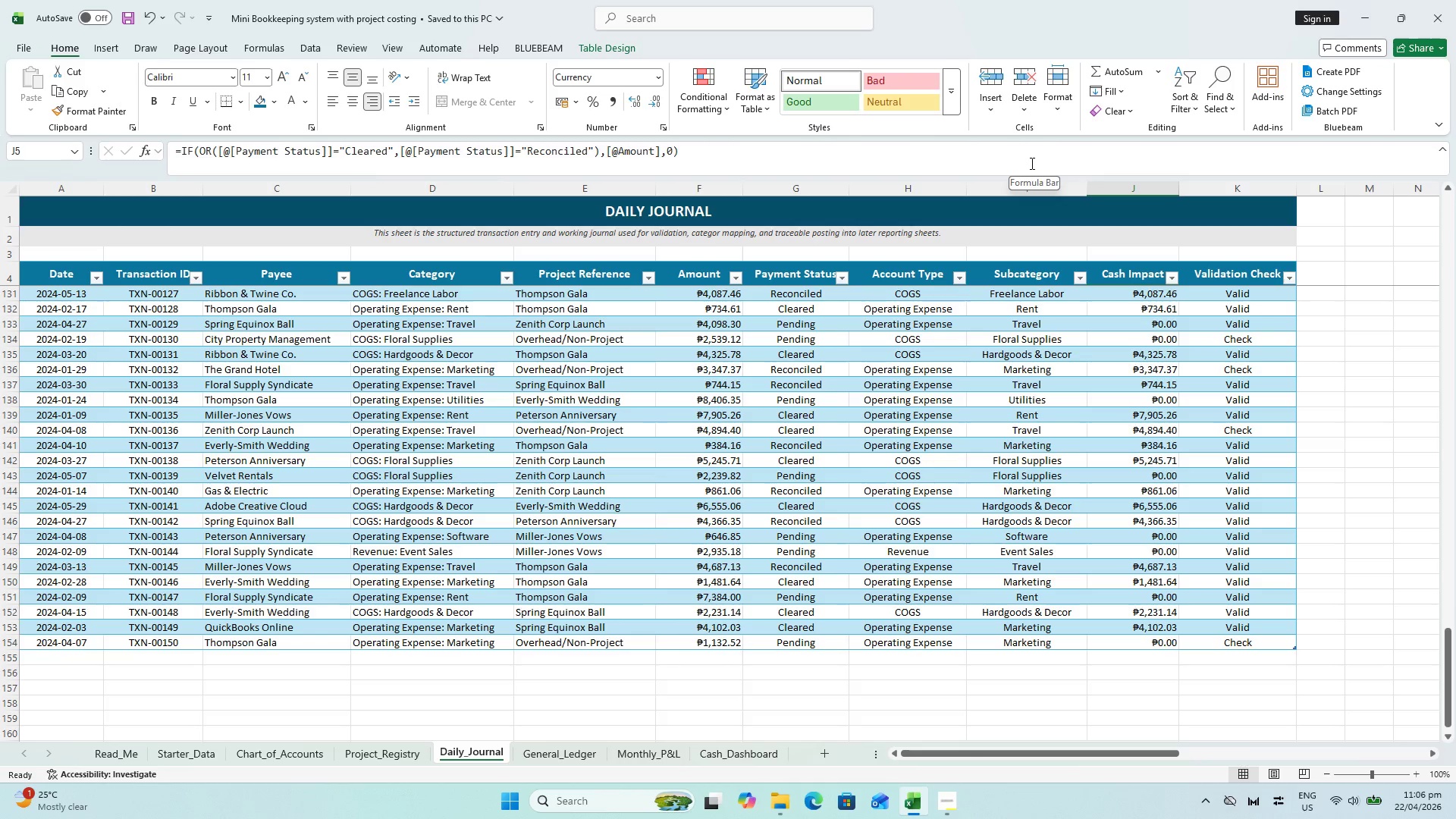 
key(Control+S)
 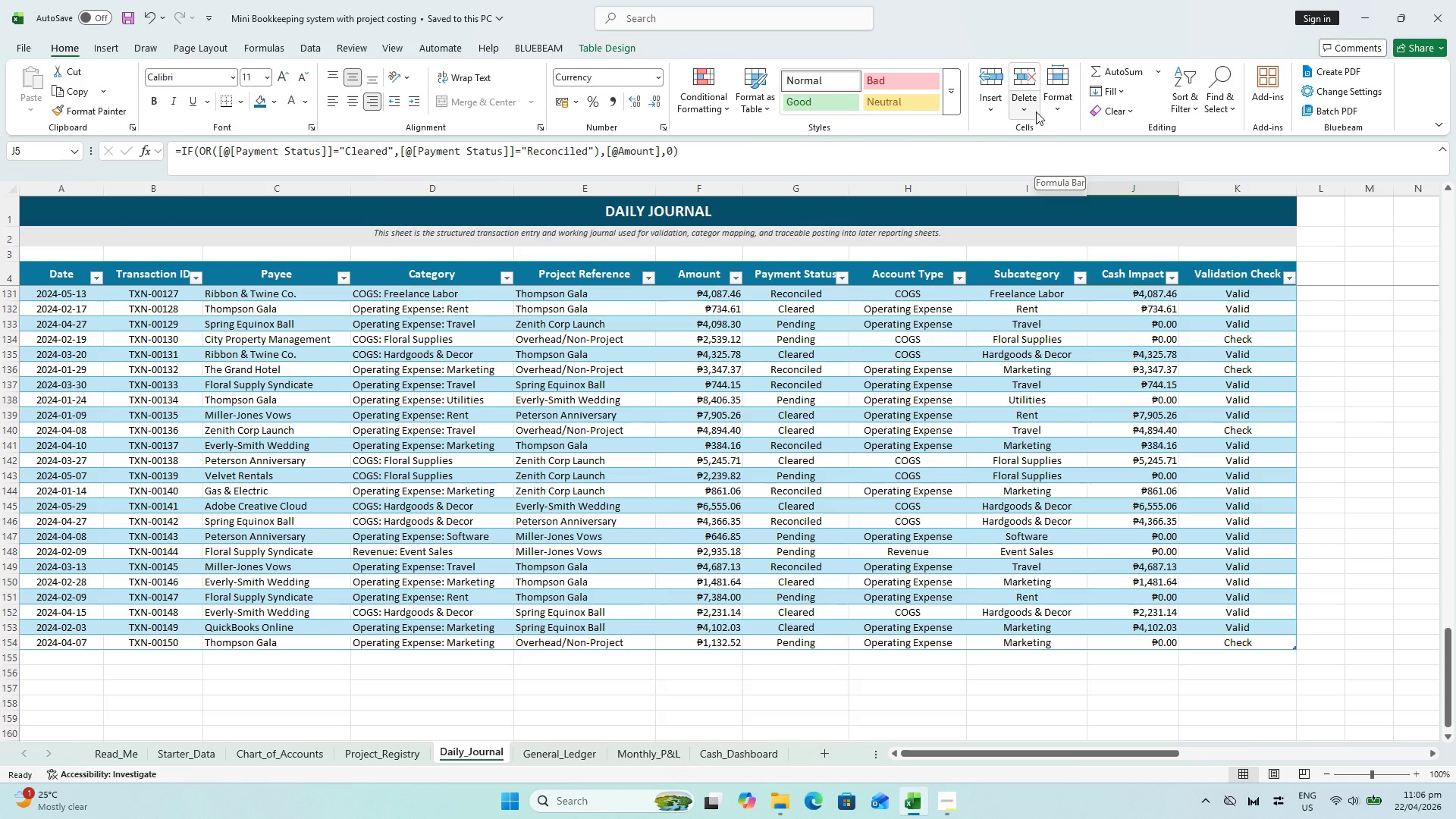 
key(Control+S)
 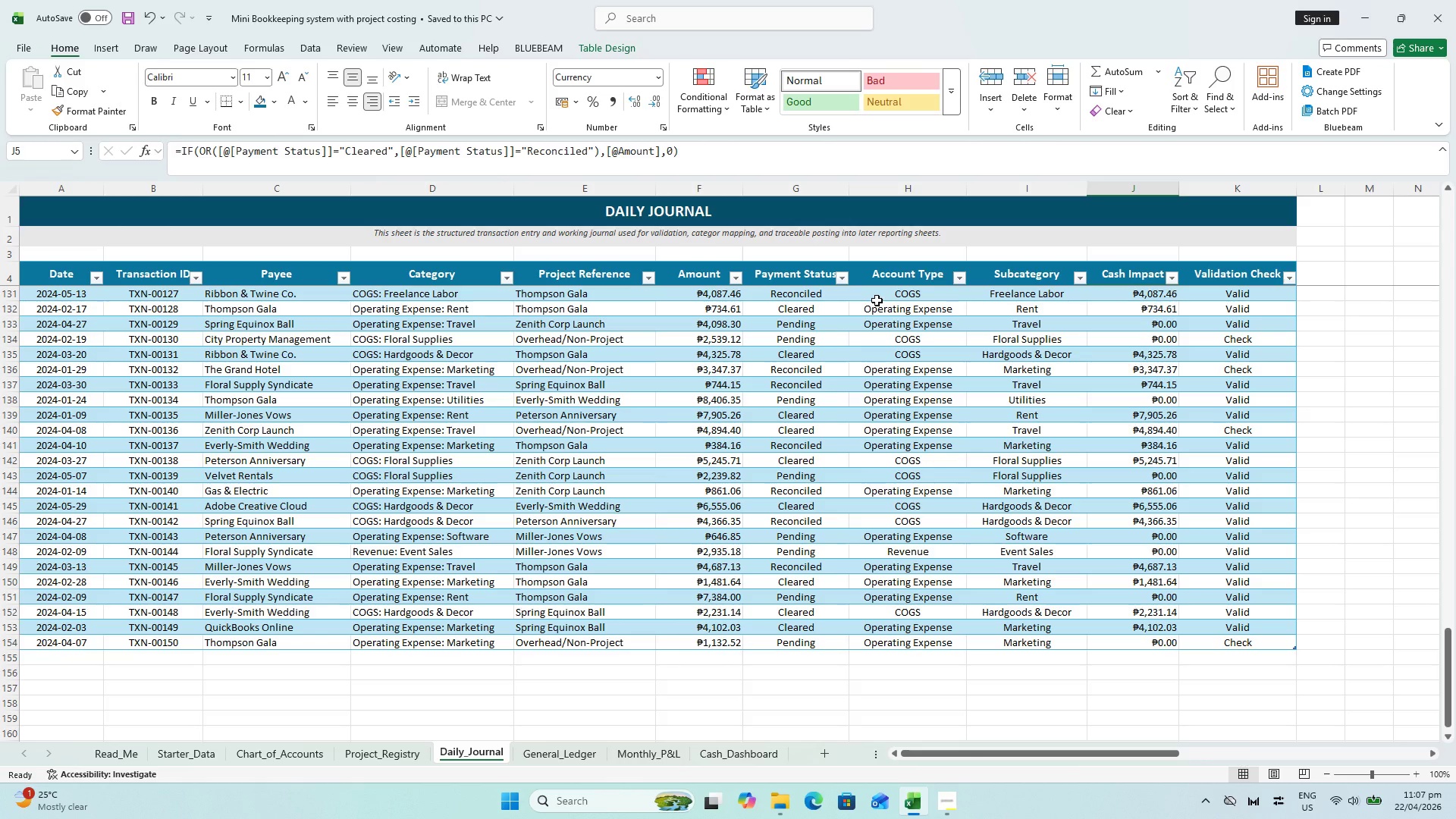 
wait(9.47)
 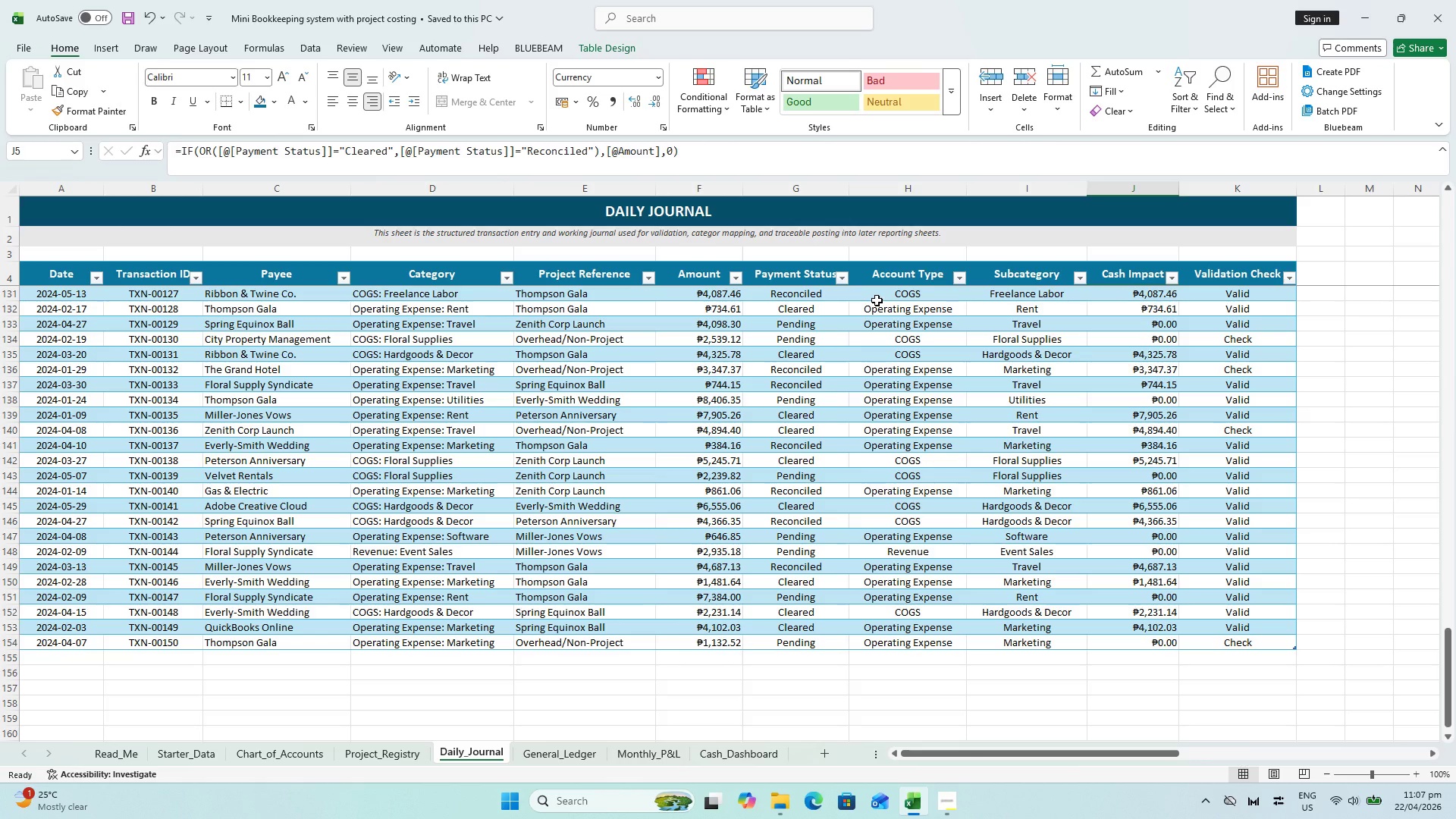 
scroll: coordinate [1150, 532], scroll_direction: up, amount: 2.0
 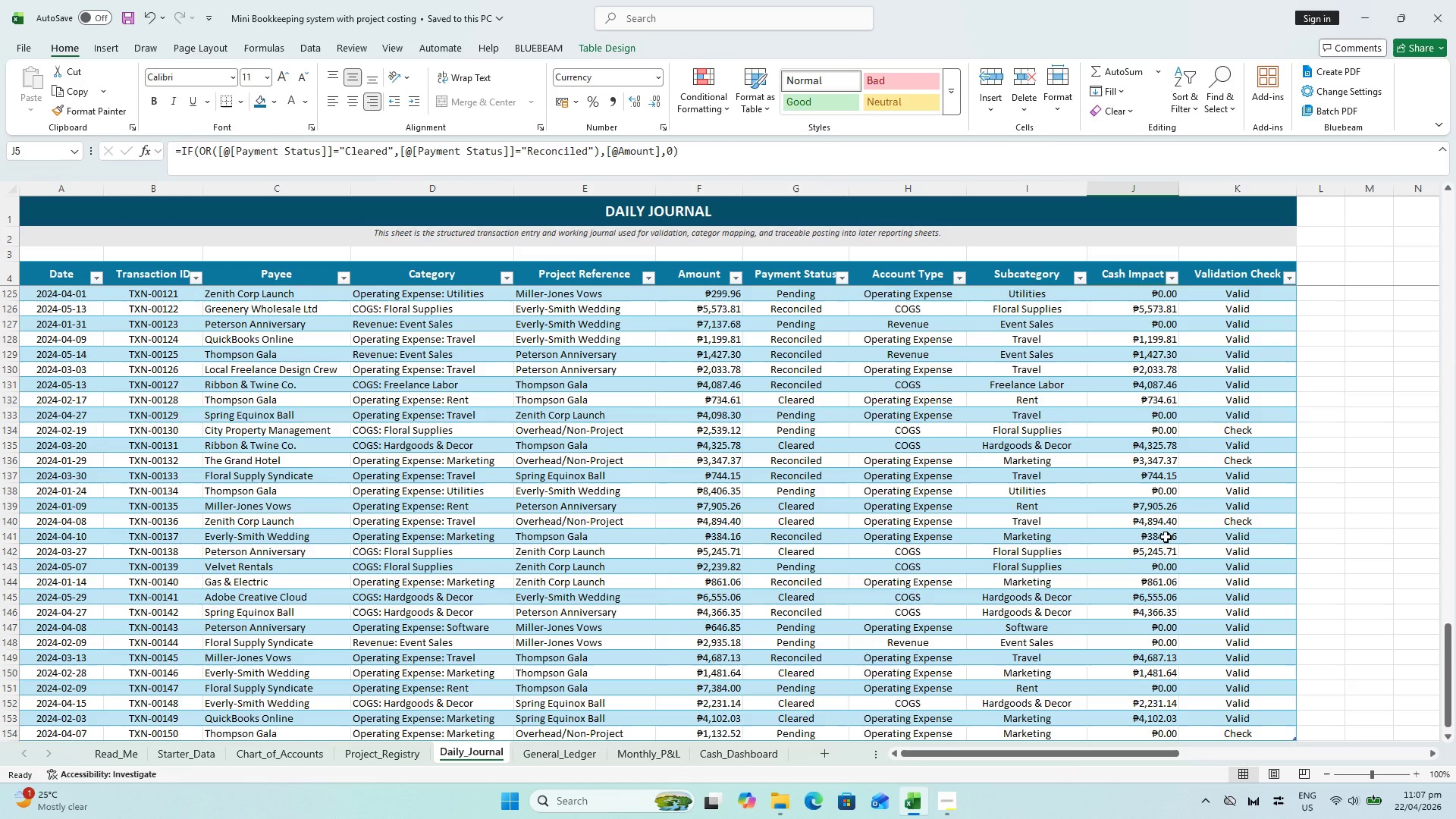 
scroll: coordinate [1168, 551], scroll_direction: down, amount: 4.0
 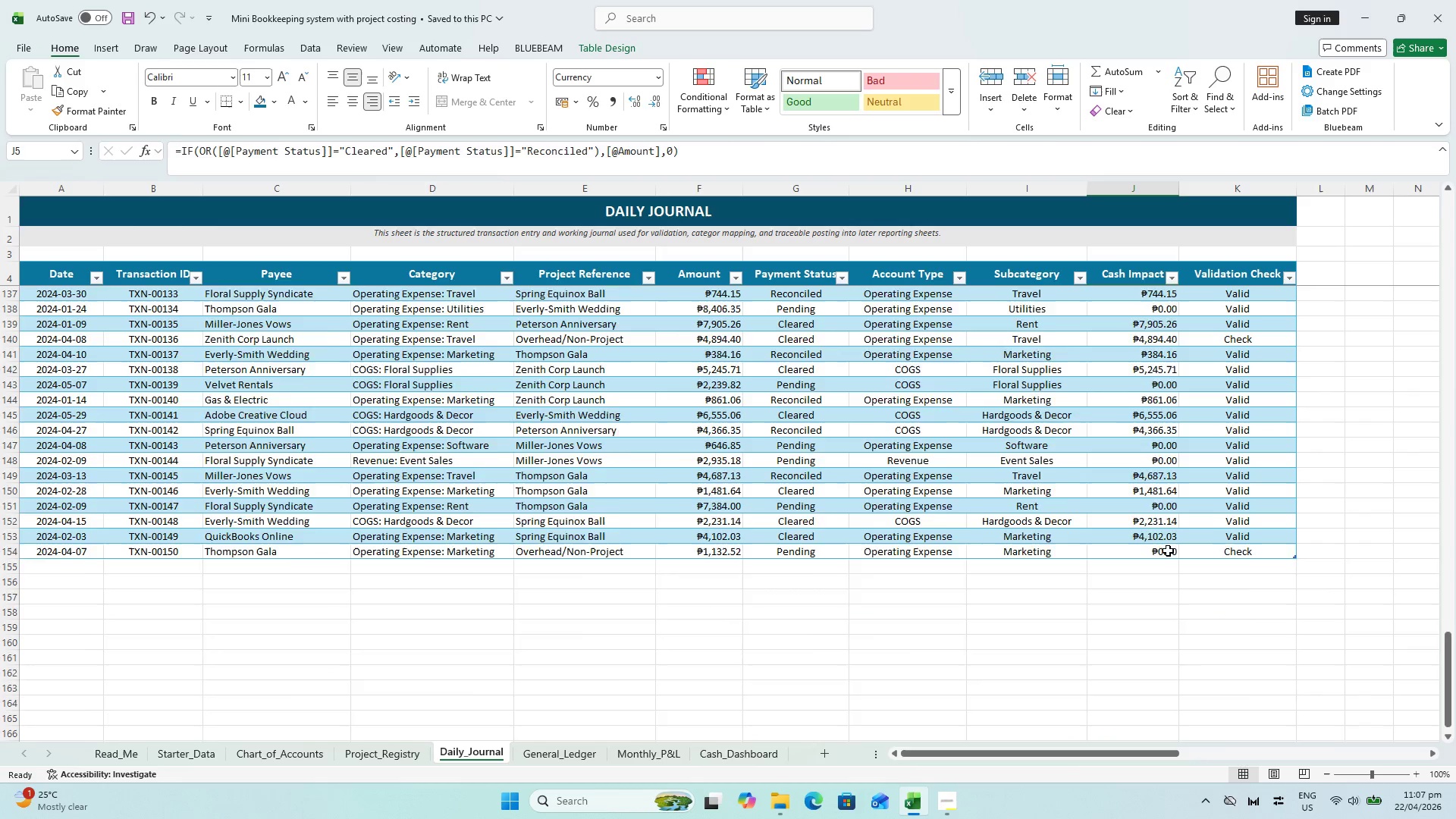 
scroll: coordinate [1173, 529], scroll_direction: up, amount: 59.0
 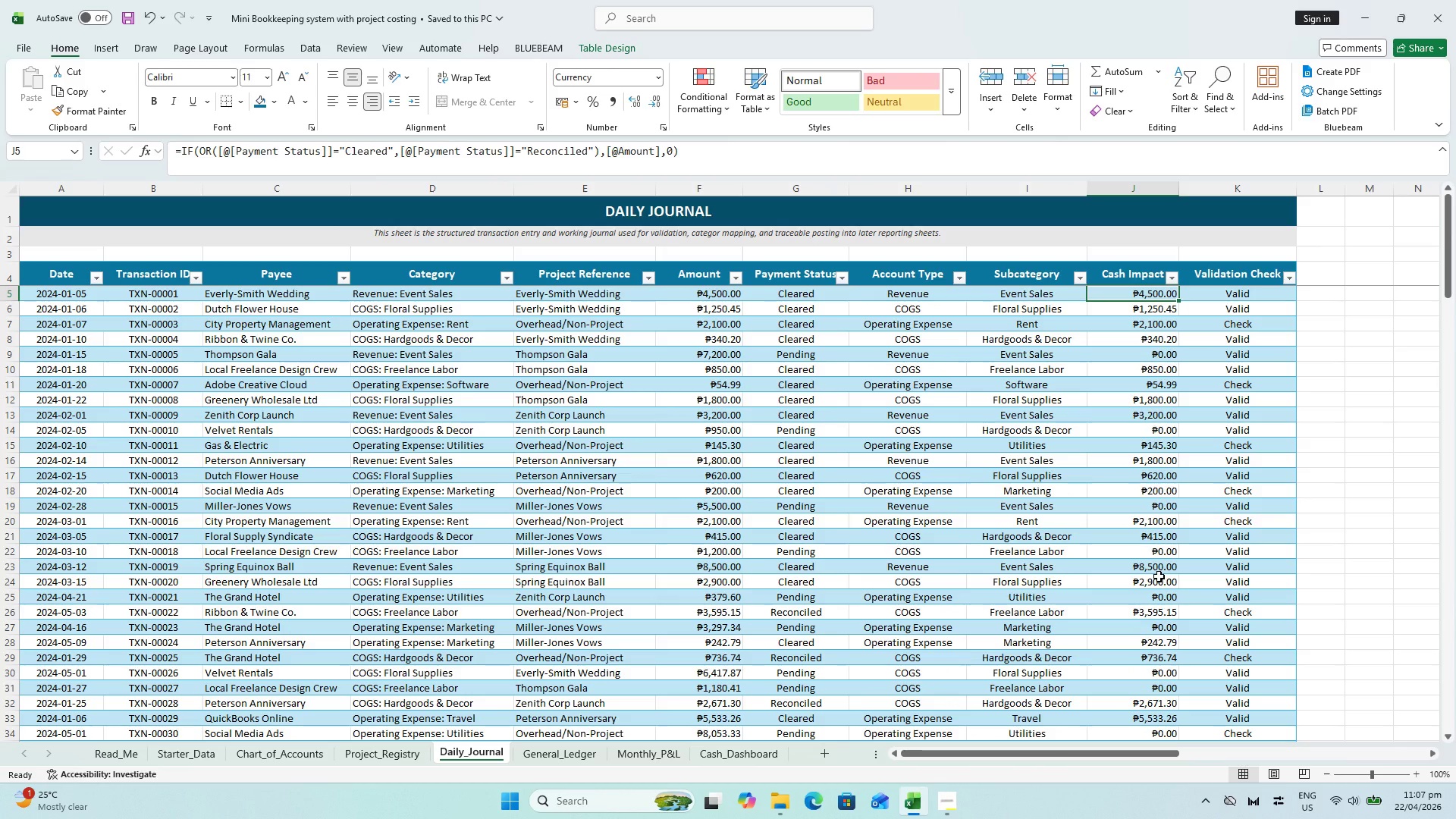 
wait(17.64)
 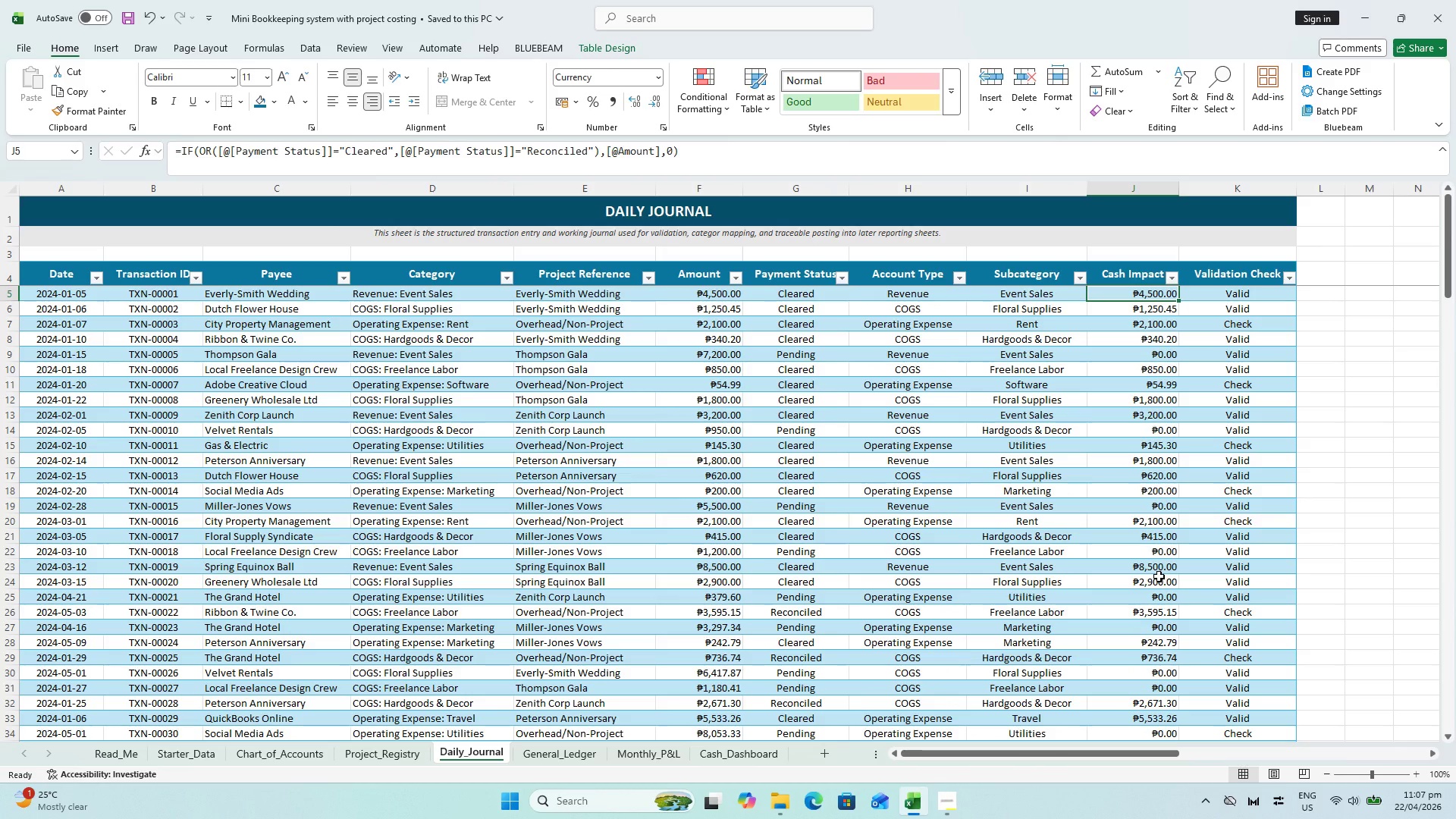 
left_click([863, 485])
 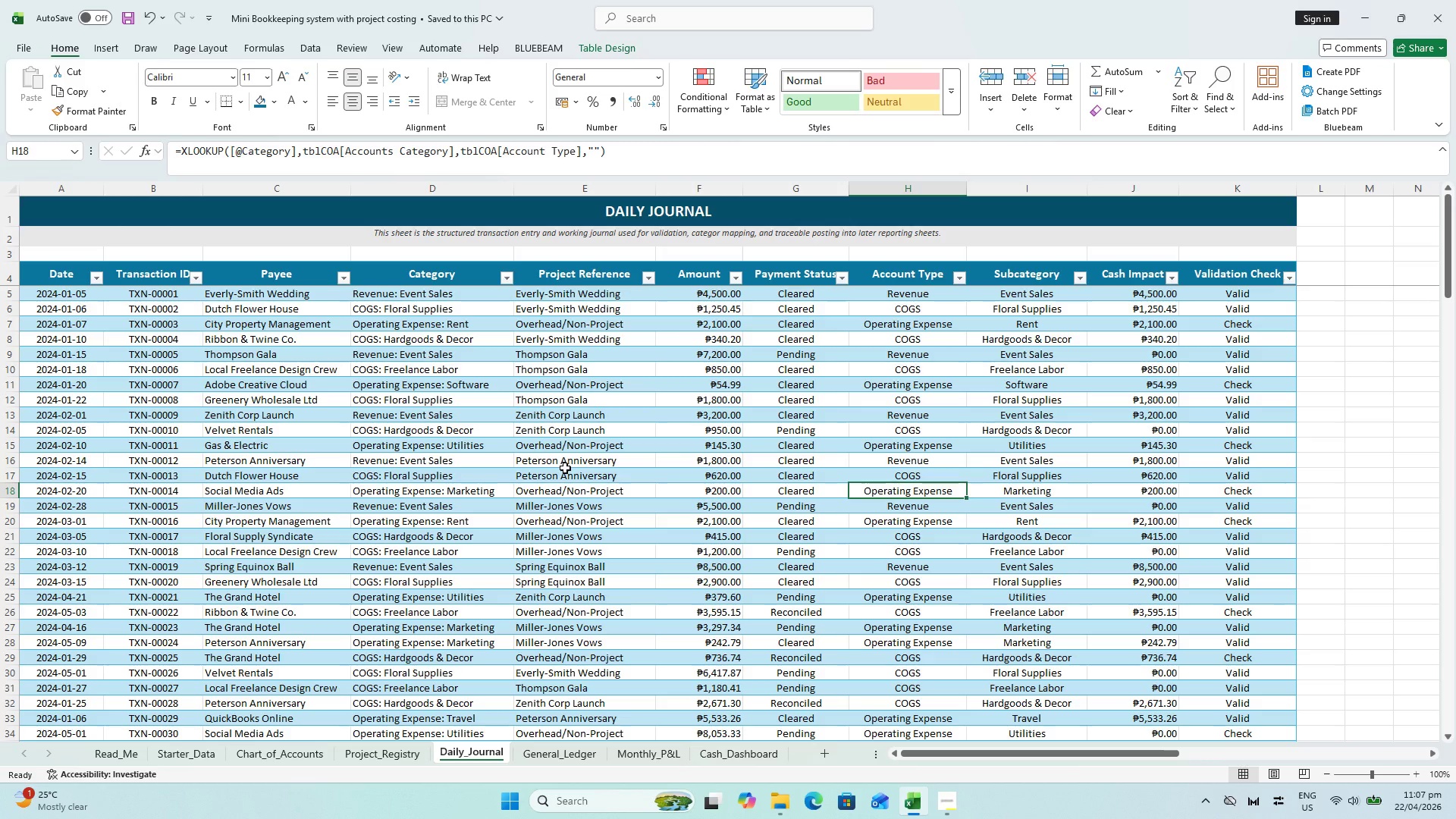 
key(Control+S)
 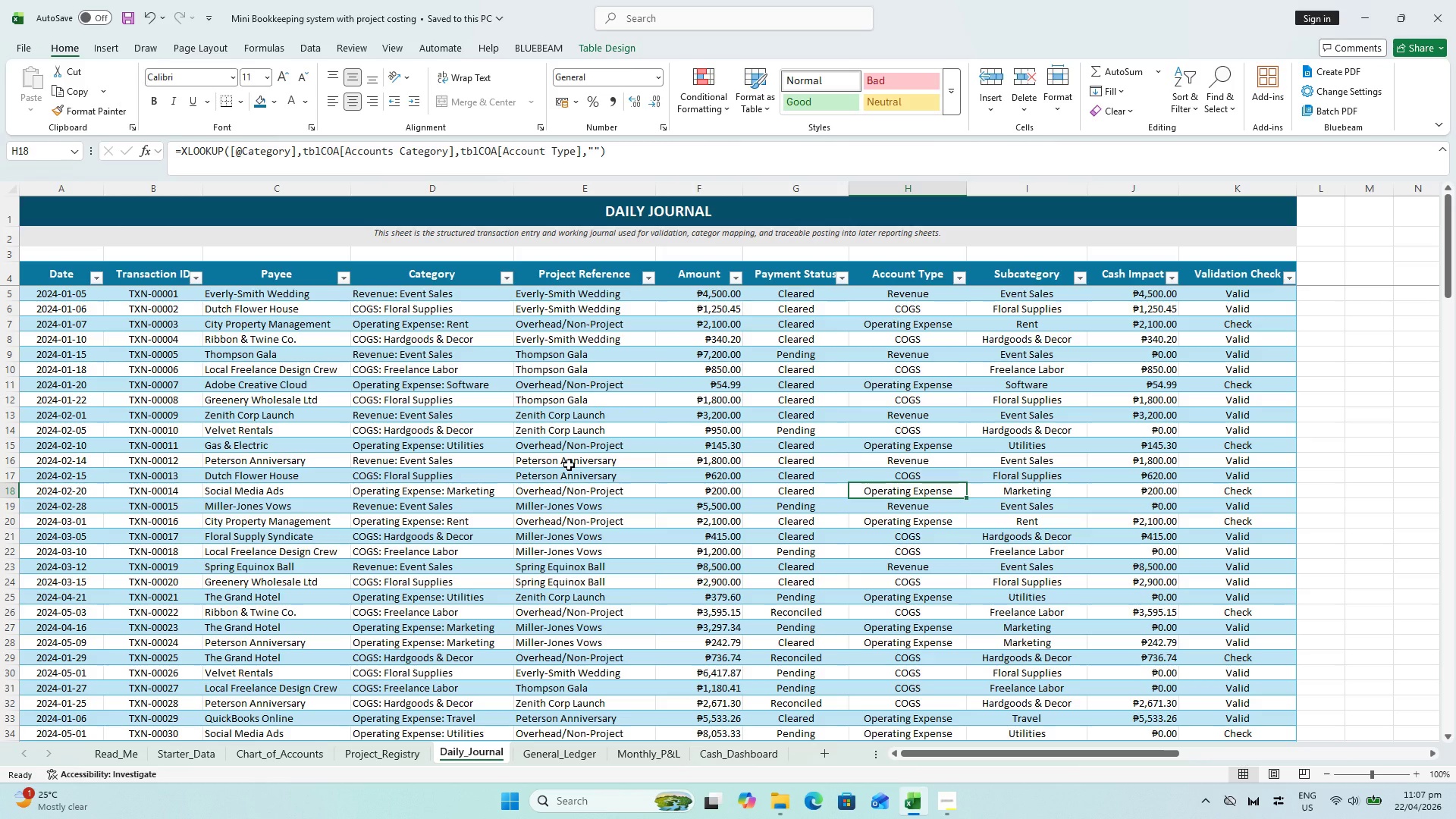 
key(Control+S)
 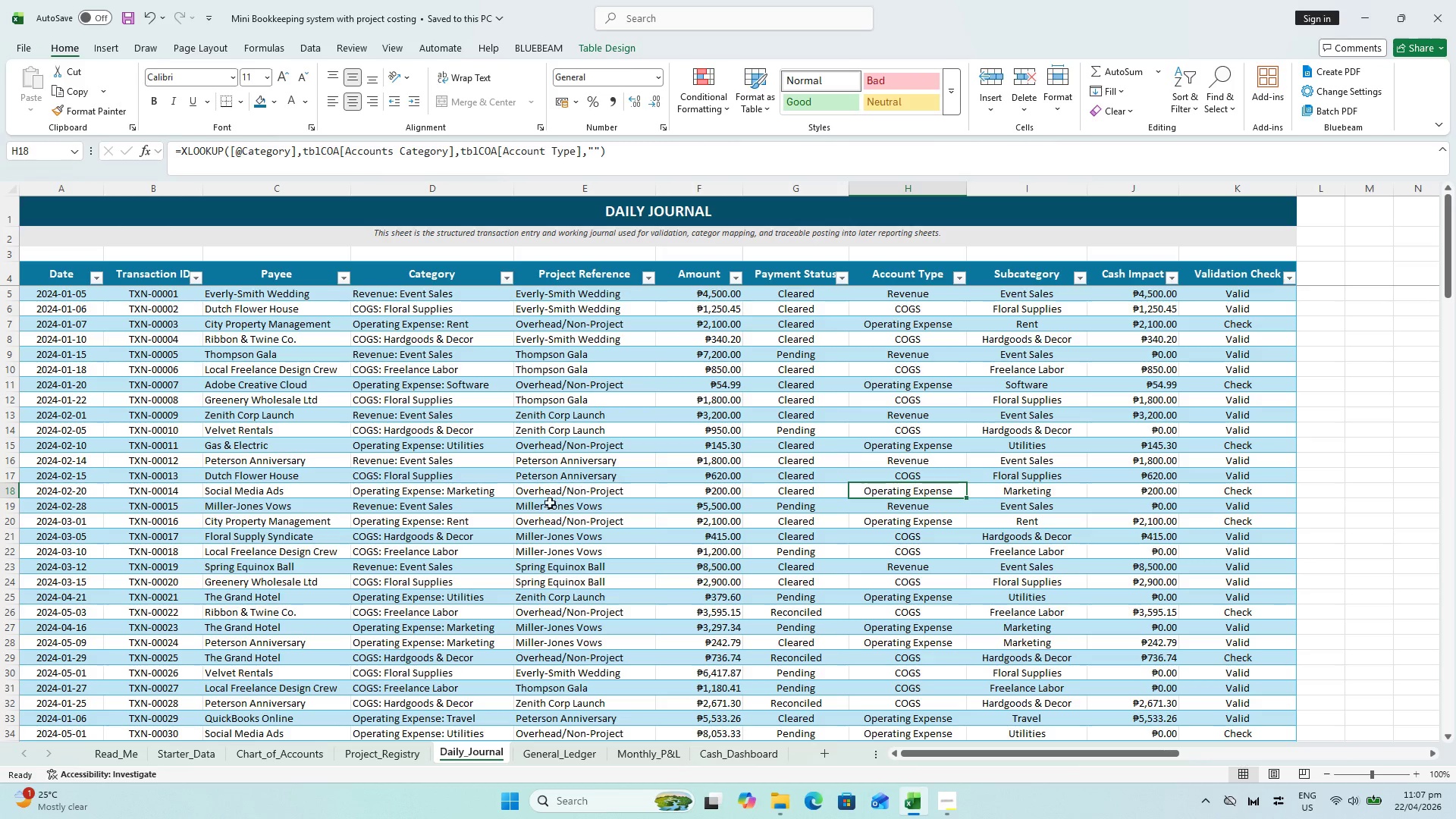 
scroll: coordinate [465, 680], scroll_direction: up, amount: 9.0
 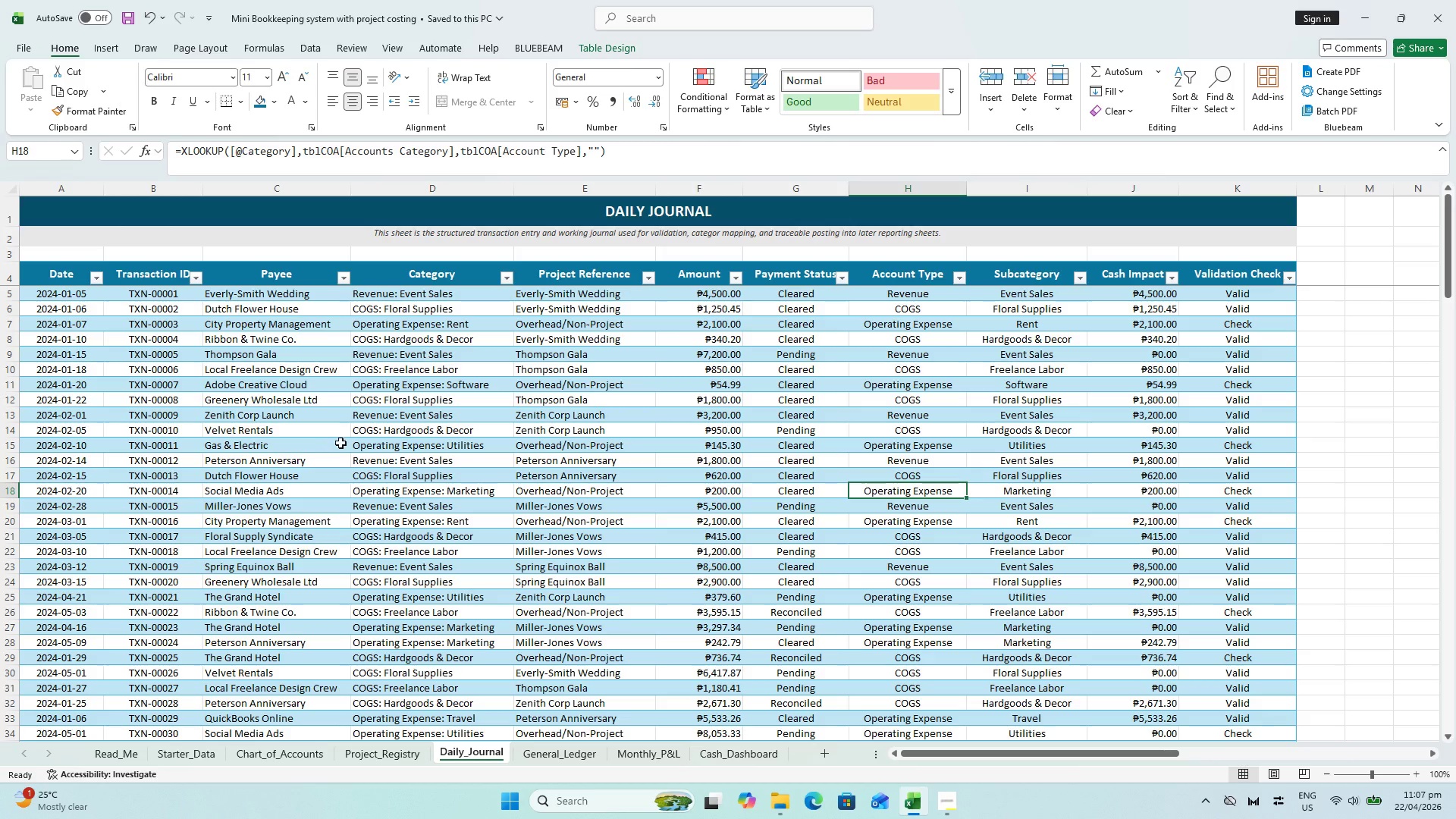 
wait(5.65)
 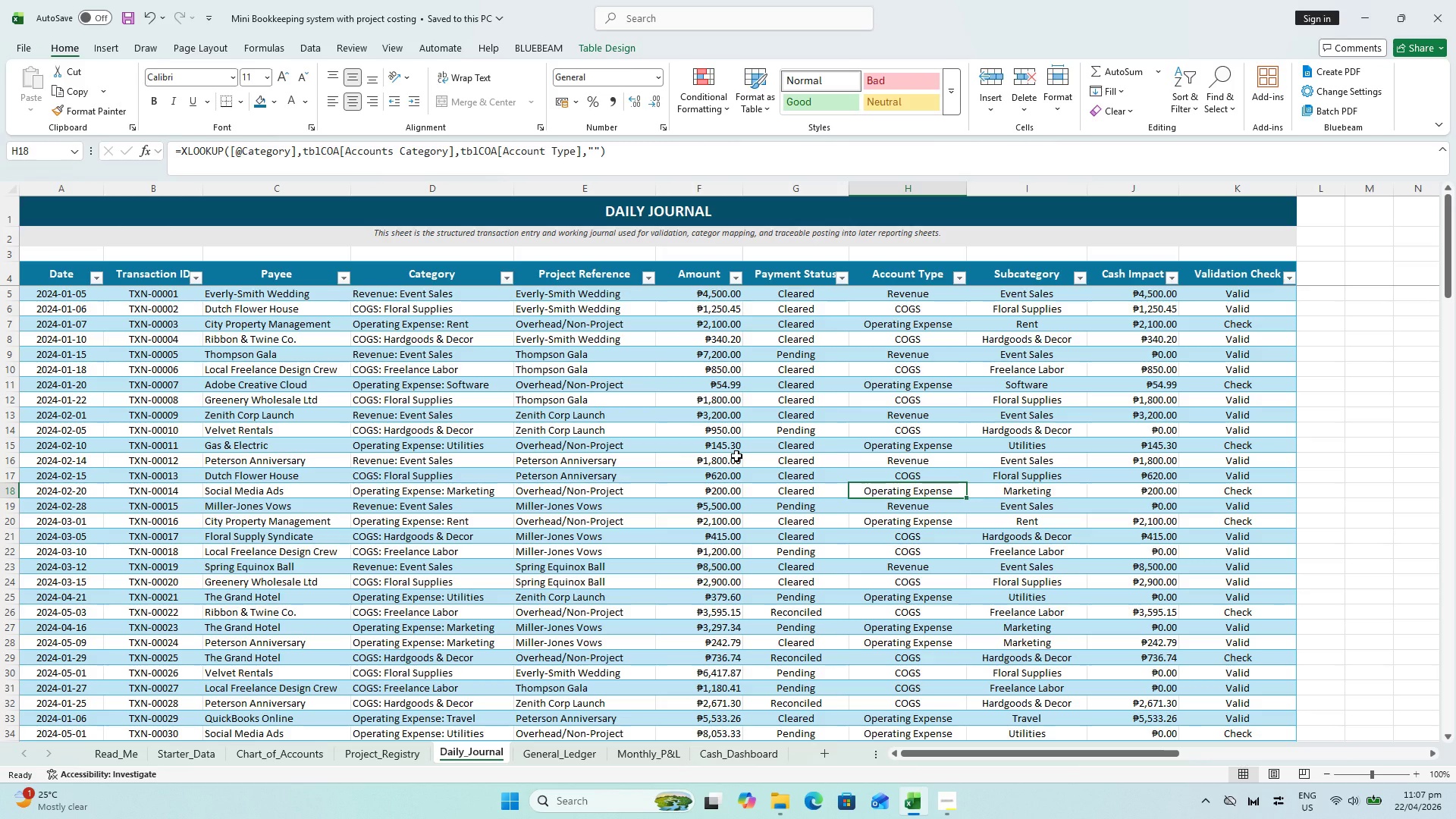 
scroll: coordinate [50, 315], scroll_direction: up, amount: 10.0
 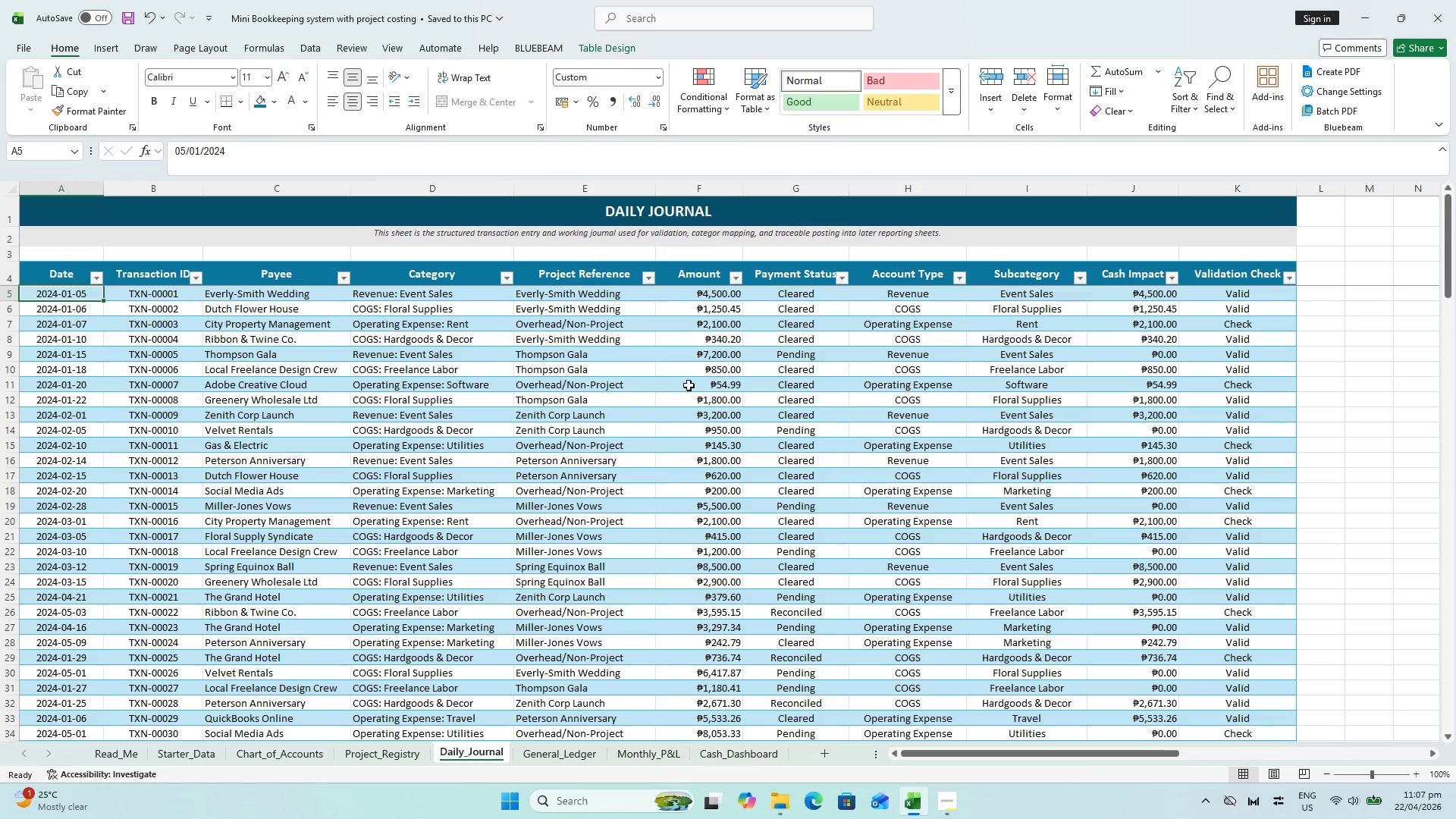 
scroll: coordinate [798, 588], scroll_direction: down, amount: 39.0
 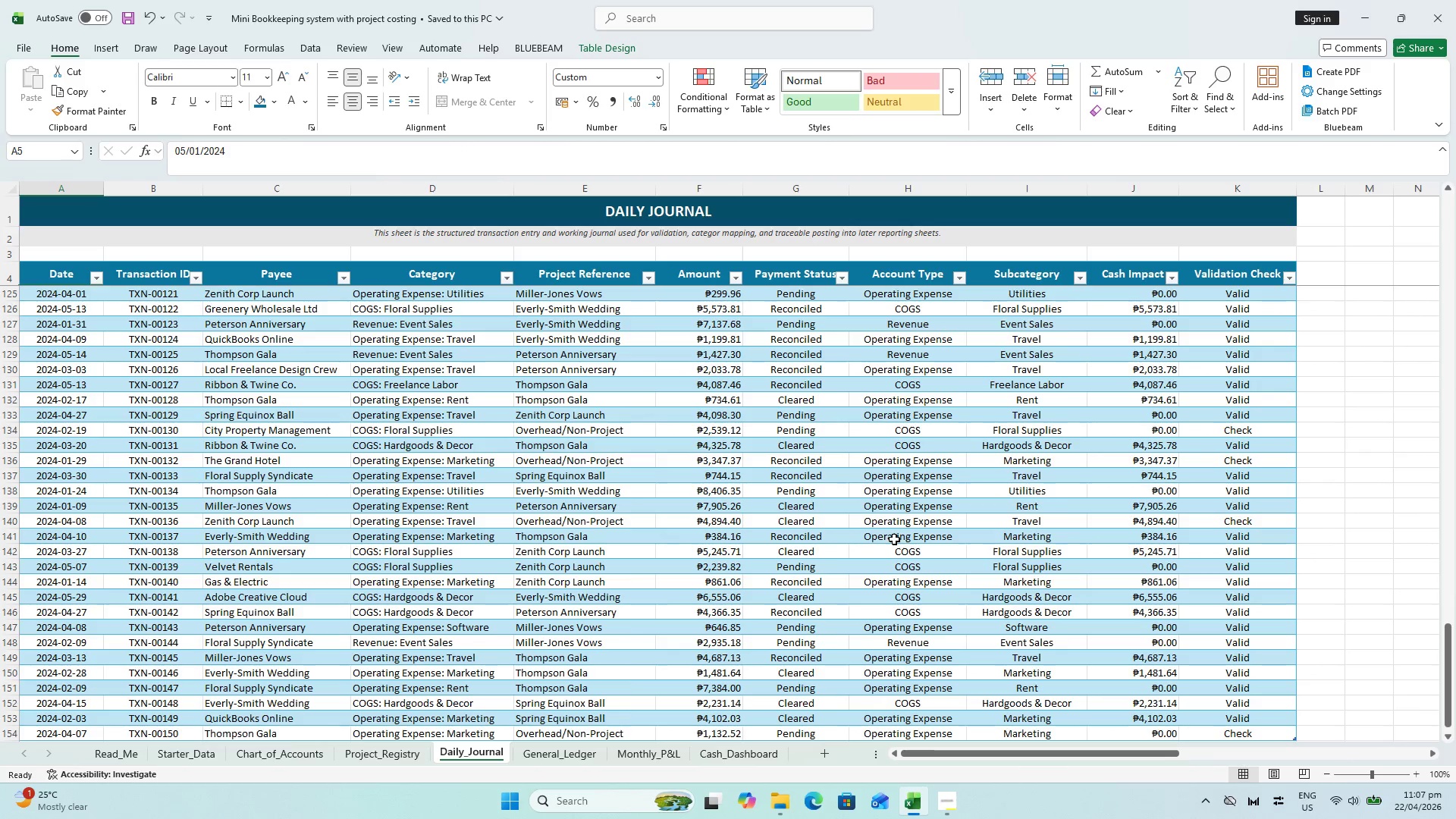 
hold_key(key=ShiftLeft, duration=0.8)
 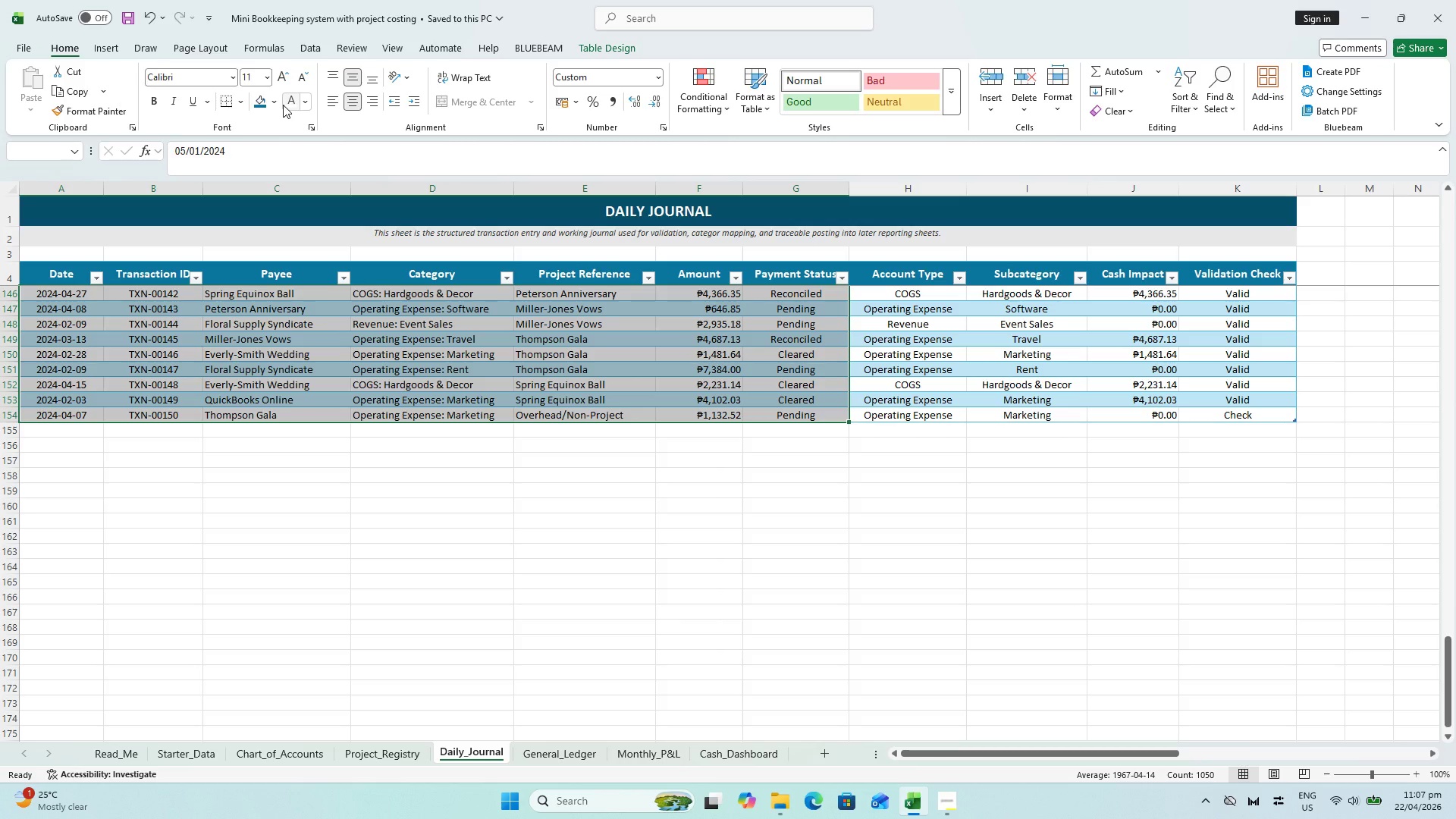 
scroll: coordinate [836, 614], scroll_direction: down, amount: 7.0
 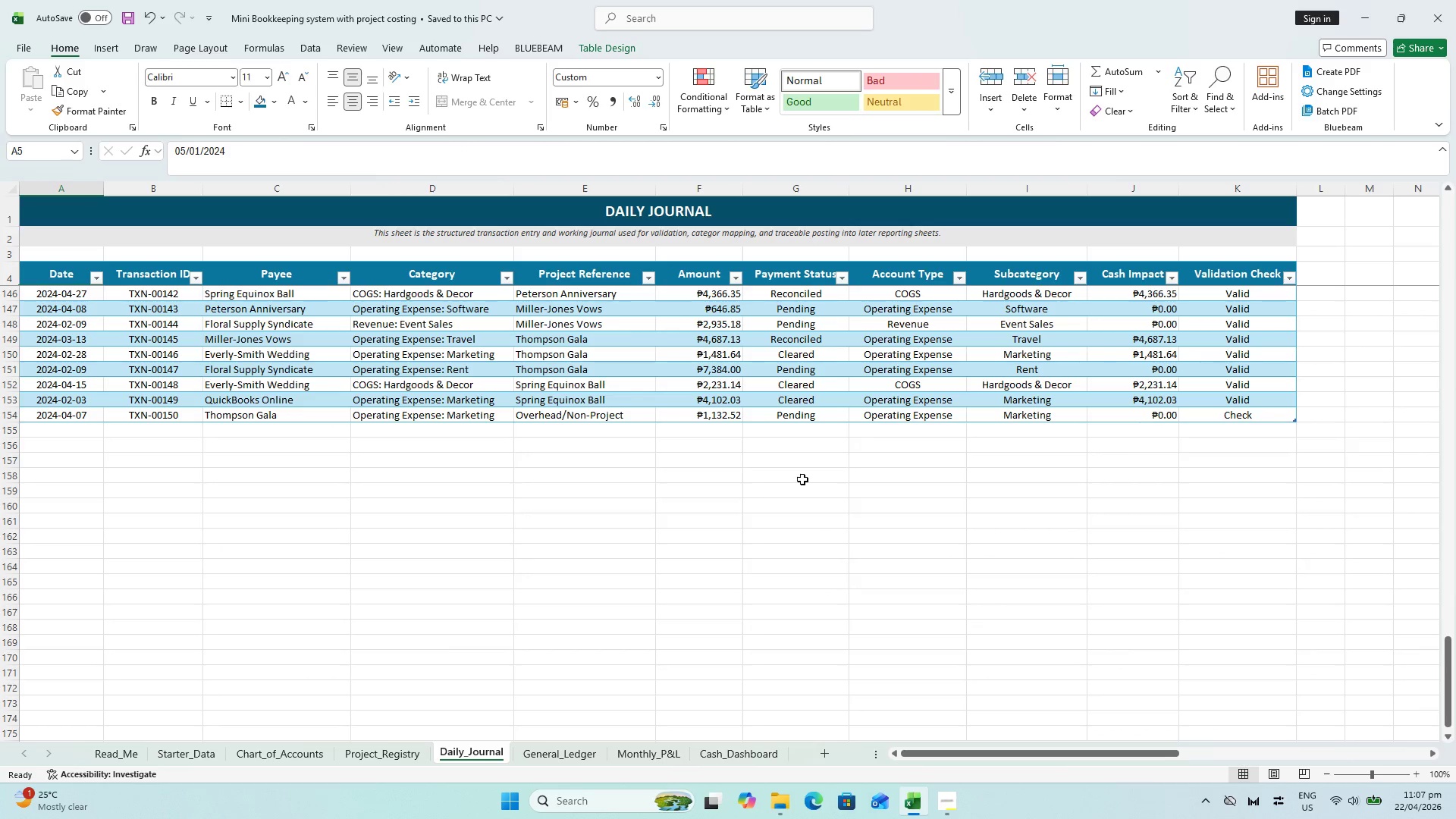 
left_click([275, 103])
 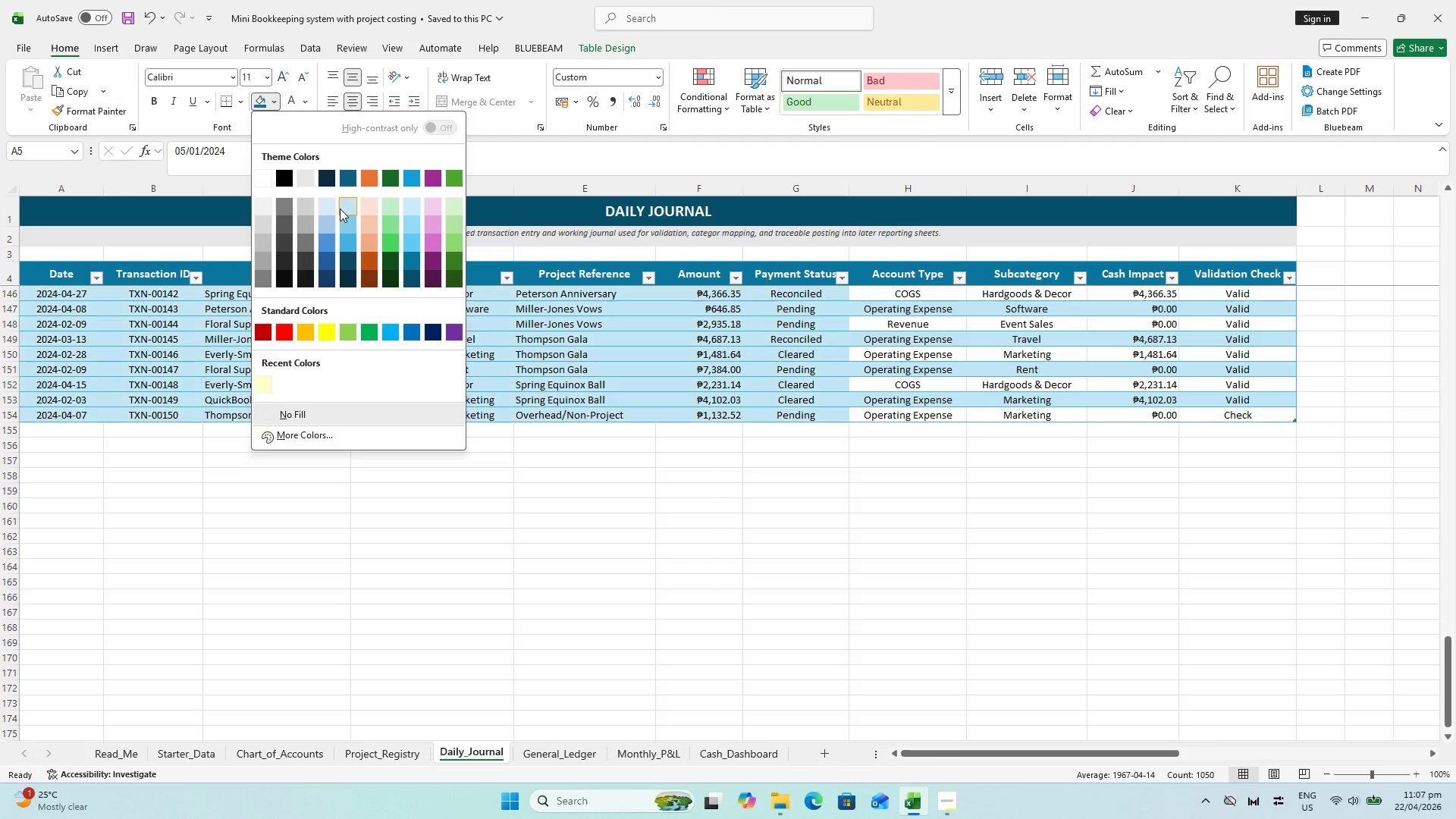 
left_click([342, 209])
 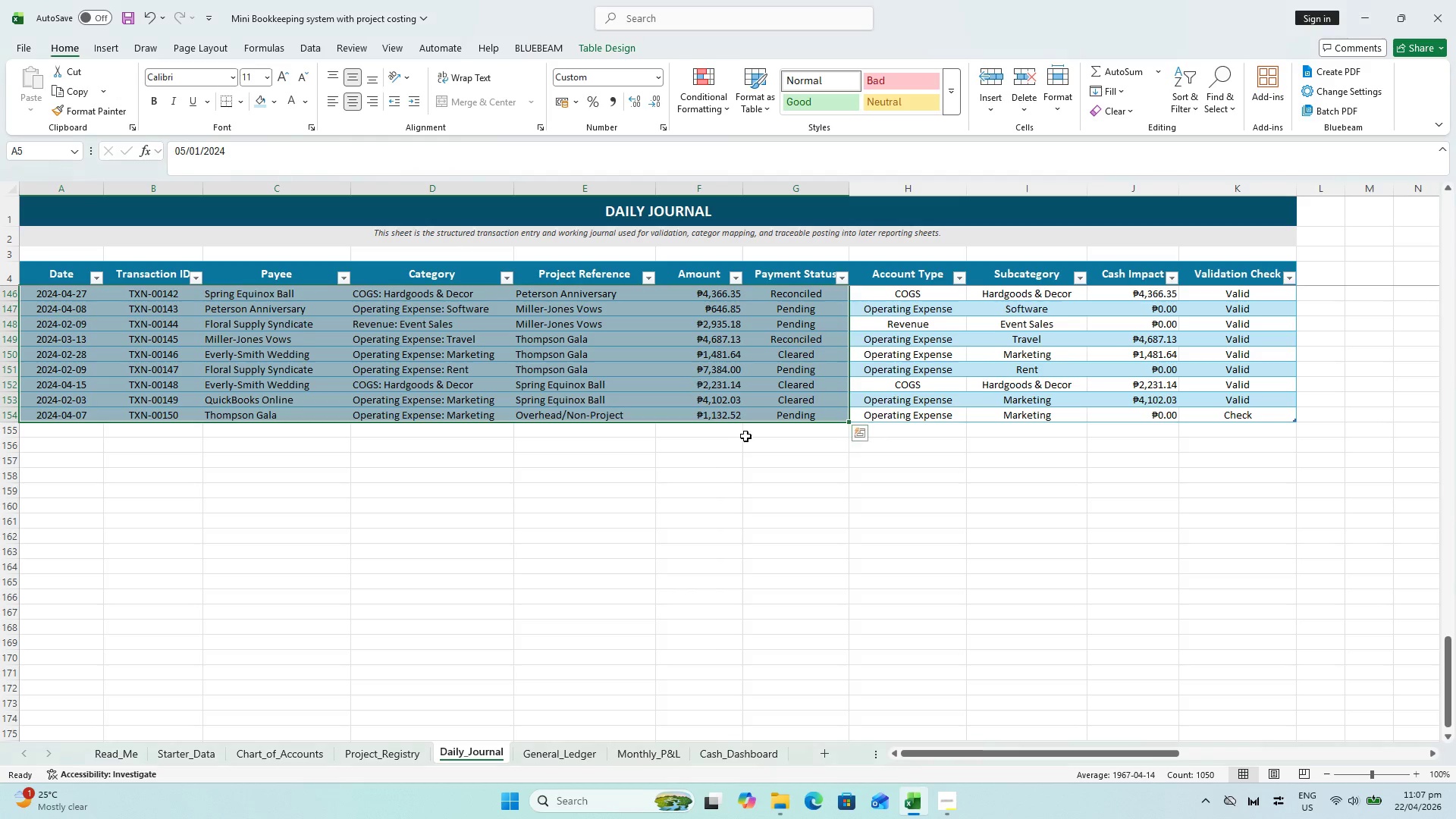 
scroll: coordinate [747, 437], scroll_direction: up, amount: 3.0
 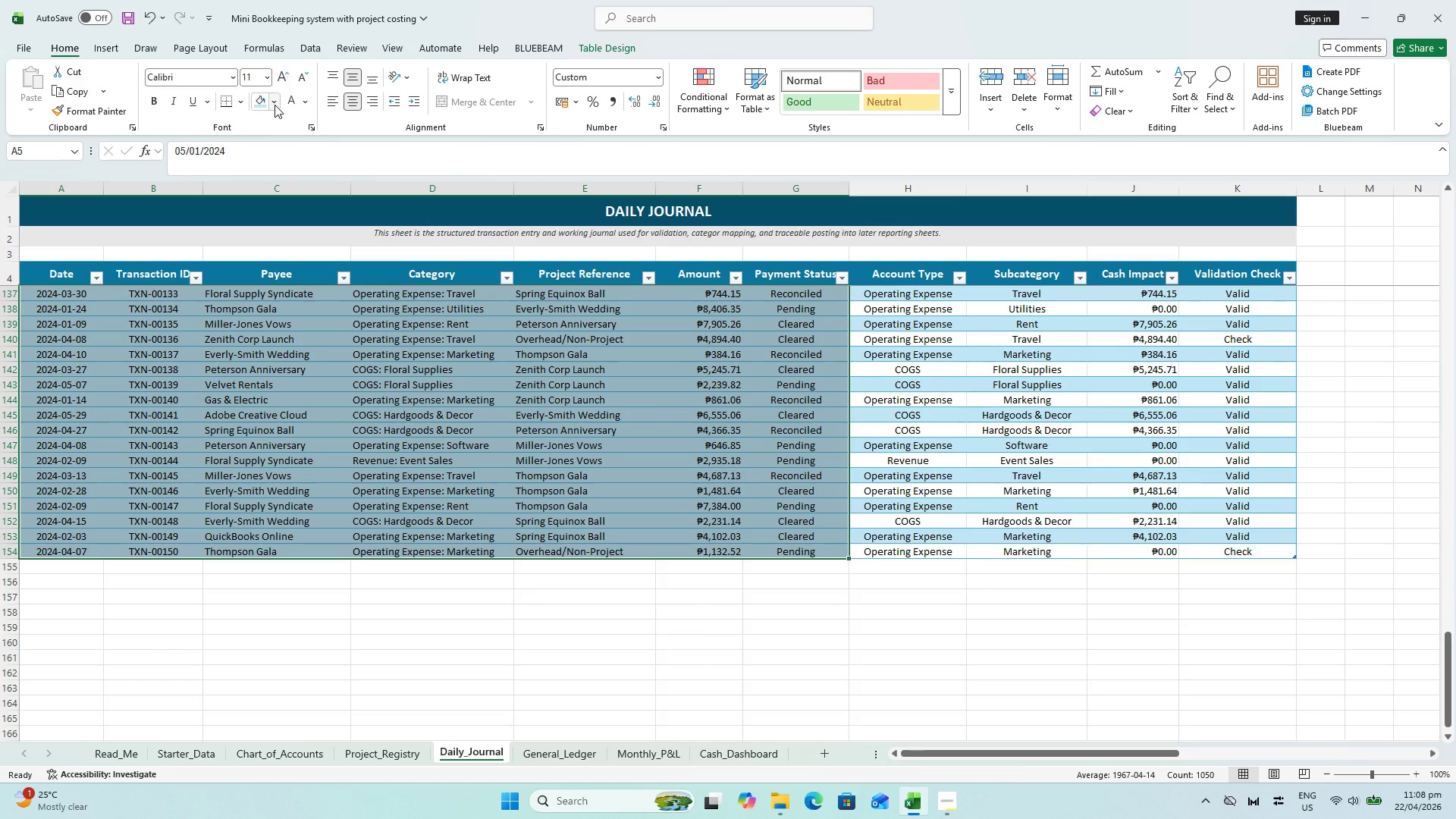 
left_click([275, 105])
 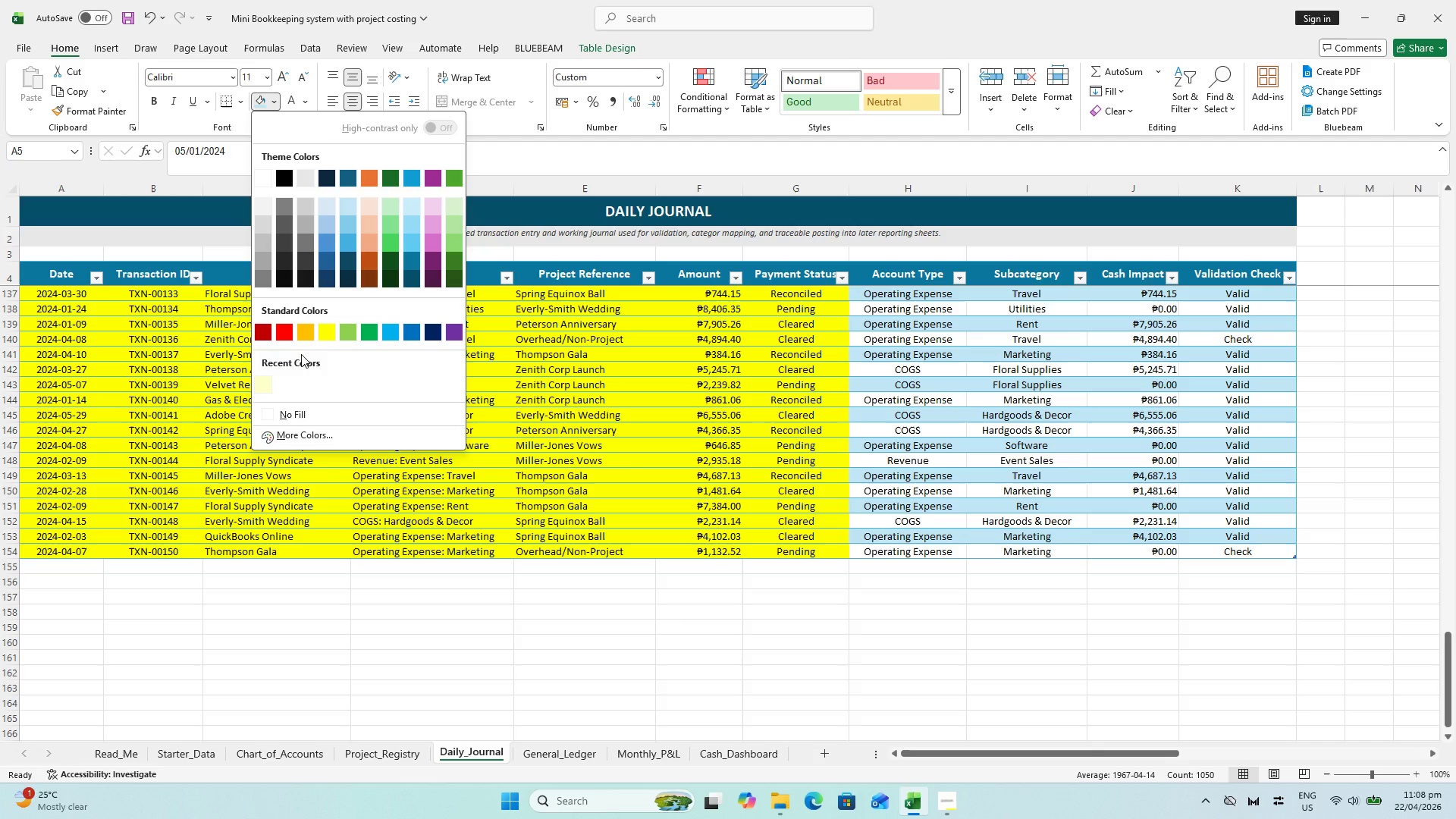 
left_click([257, 387])
 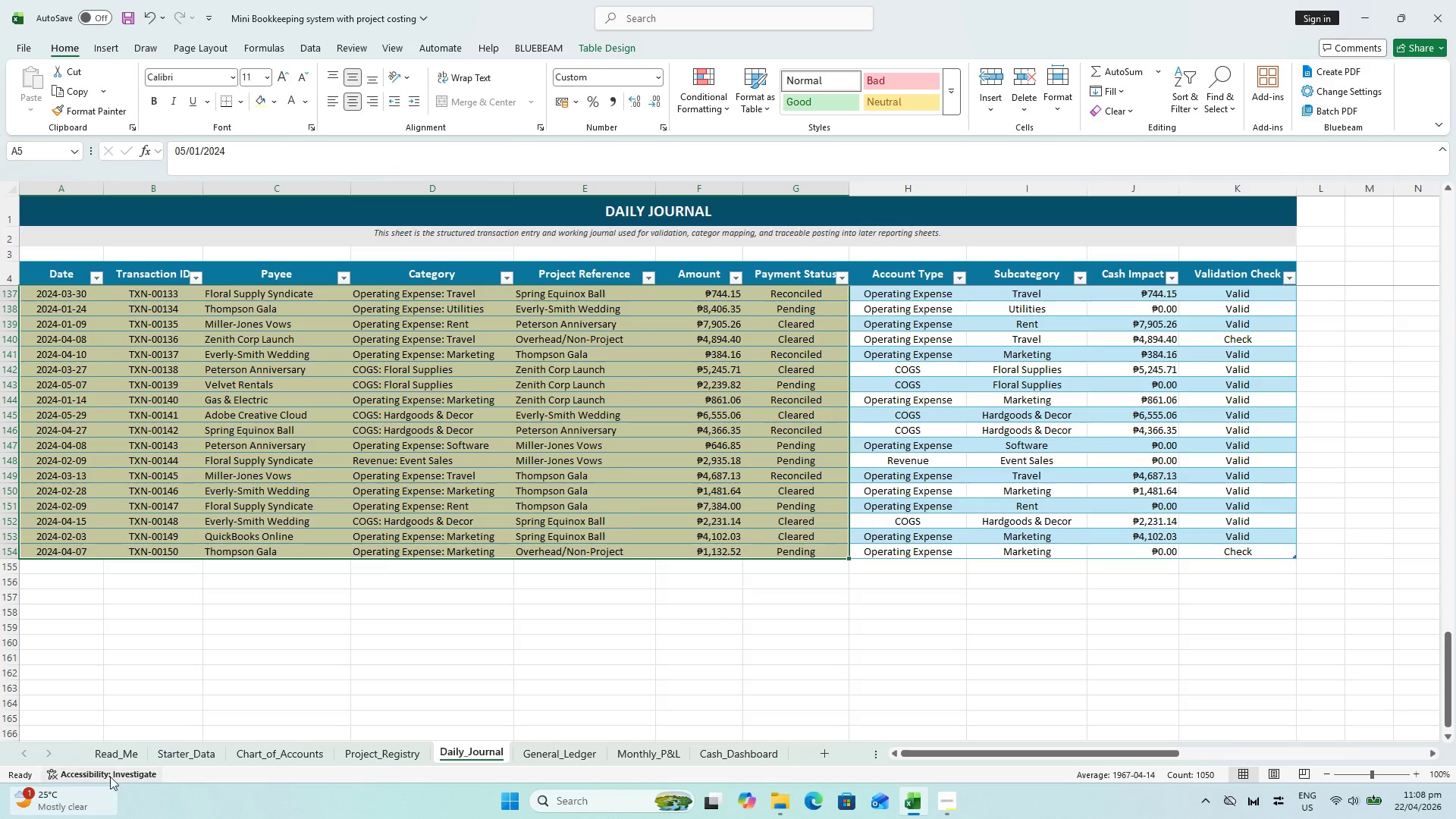 
left_click([115, 759])
 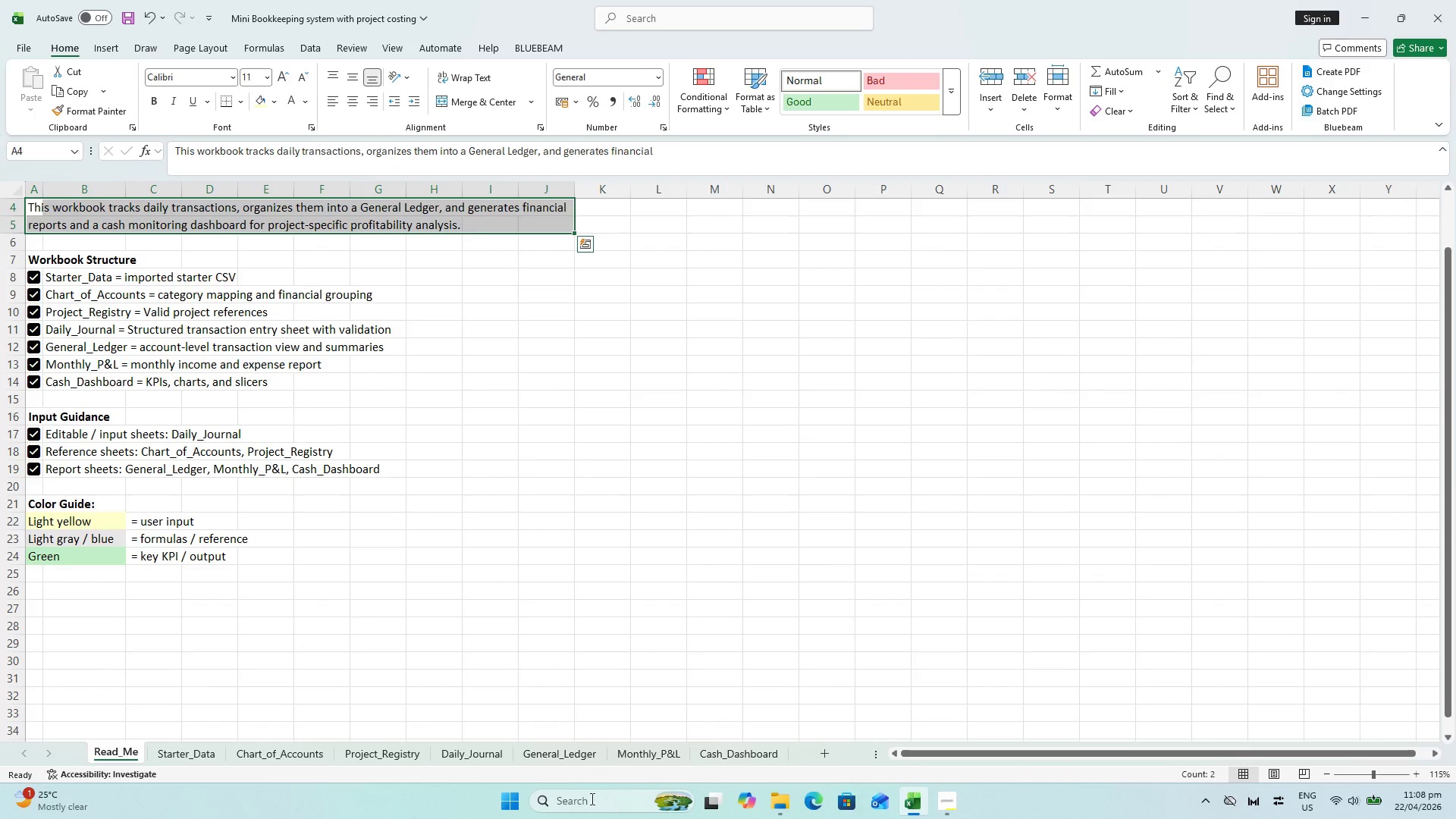 
left_click([453, 757])
 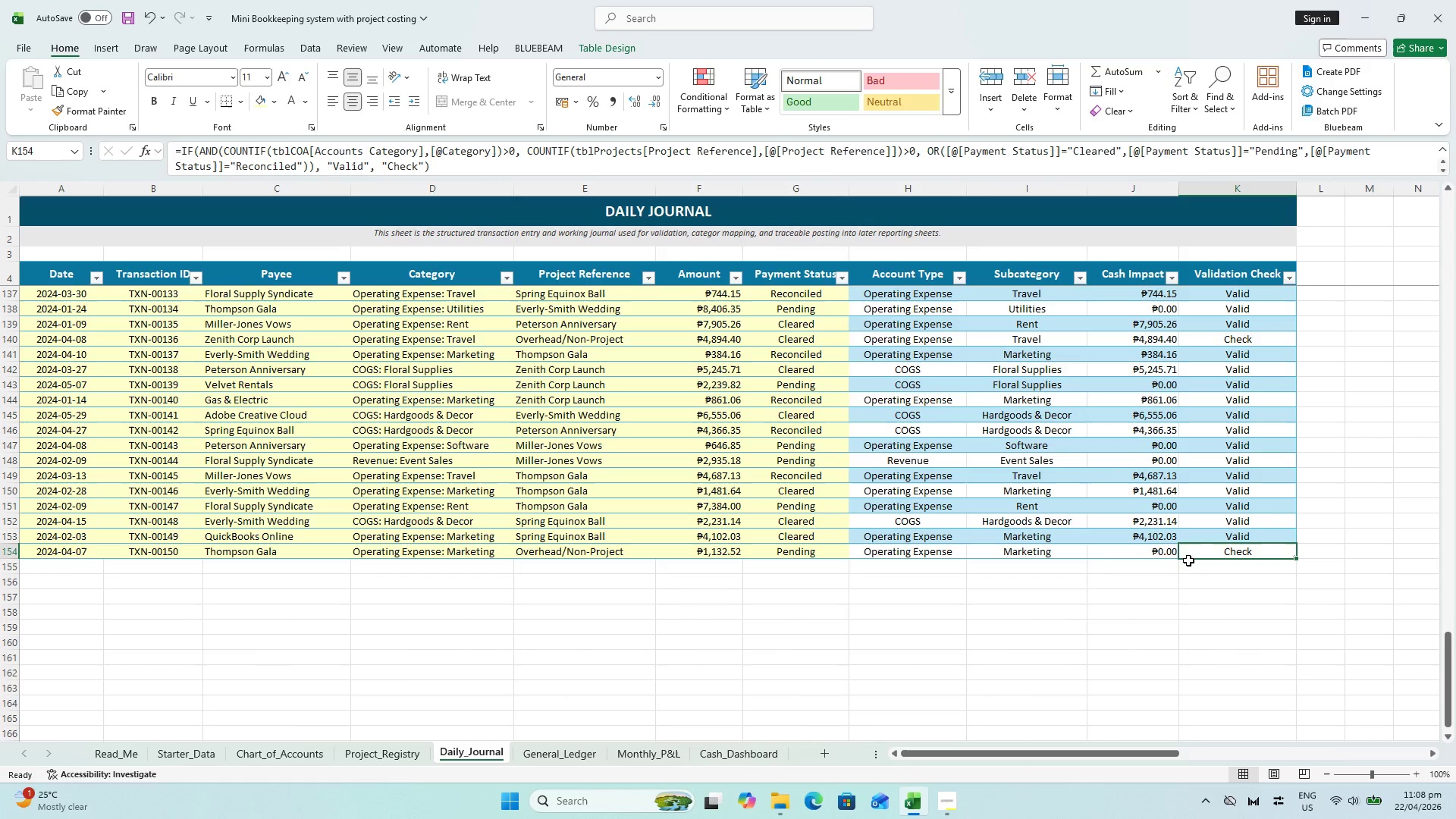 
wait(5.91)
 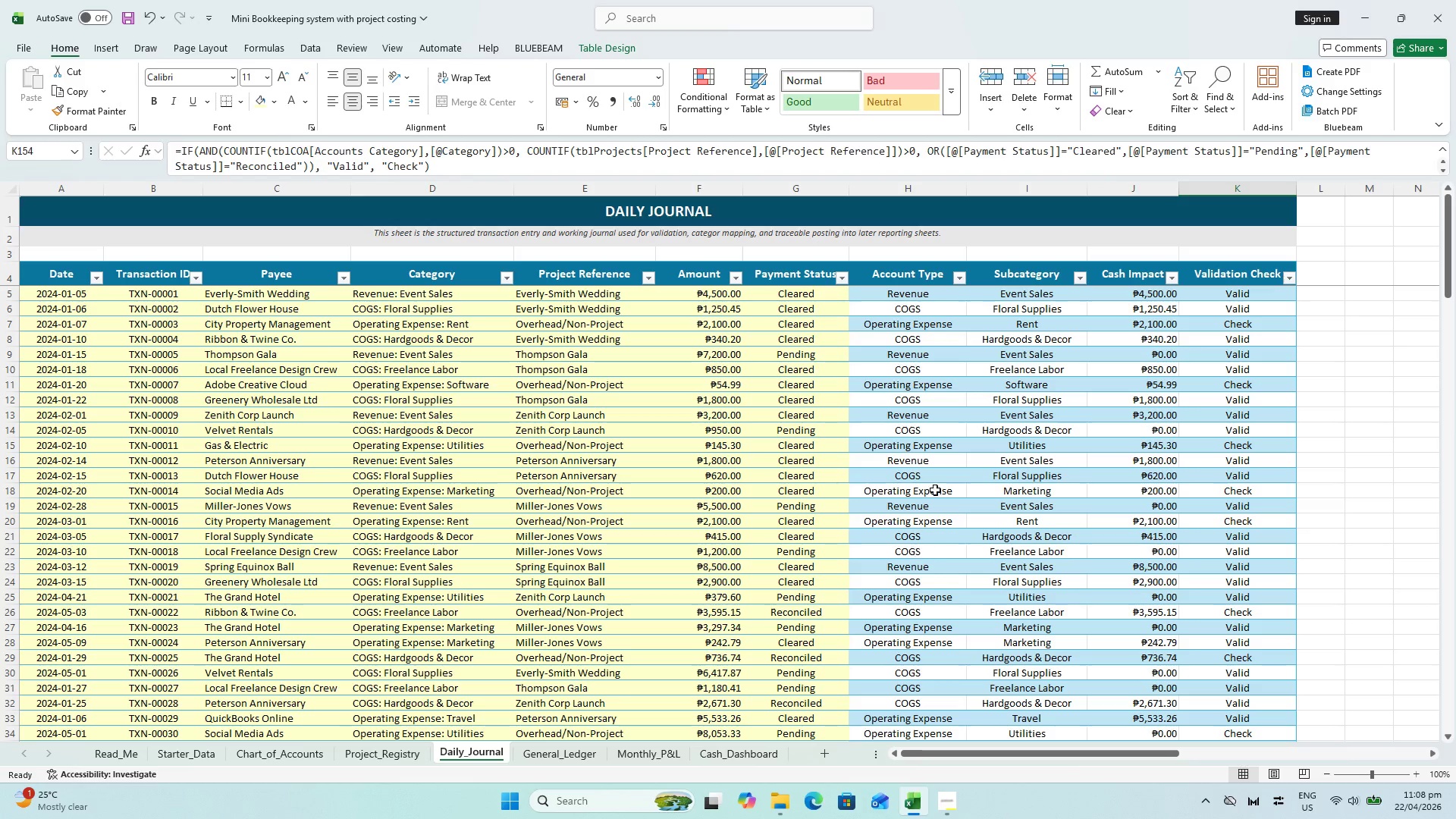 
hold_key(key=ShiftLeft, duration=1.0)
 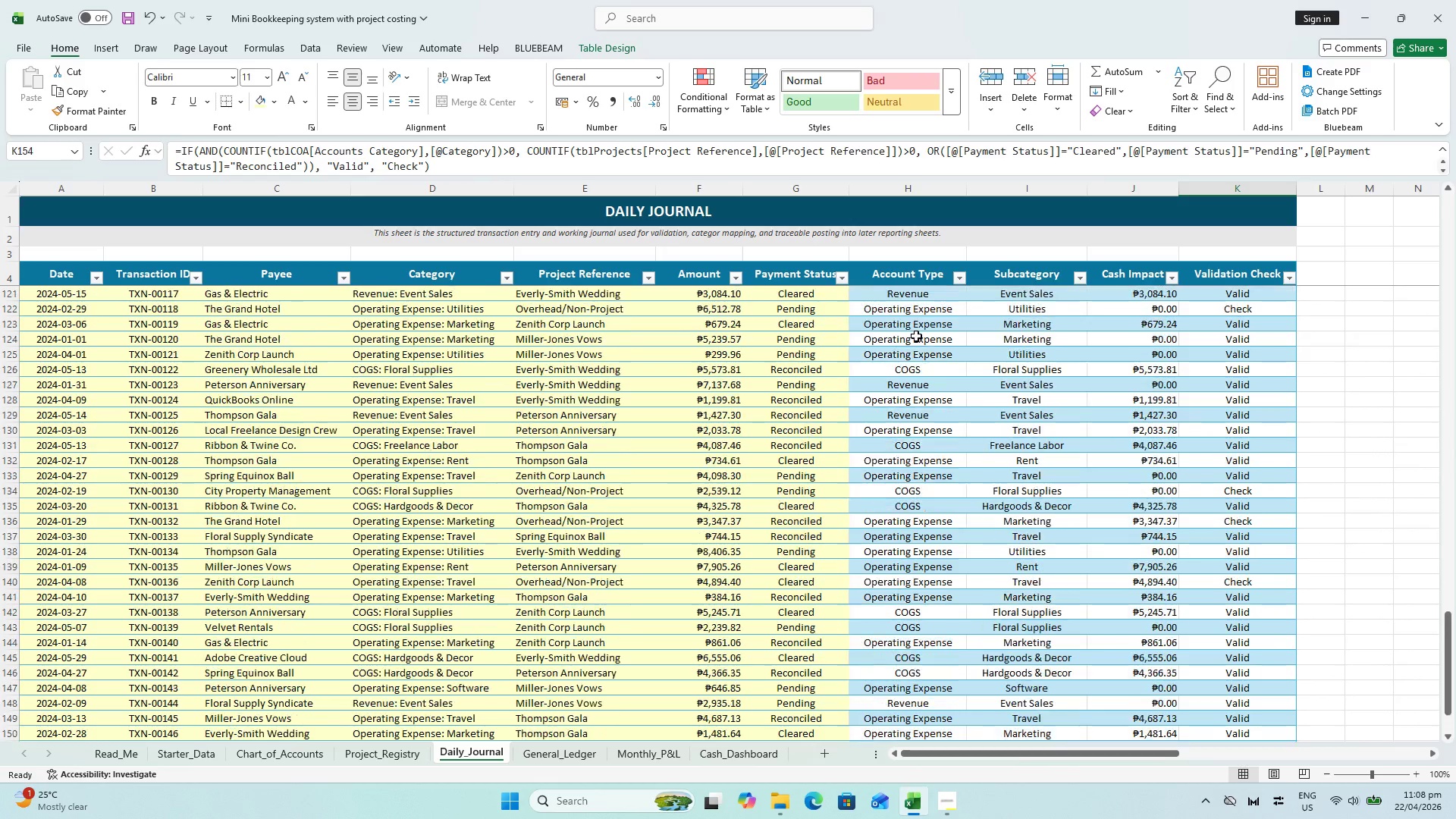 
scroll: coordinate [919, 331], scroll_direction: up, amount: 55.0
 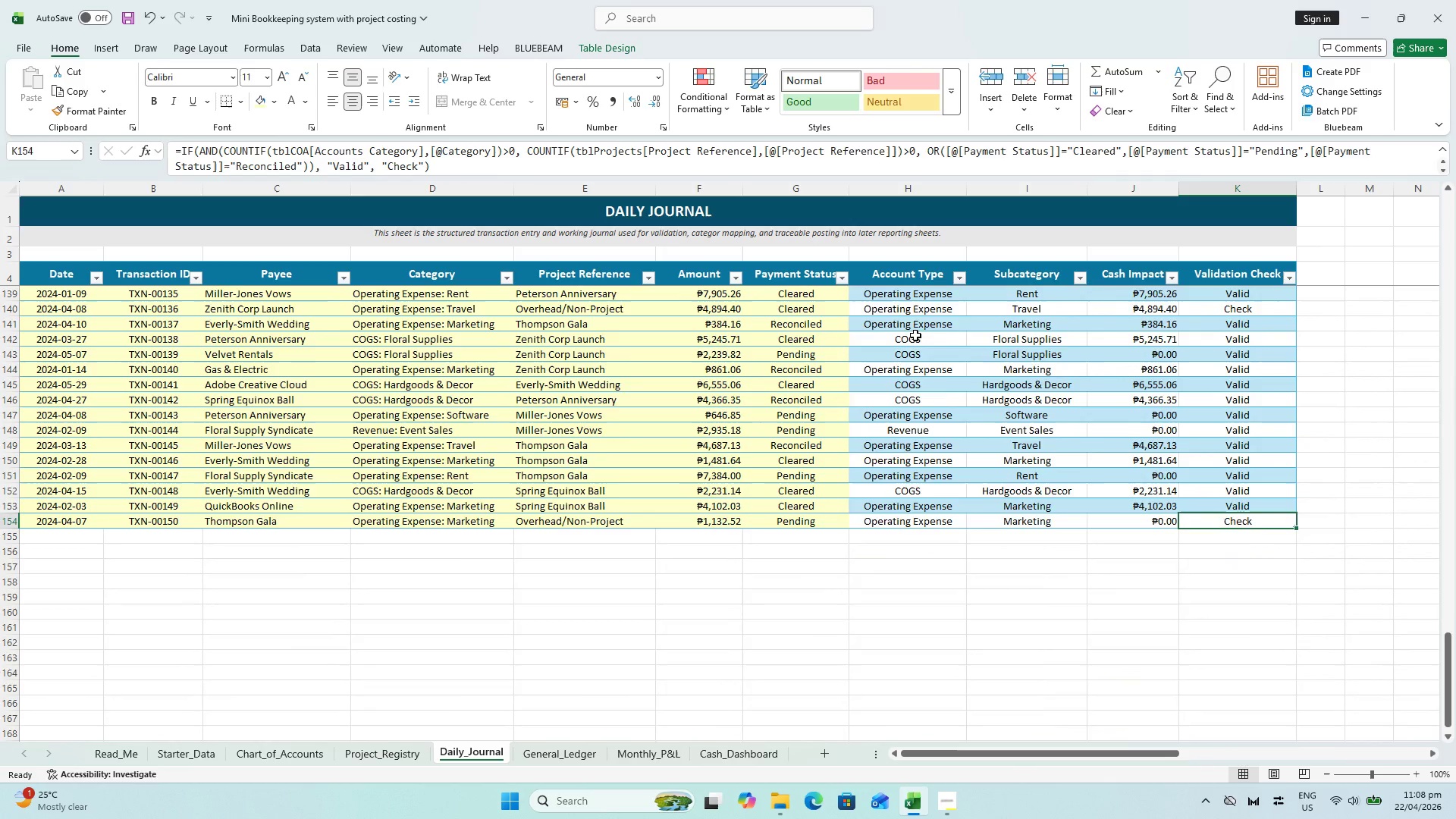 
hold_key(key=ShiftLeft, duration=1.64)
 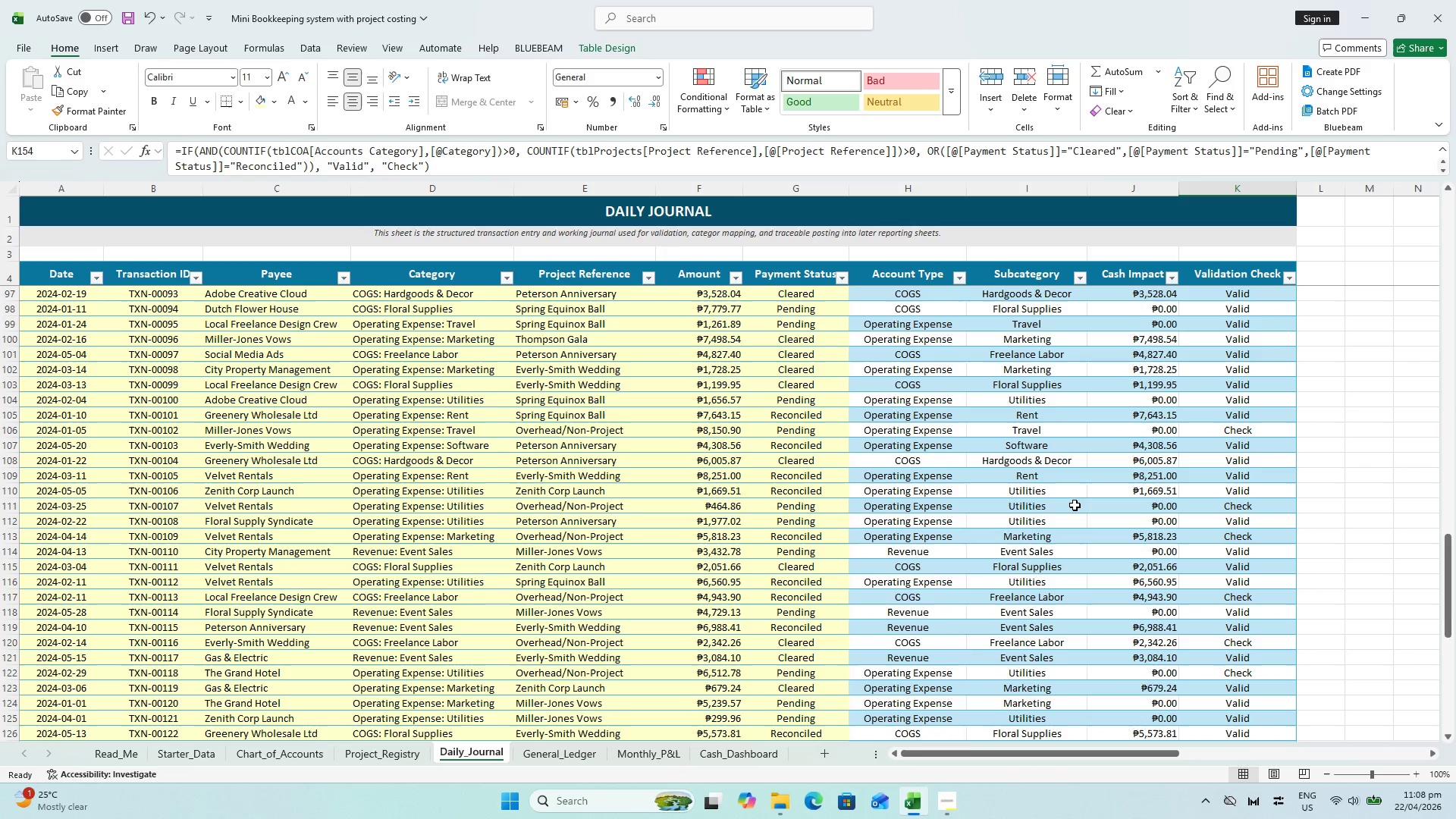 
scroll: coordinate [915, 350], scroll_direction: up, amount: 2.0
 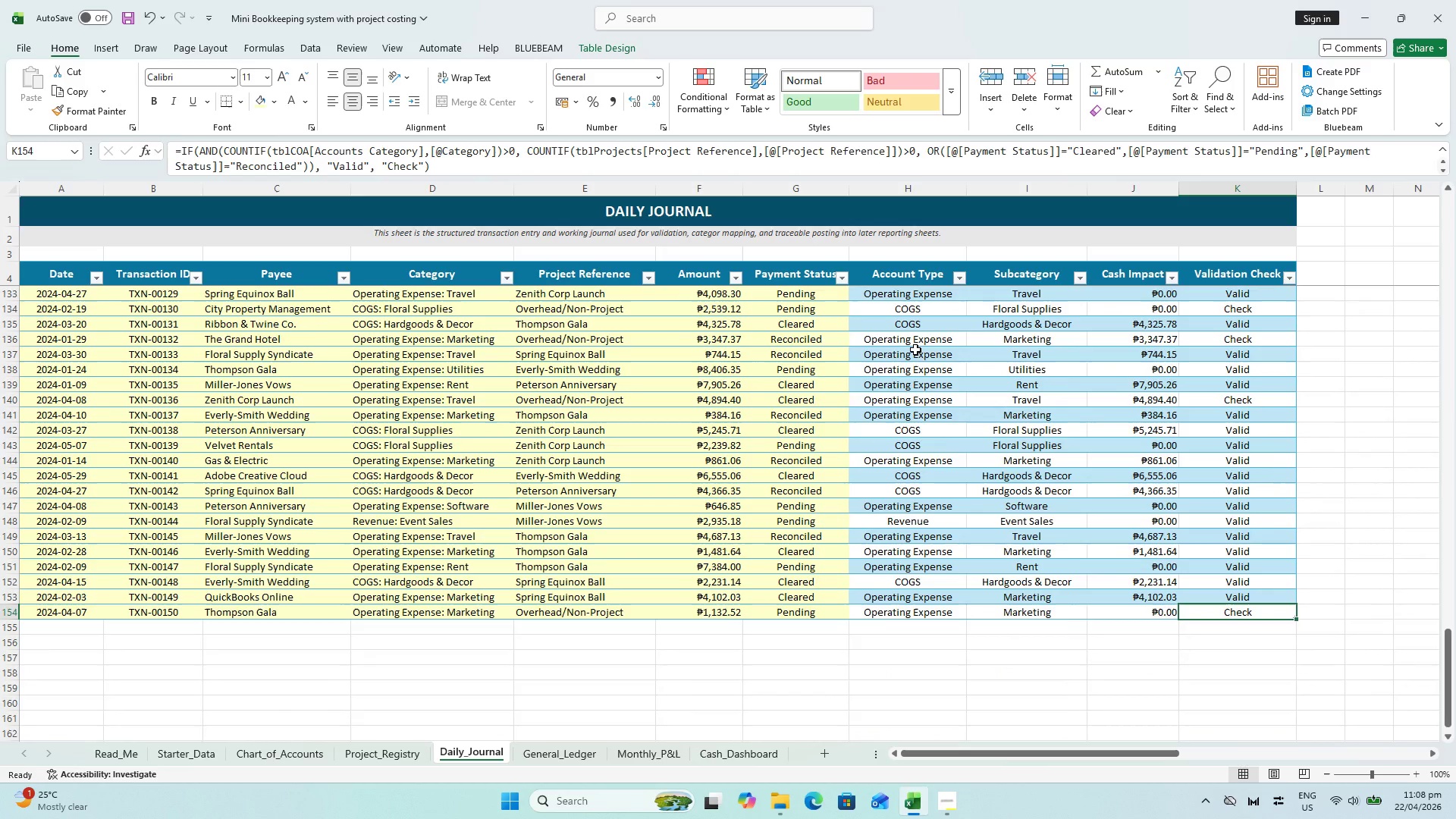 
scroll: coordinate [915, 350], scroll_direction: none, amount: 0.0
 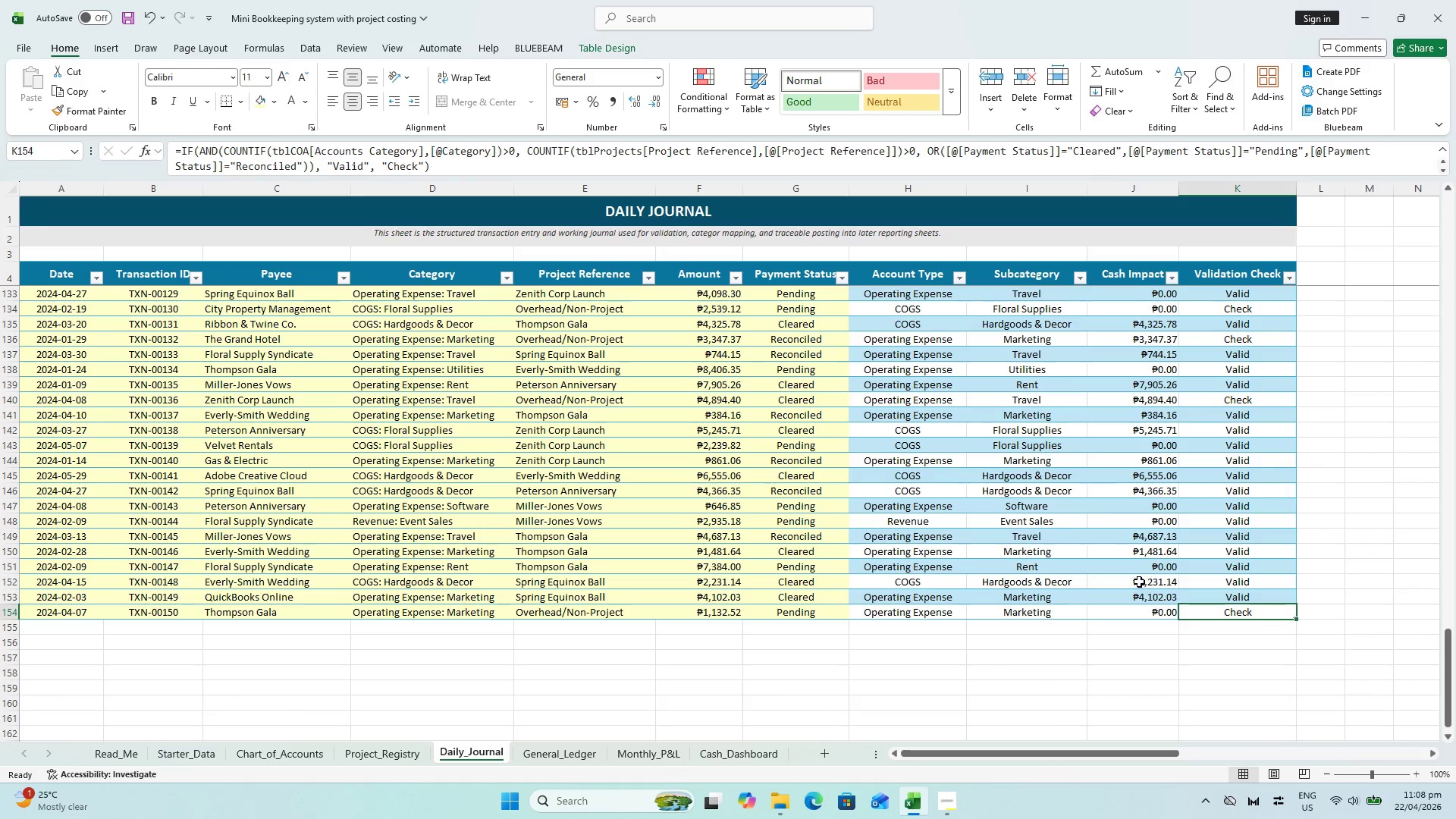 
scroll: coordinate [1139, 582], scroll_direction: down, amount: 2.0
 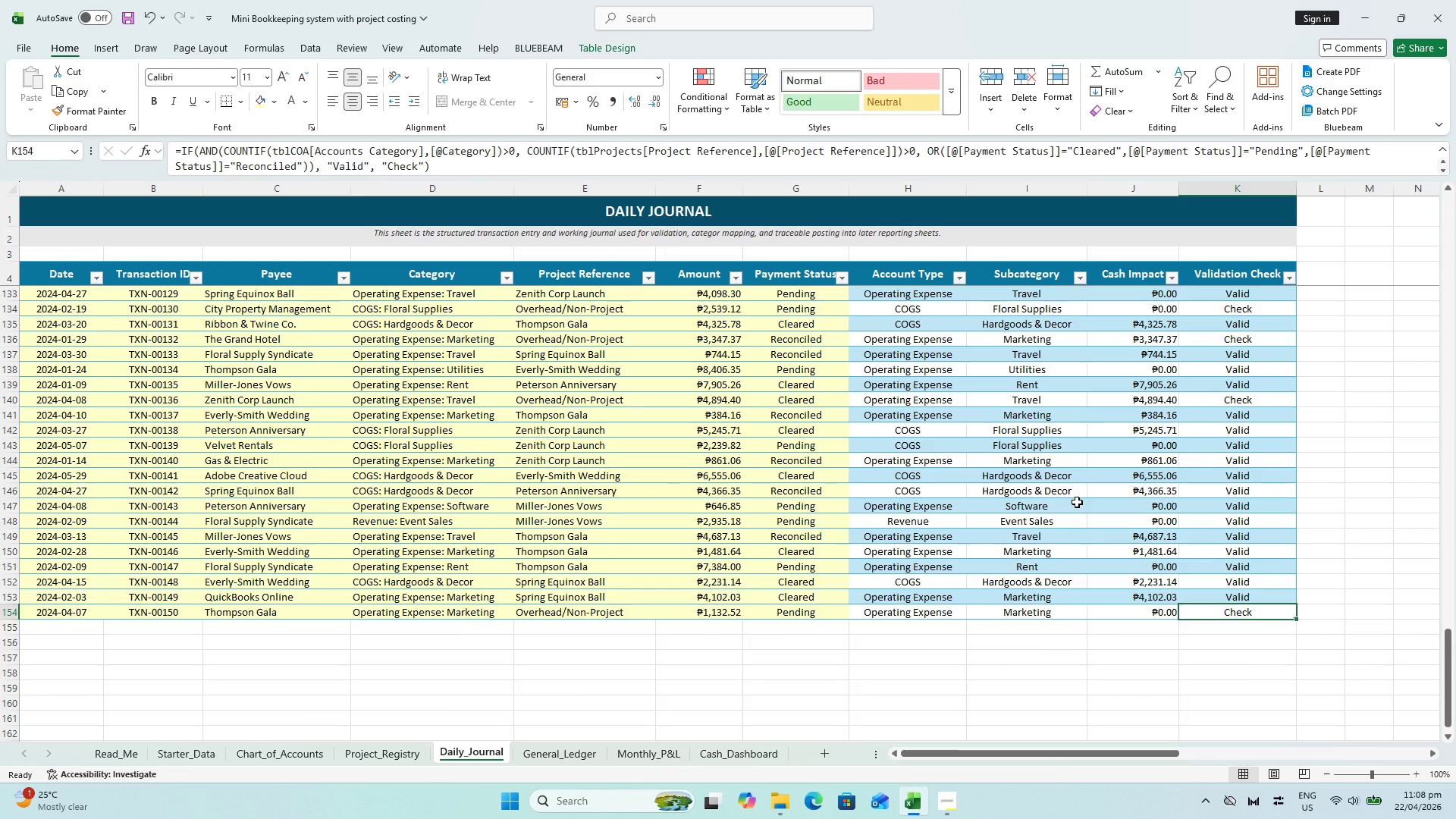 
scroll: coordinate [1070, 502], scroll_direction: up, amount: 15.0
 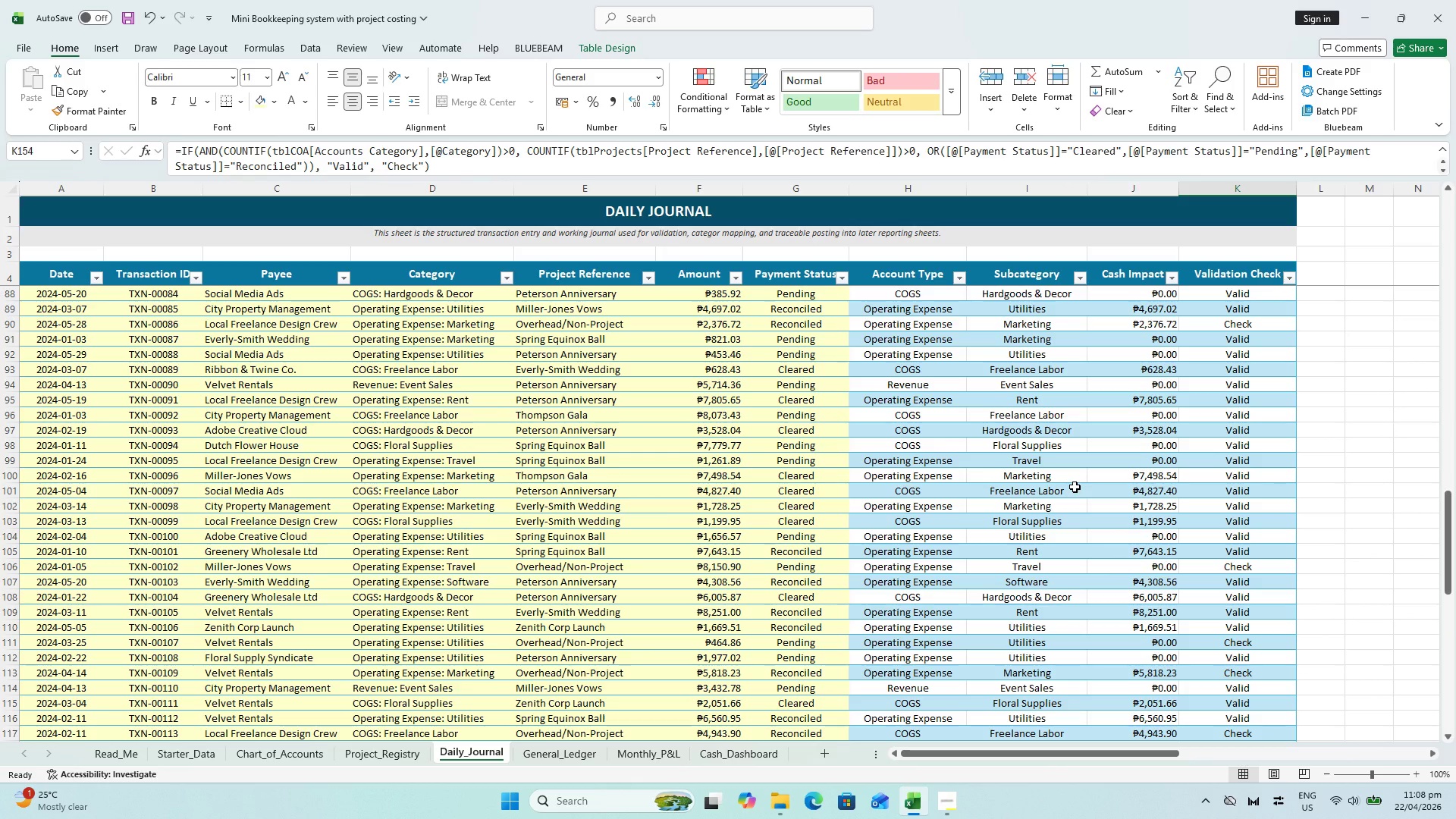 
hold_key(key=ShiftLeft, duration=1.44)
 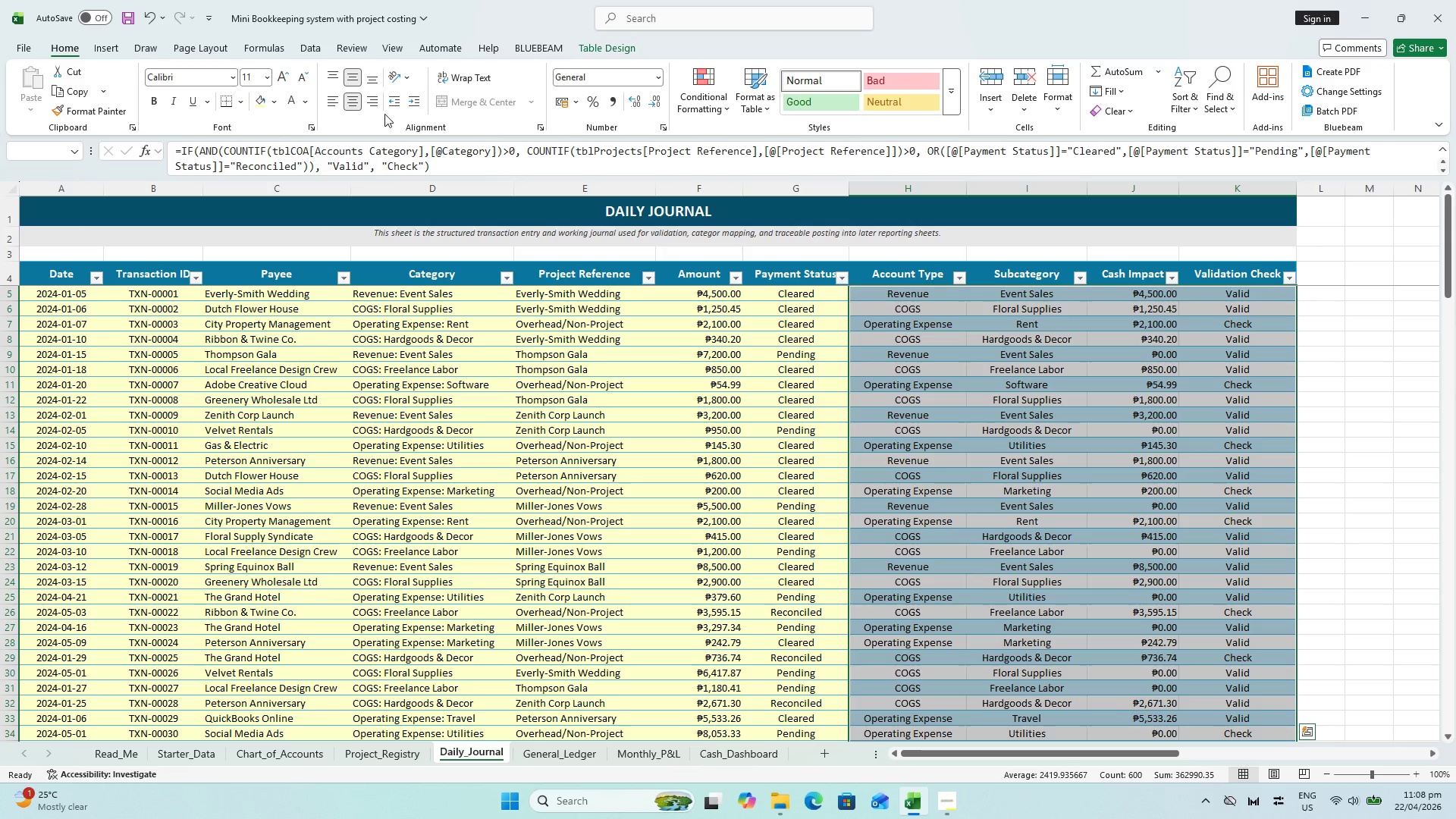 
scroll: coordinate [916, 438], scroll_direction: up, amount: 36.0
 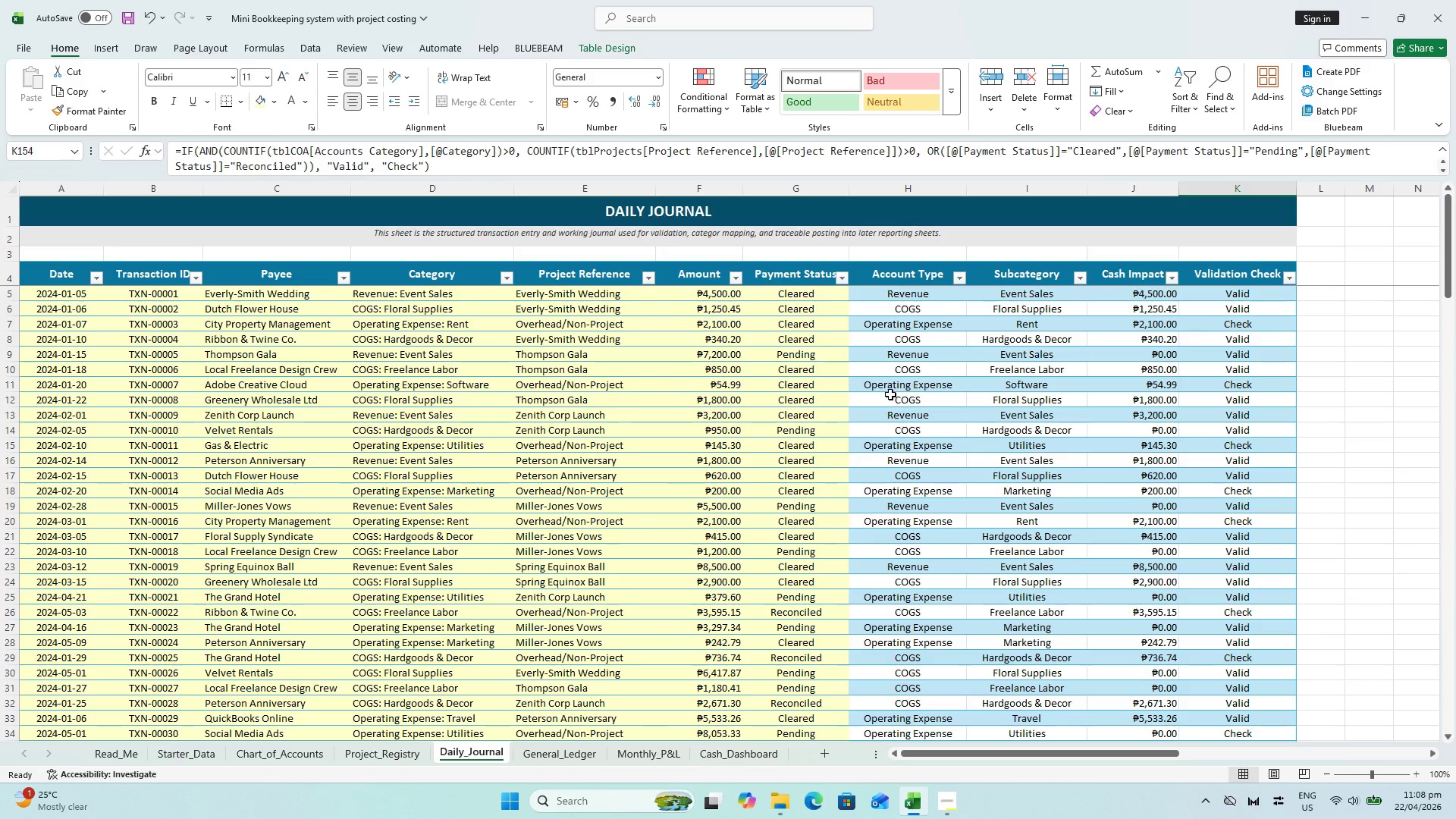 
left_click([884, 297])
 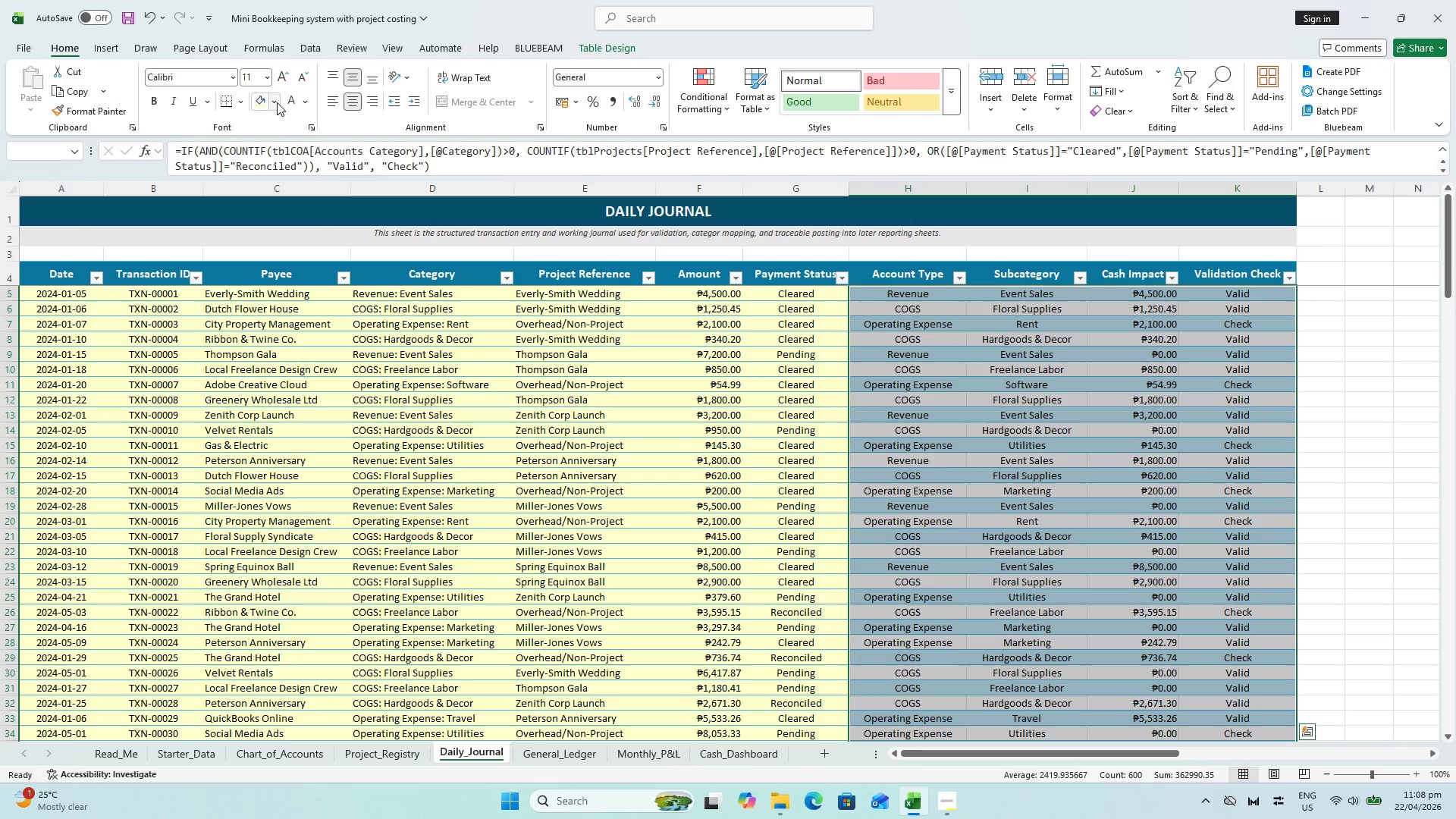 
left_click([277, 102])
 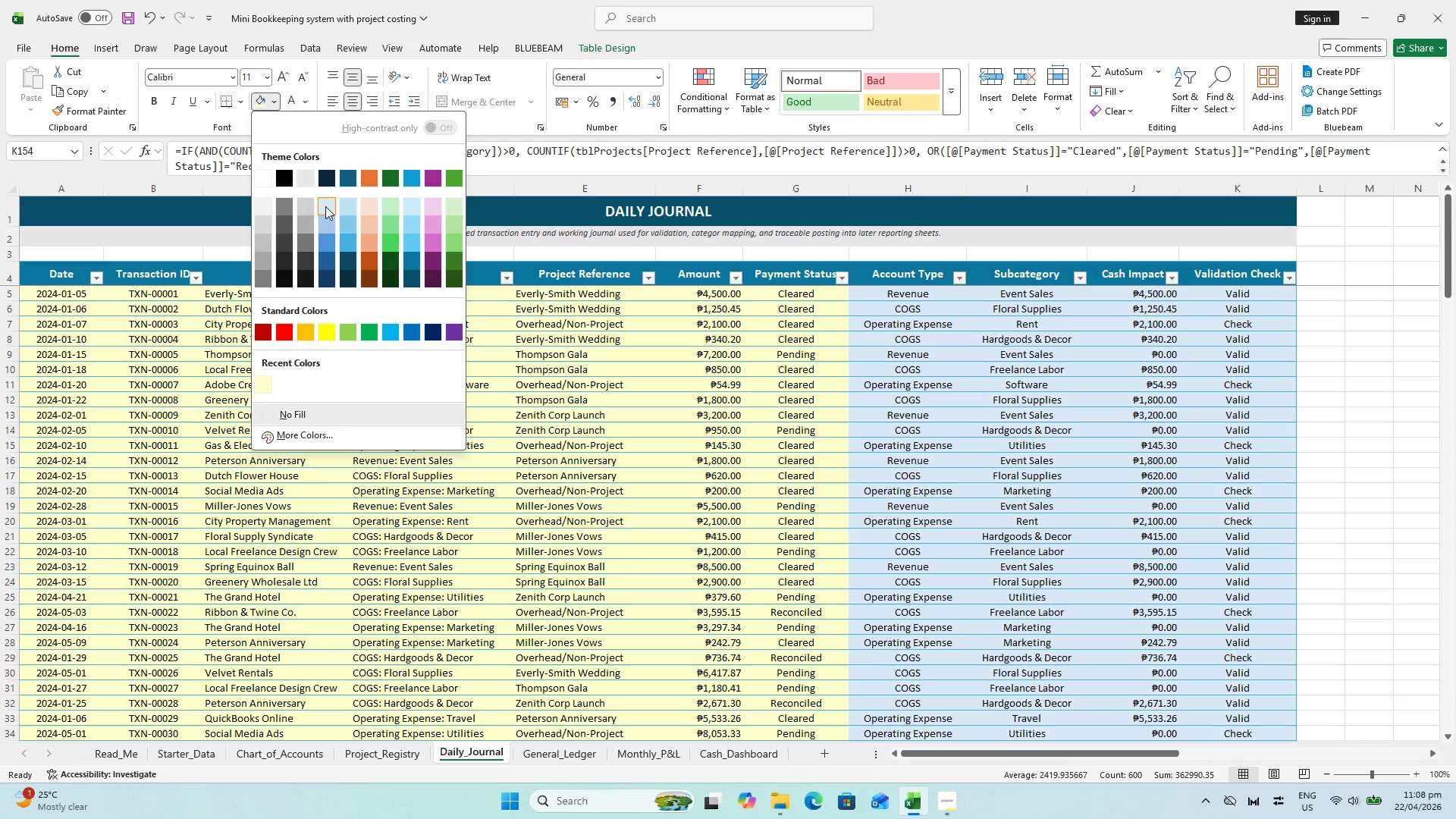 
wait(6.39)
 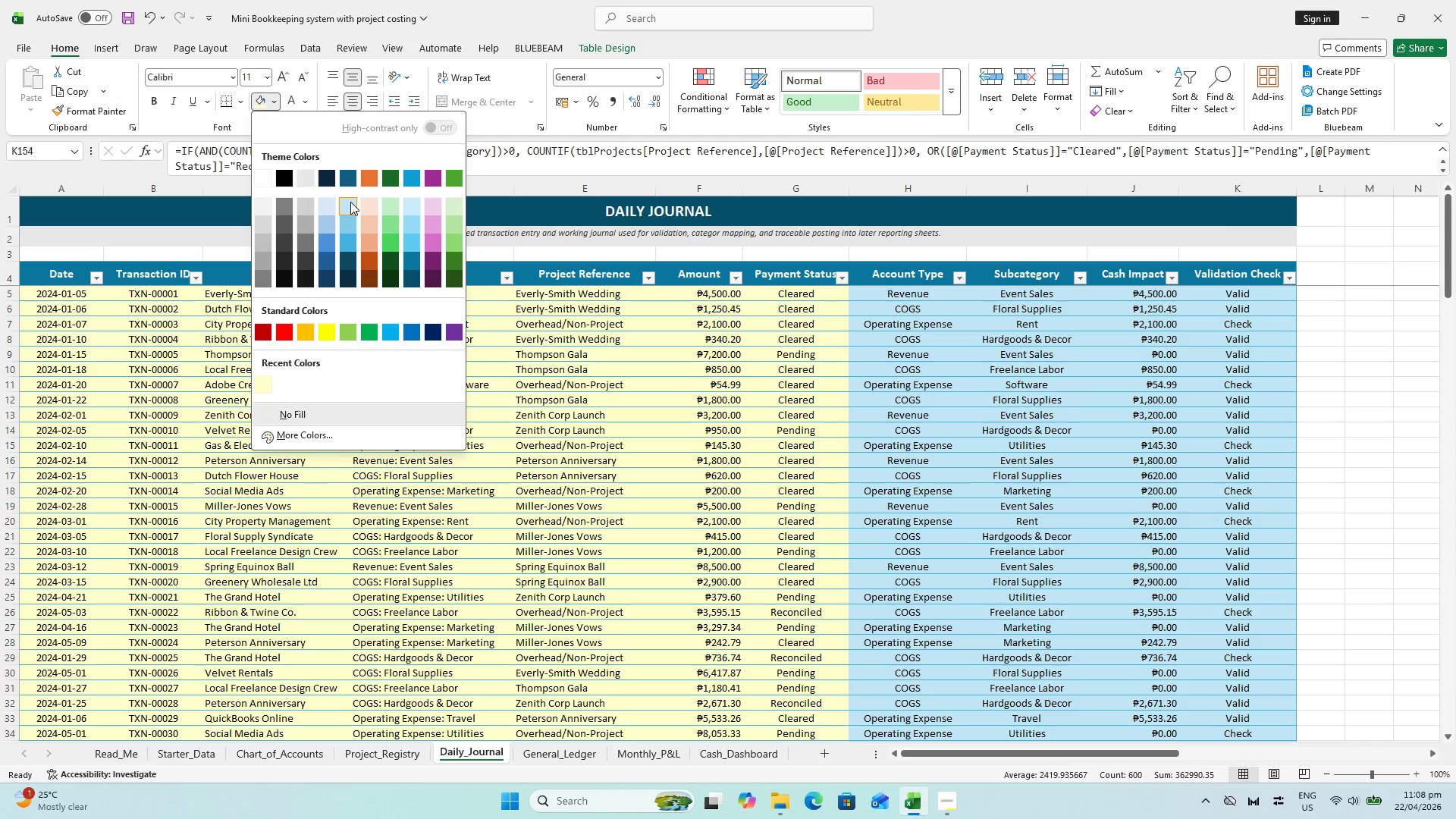 
left_click([297, 181])
 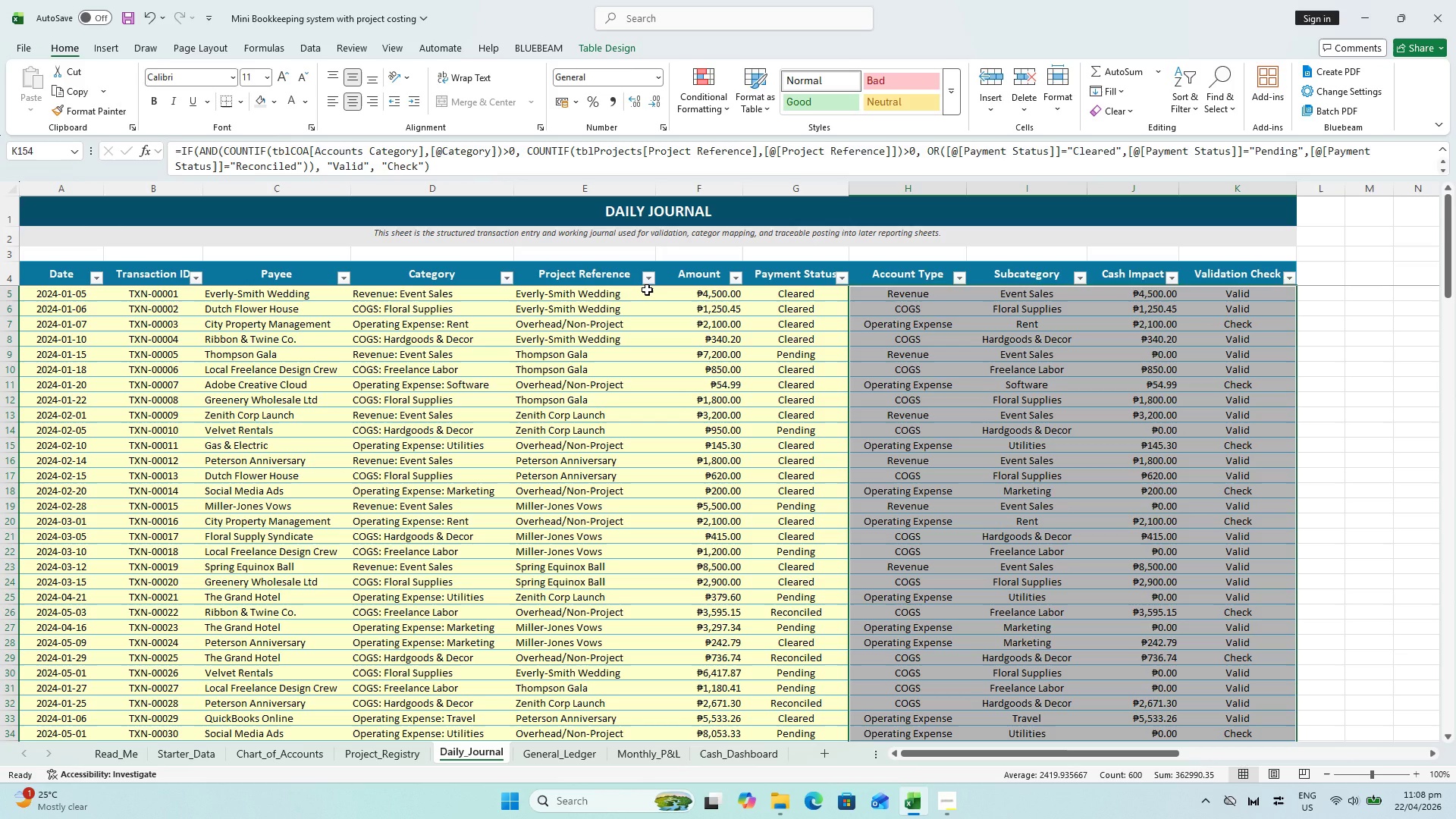 
wait(12.38)
 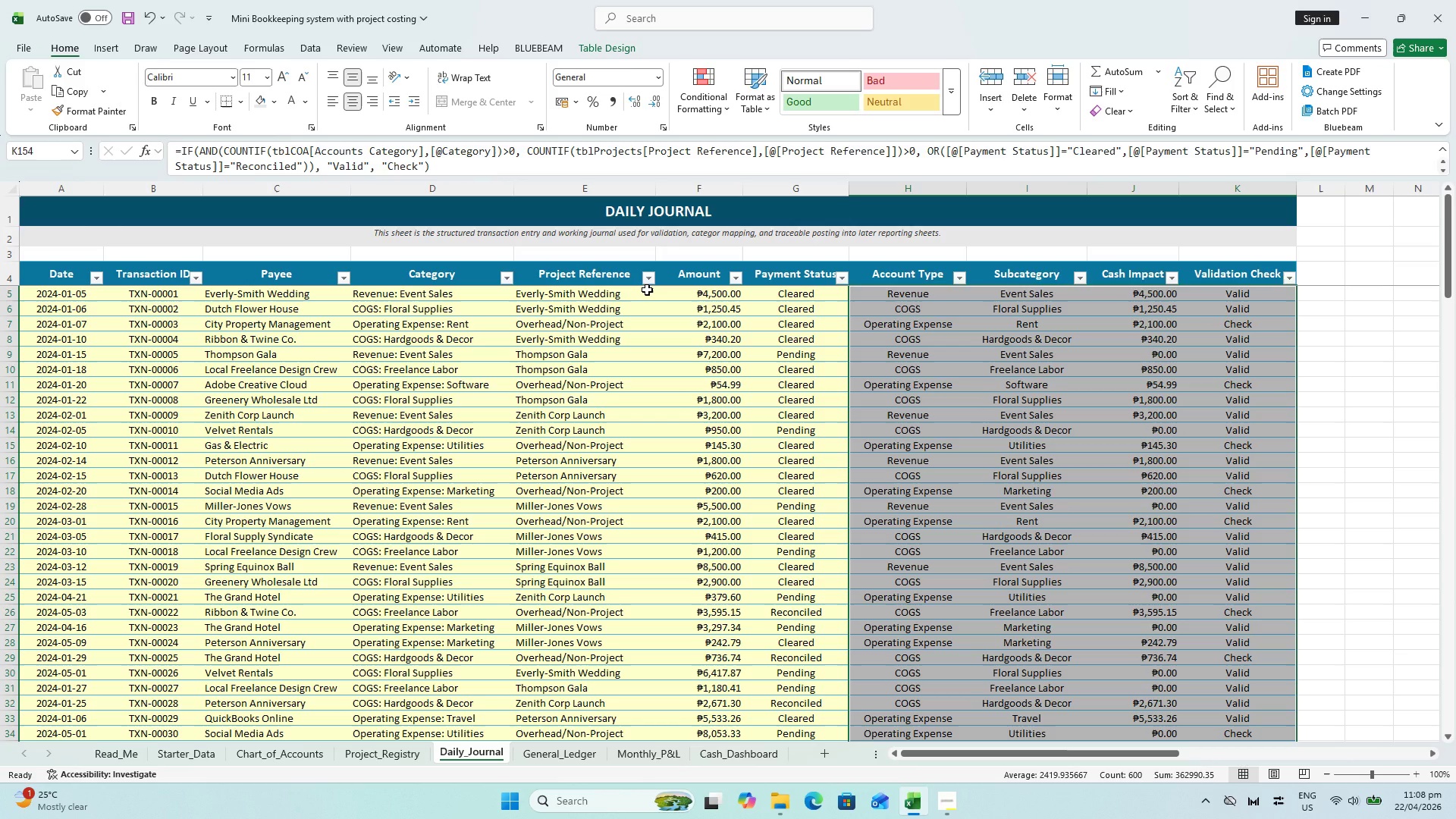 
left_click([882, 281])
 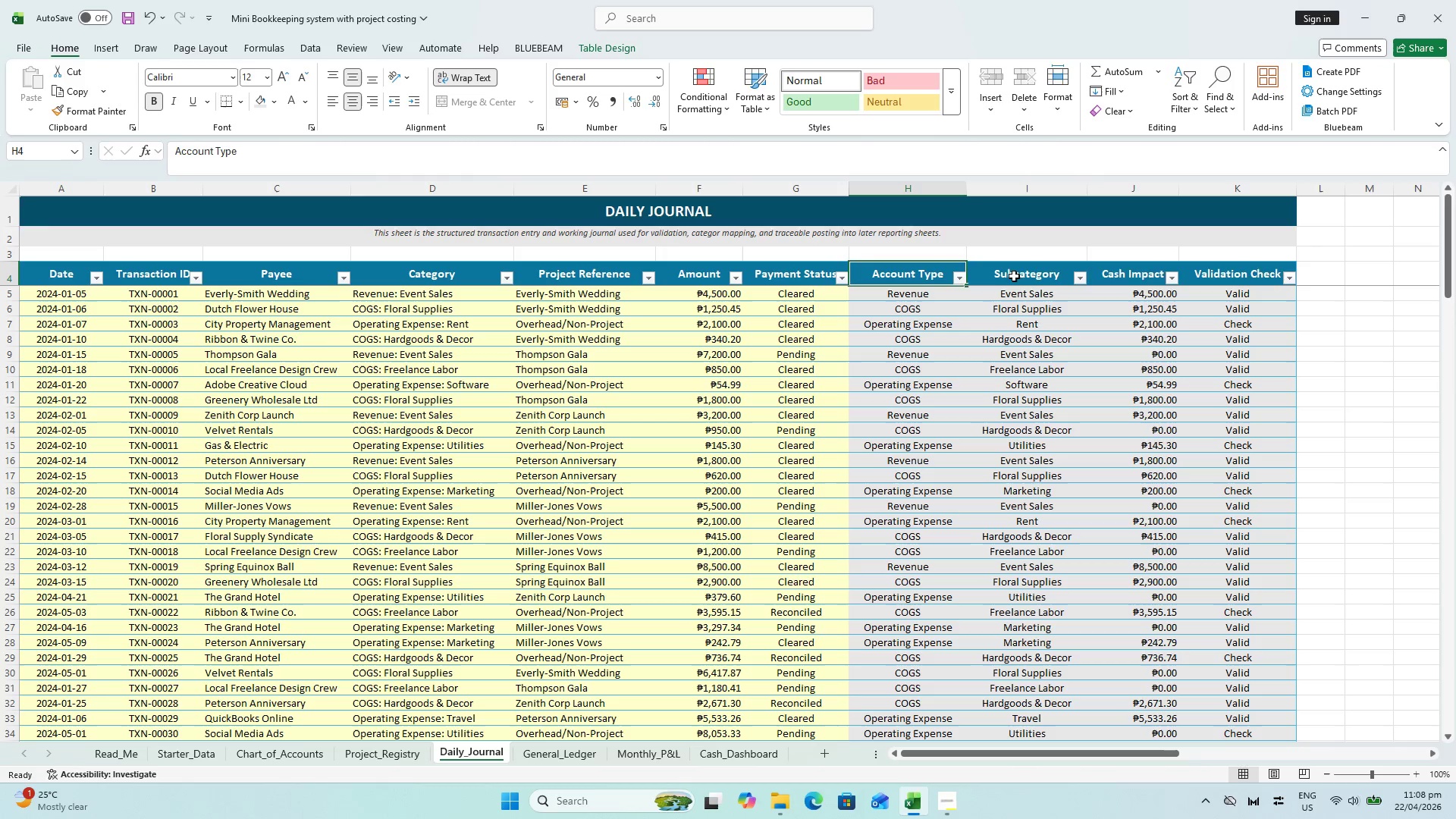 
hold_key(key=ShiftLeft, duration=0.7)
left_click([1235, 272])
 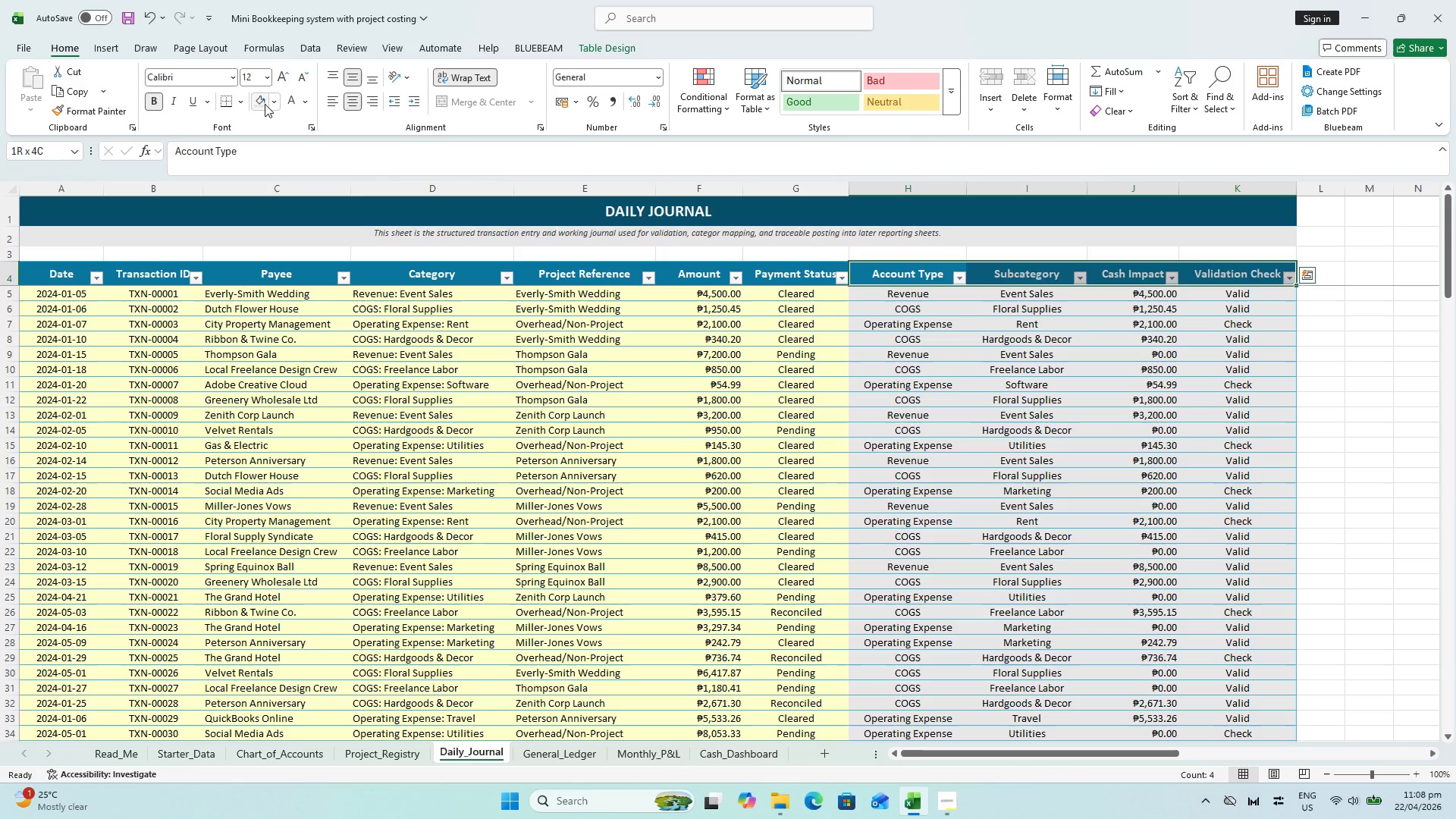 
left_click([275, 104])
 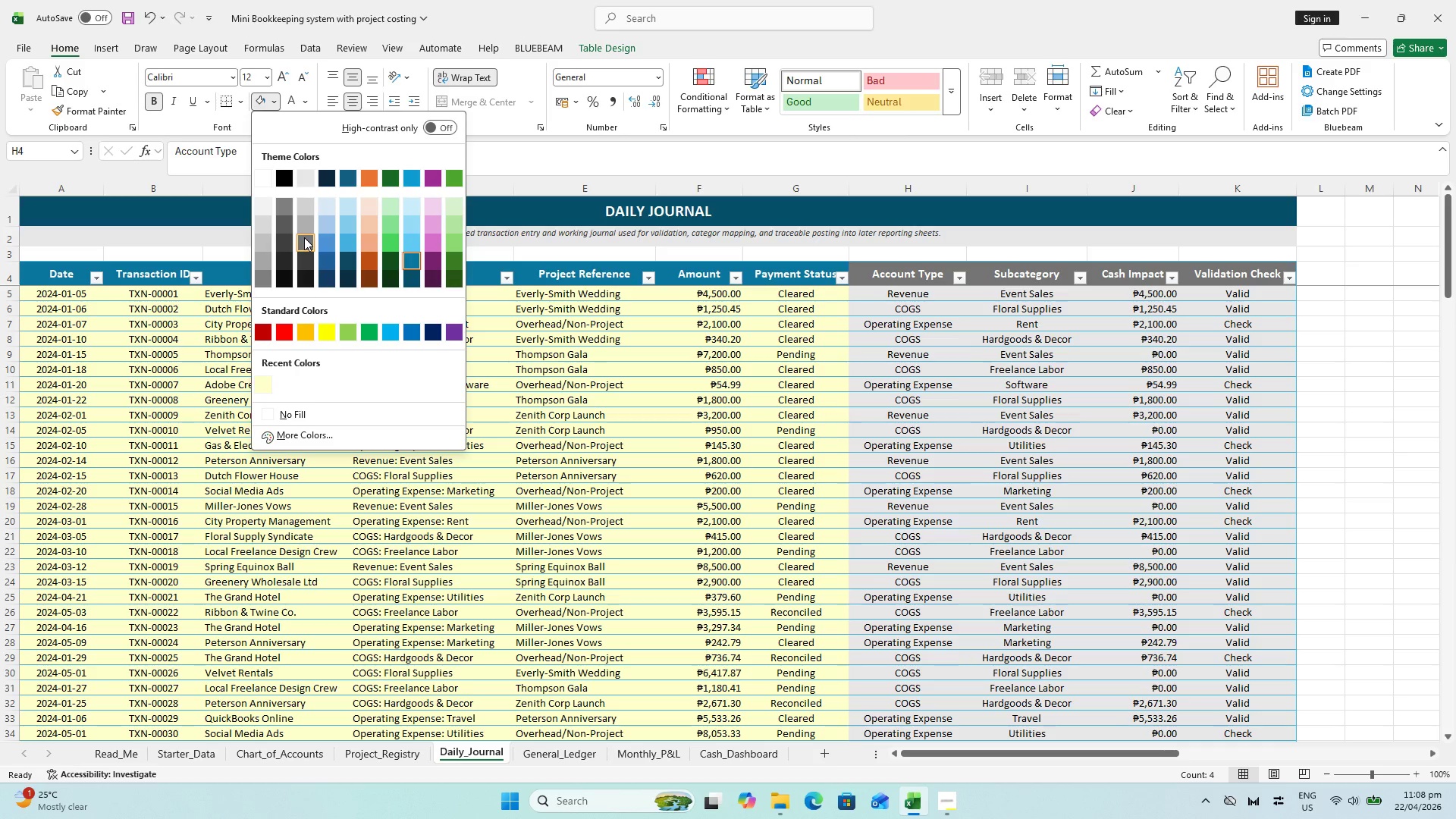 
left_click([304, 237])
 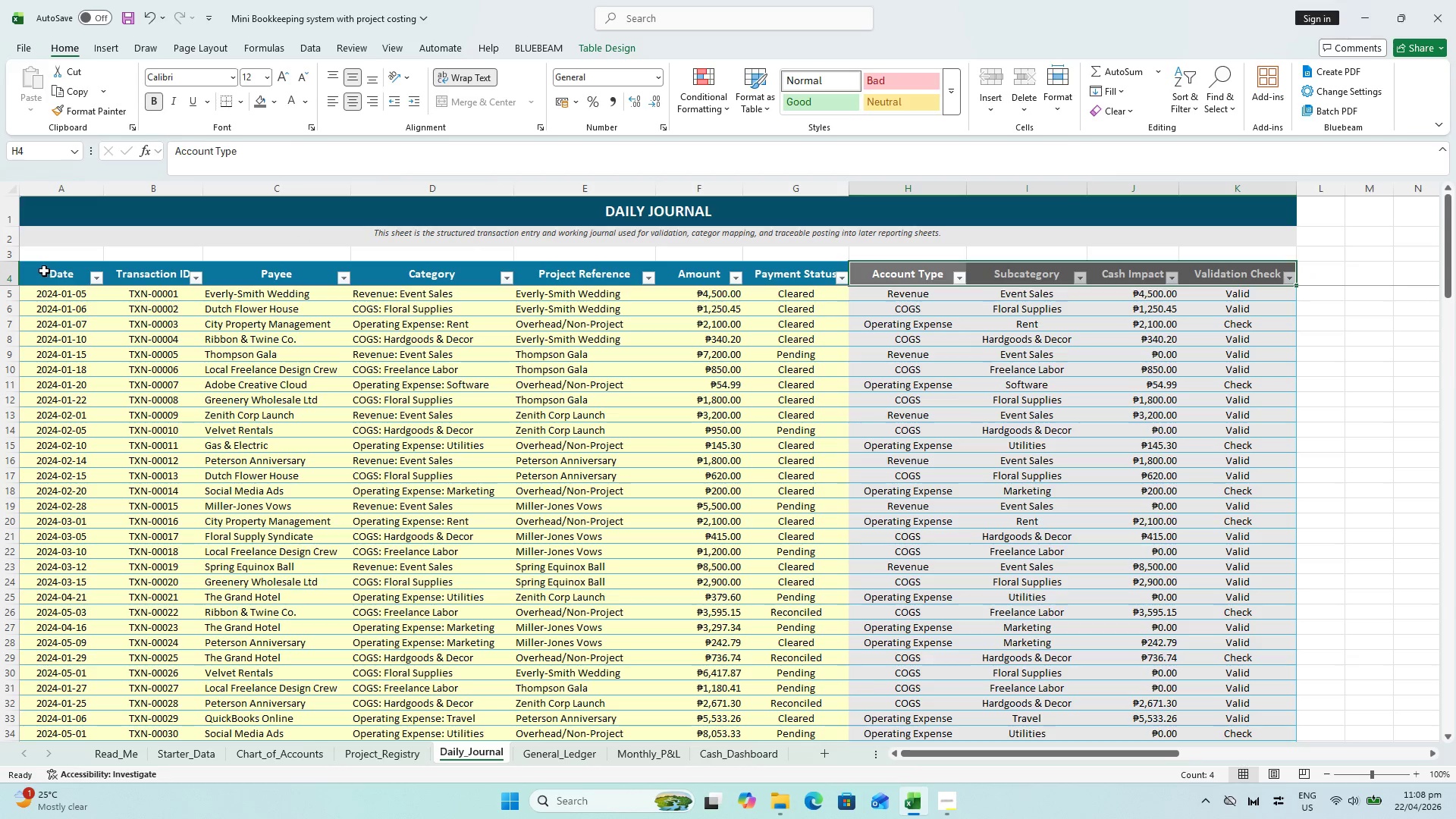 
left_click([44, 271])
 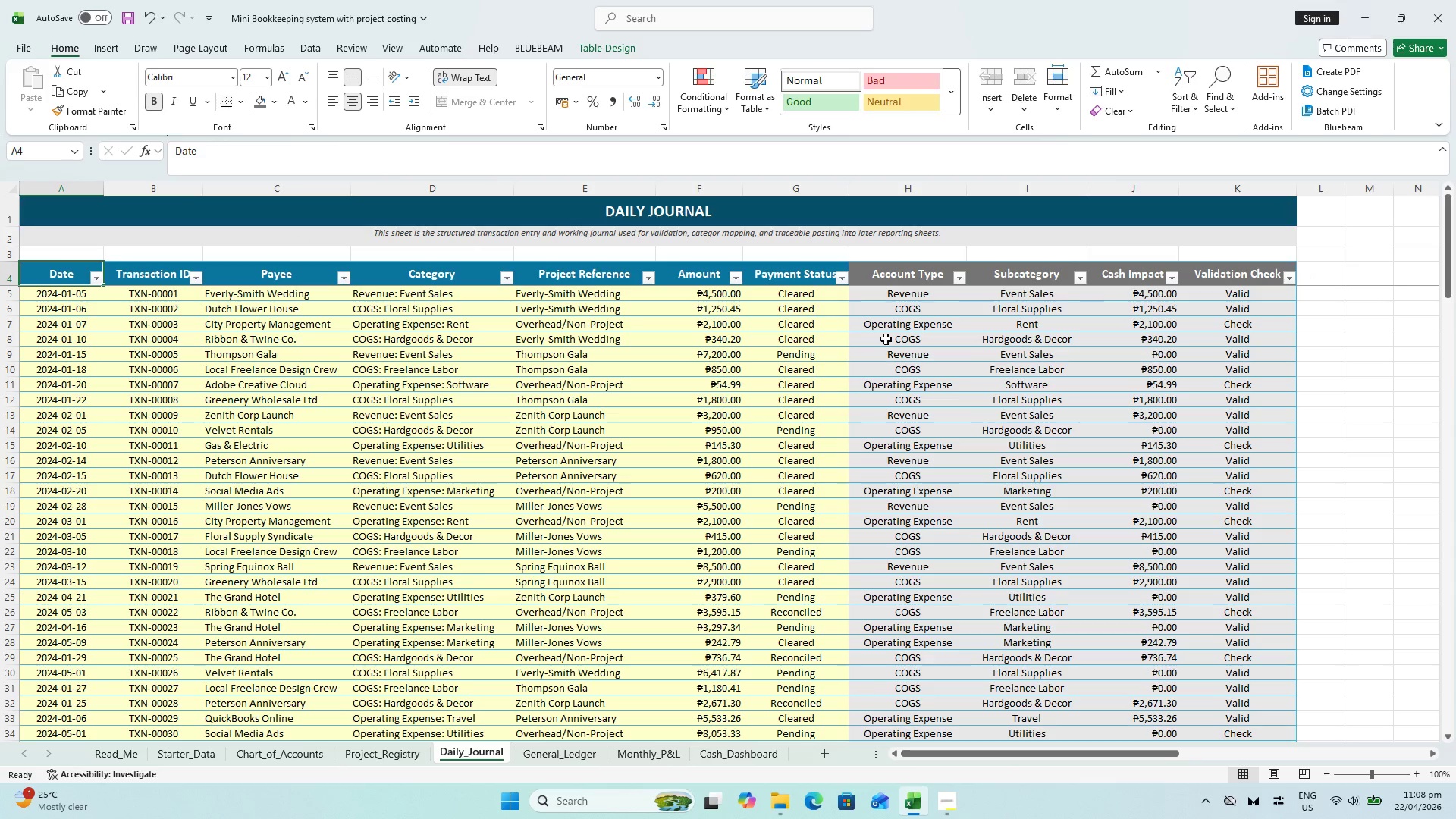 
key(Control+S)
 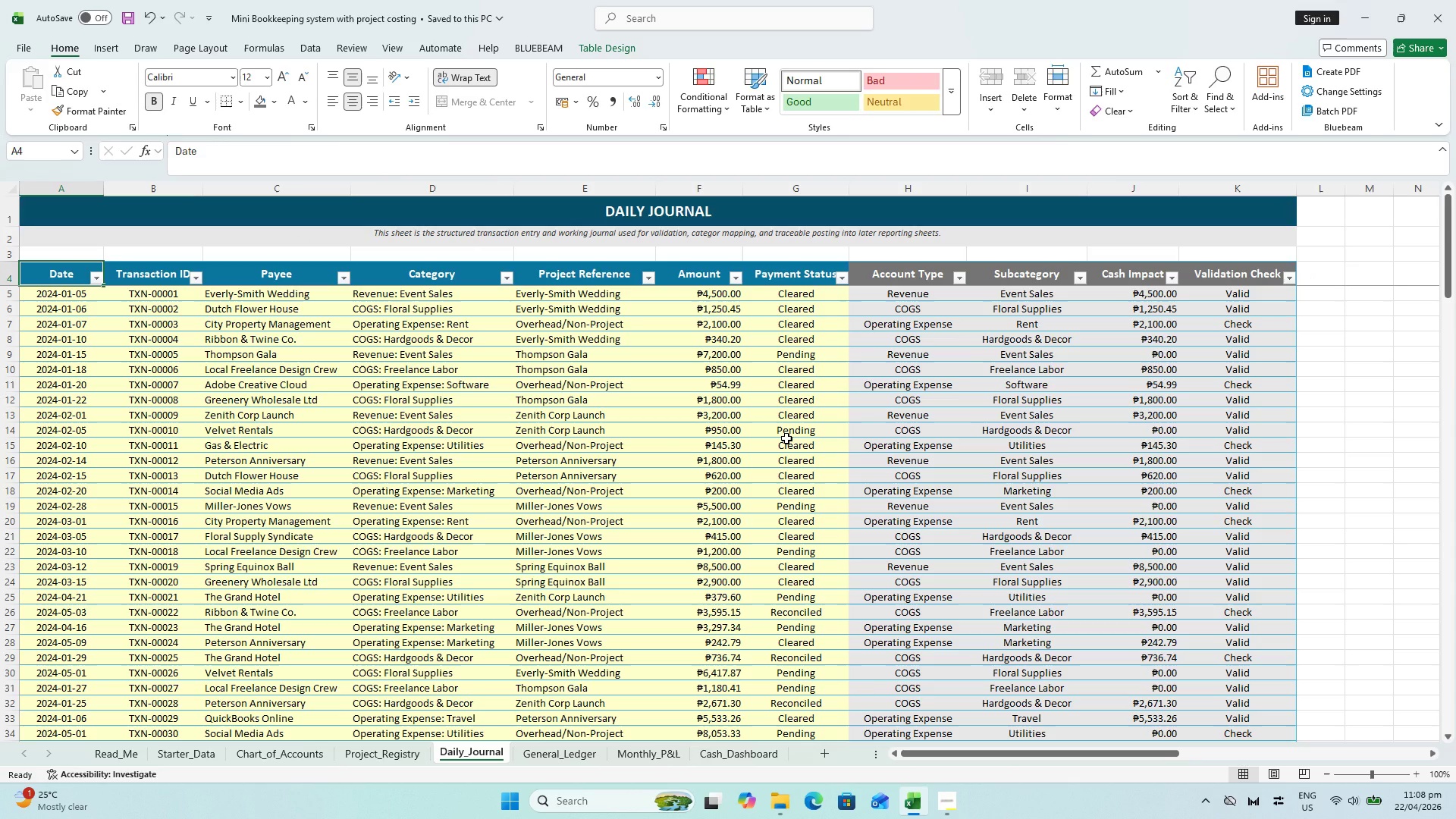 
key(Control+S)
 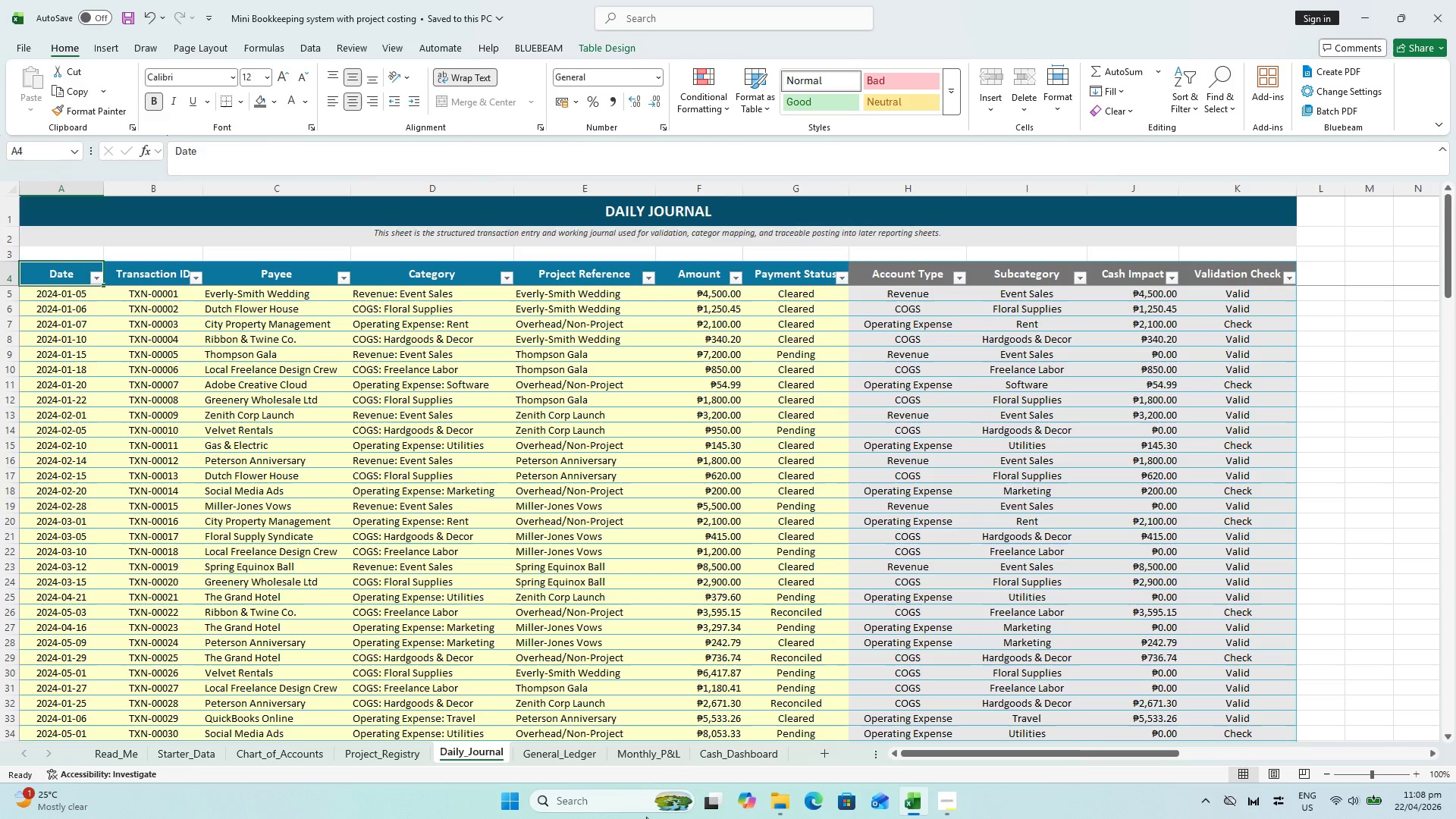 
wait(5.83)
 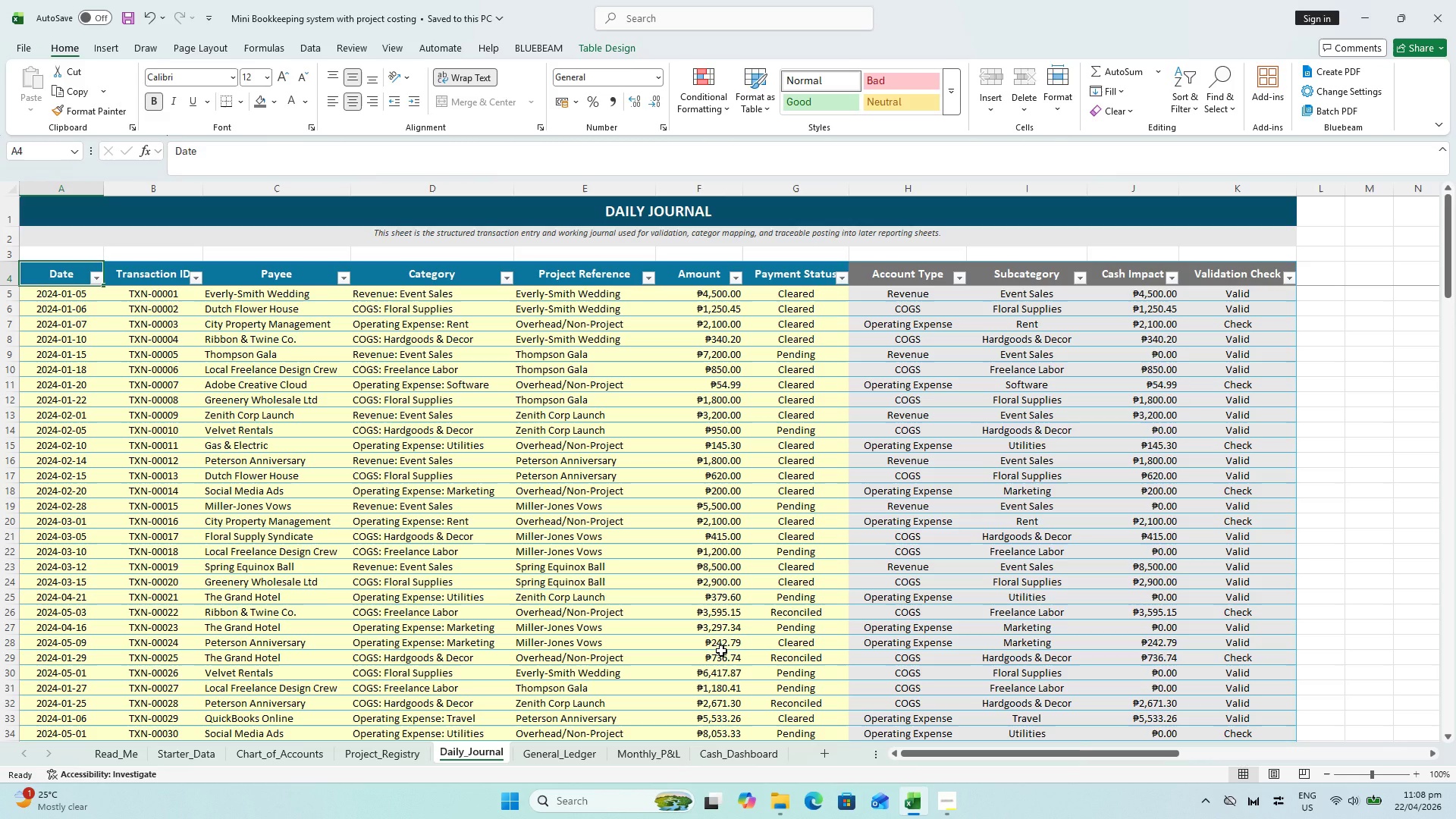 
key(Control+S)
 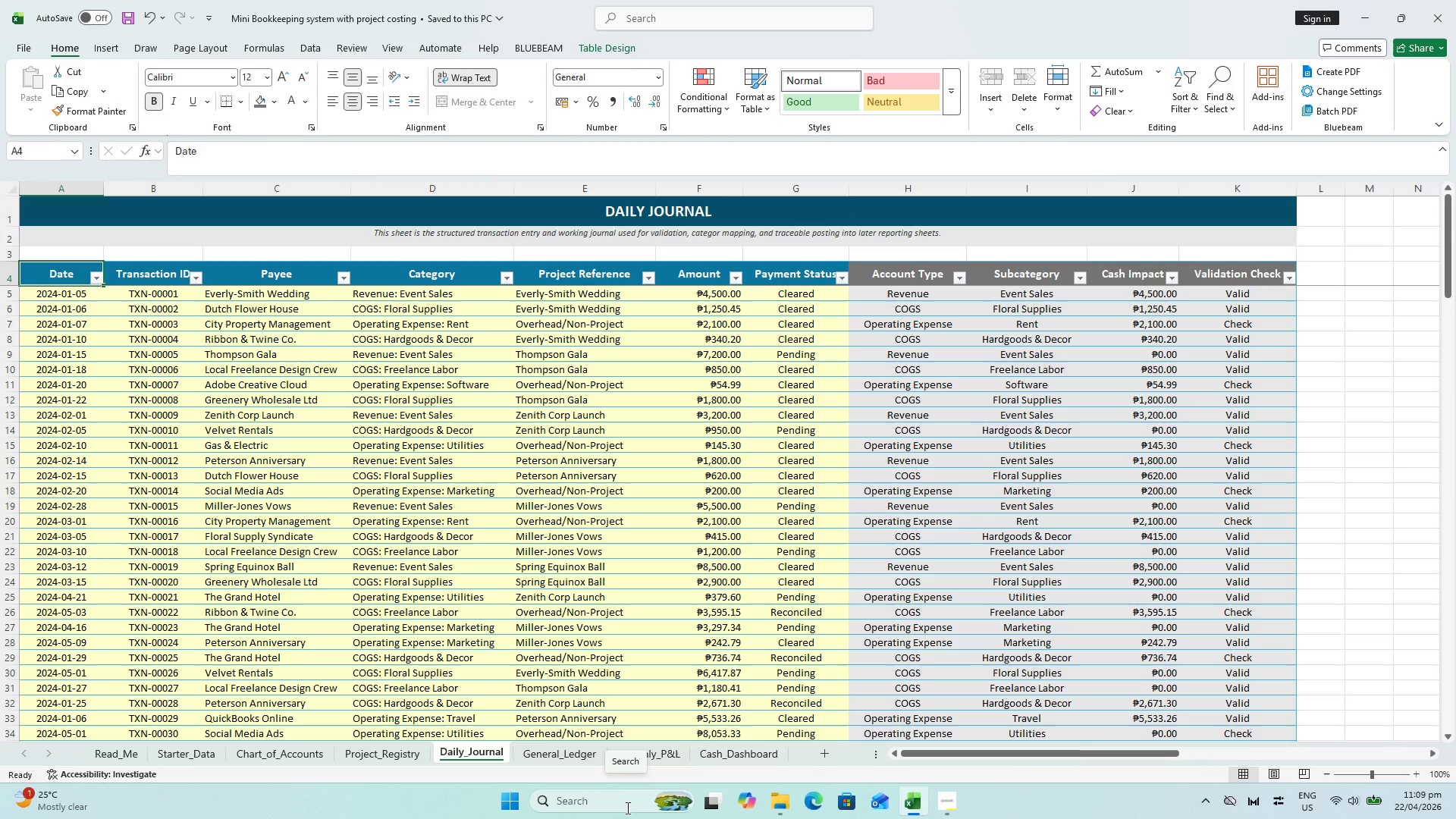 
wait(12.06)
 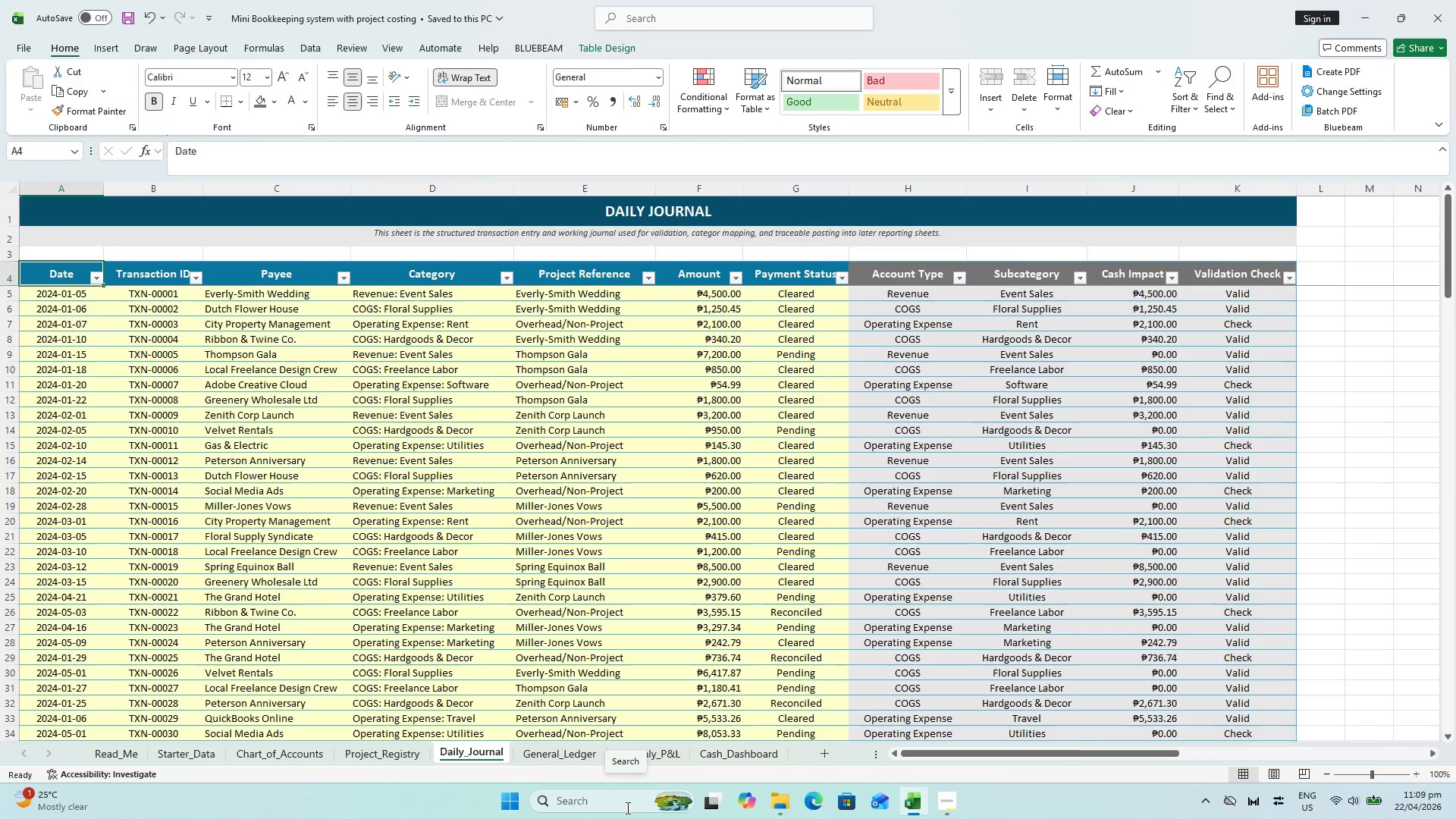 
key(Control+S)
 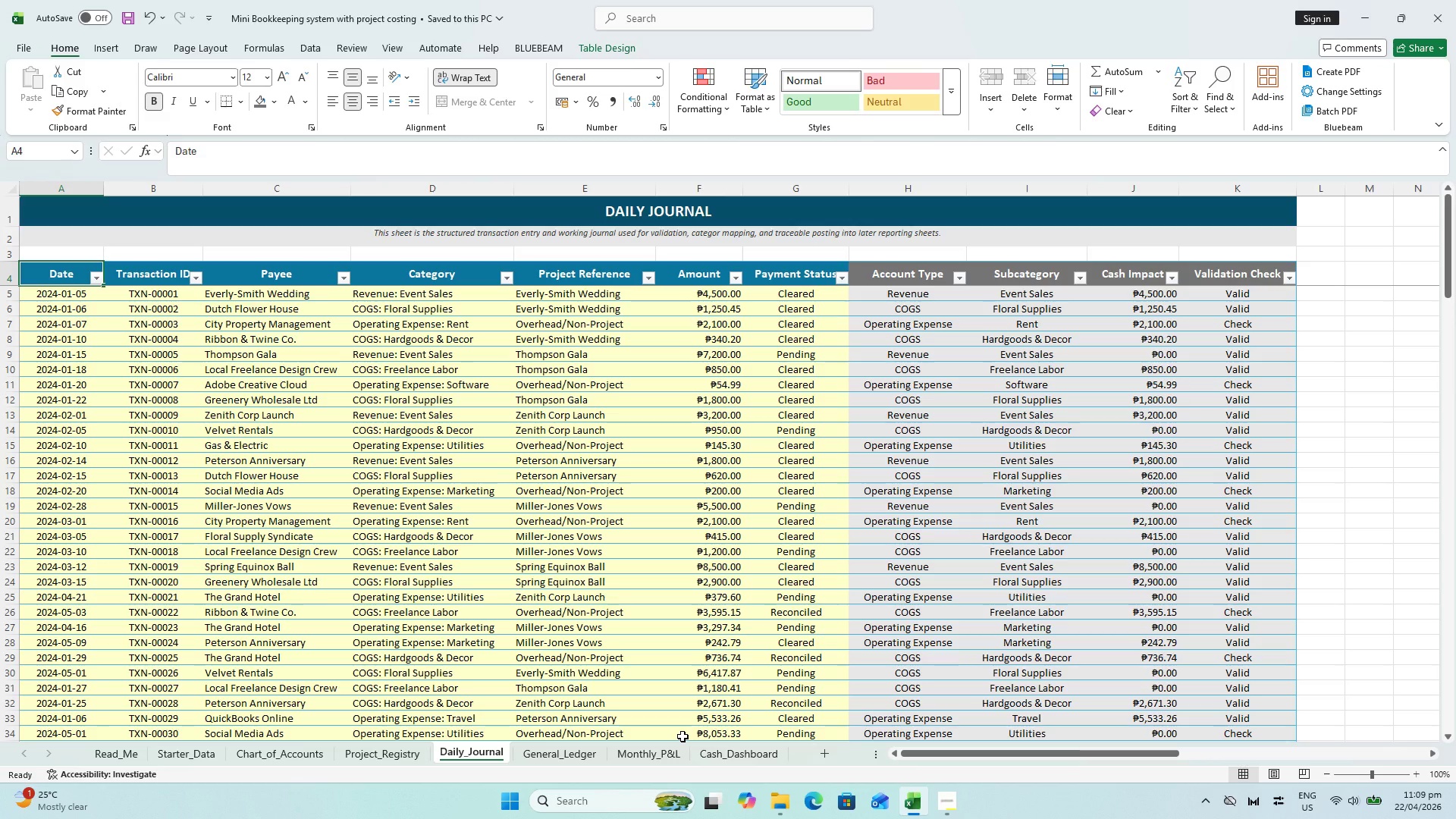 
wait(42.31)
 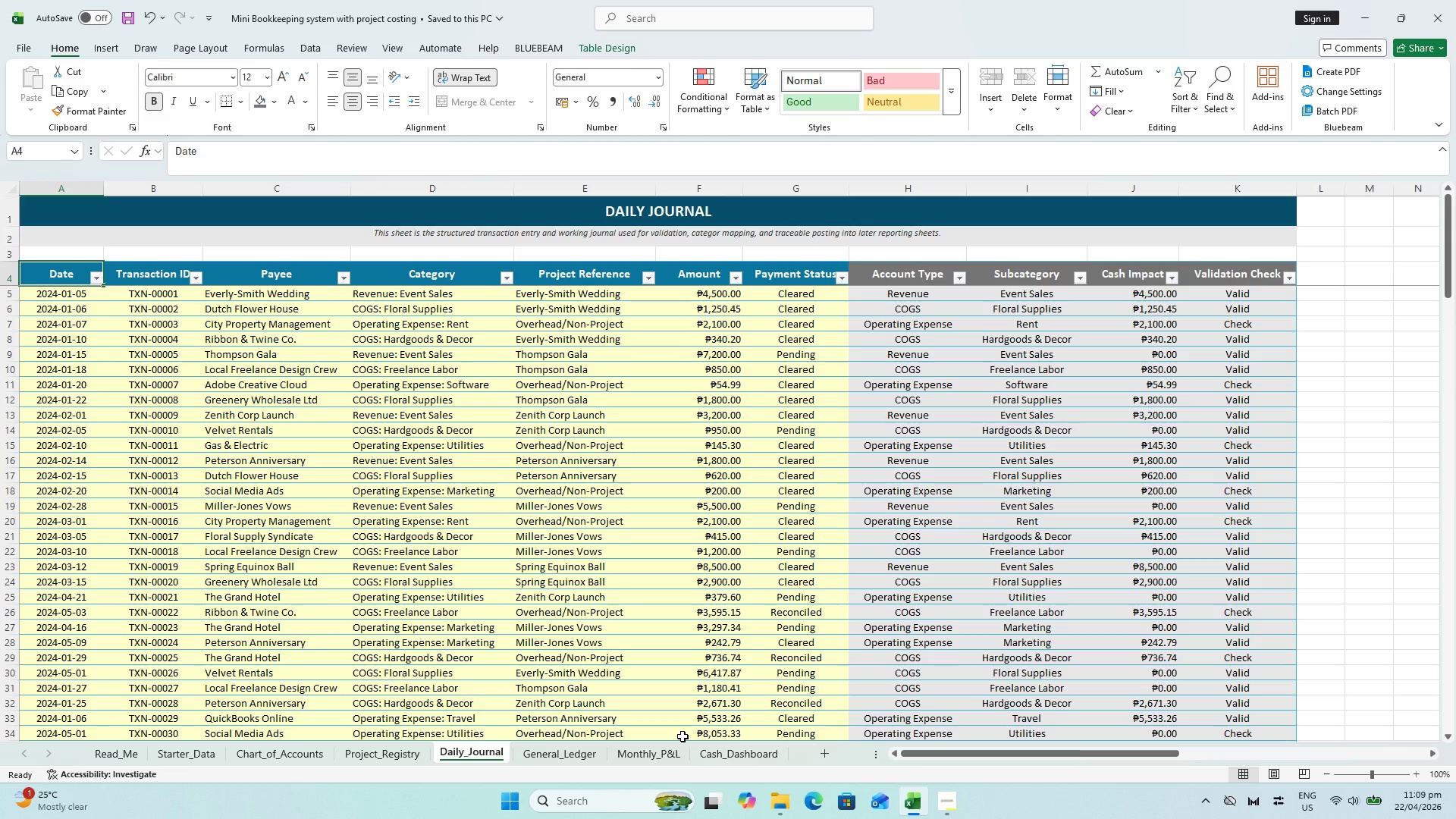 
key(Control+S)
 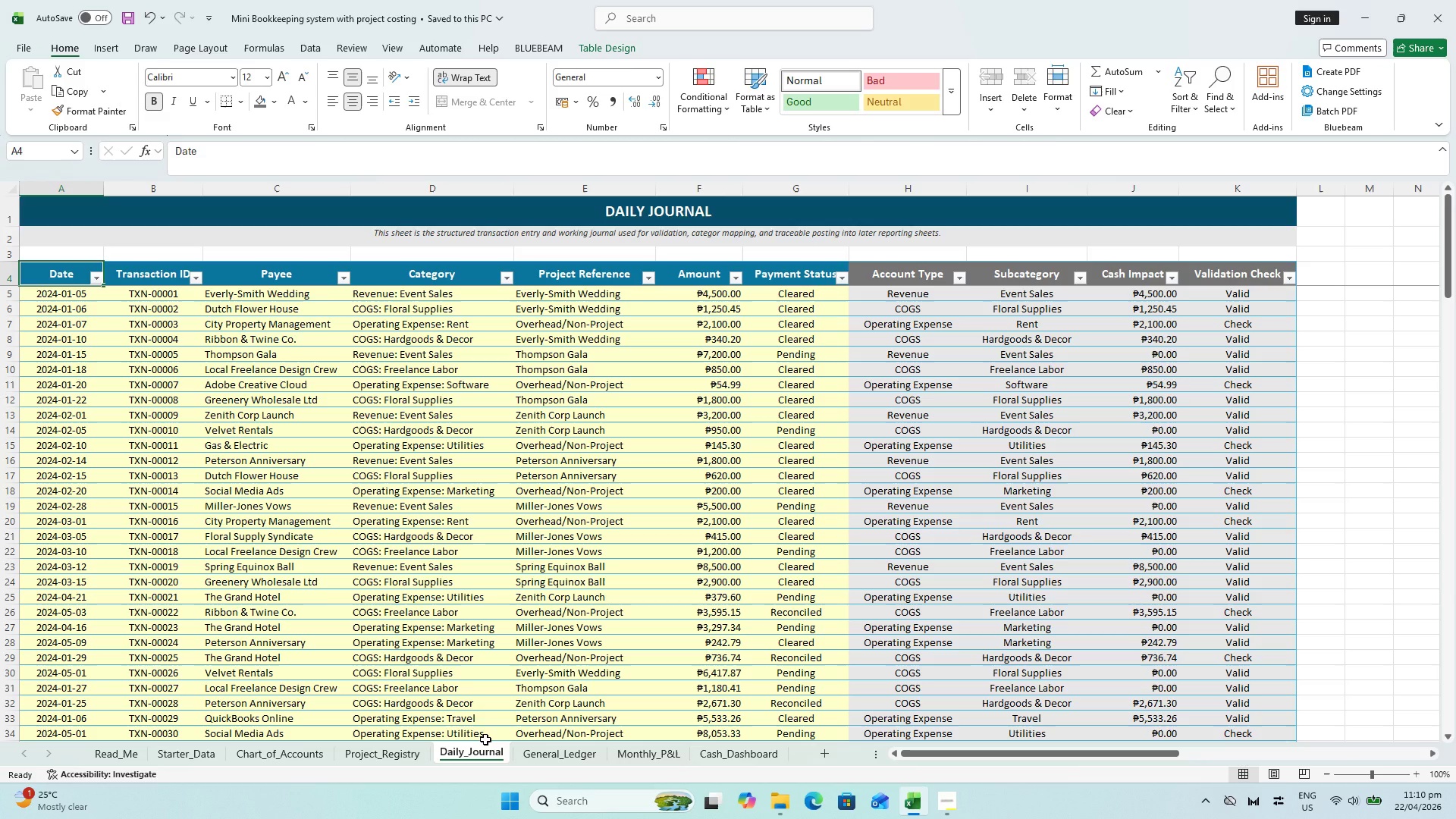 
wait(7.73)
 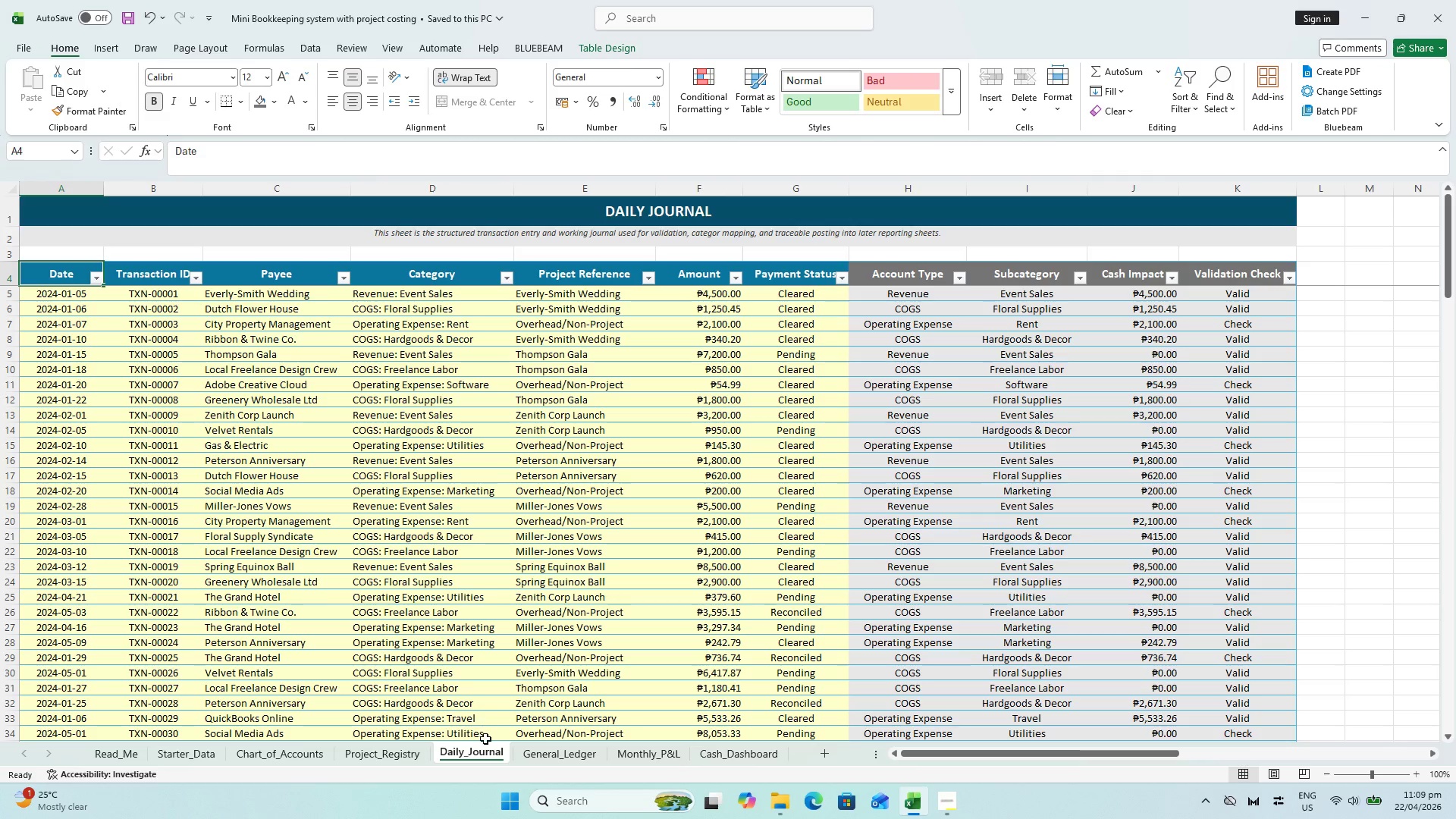 
key(Control+S)
 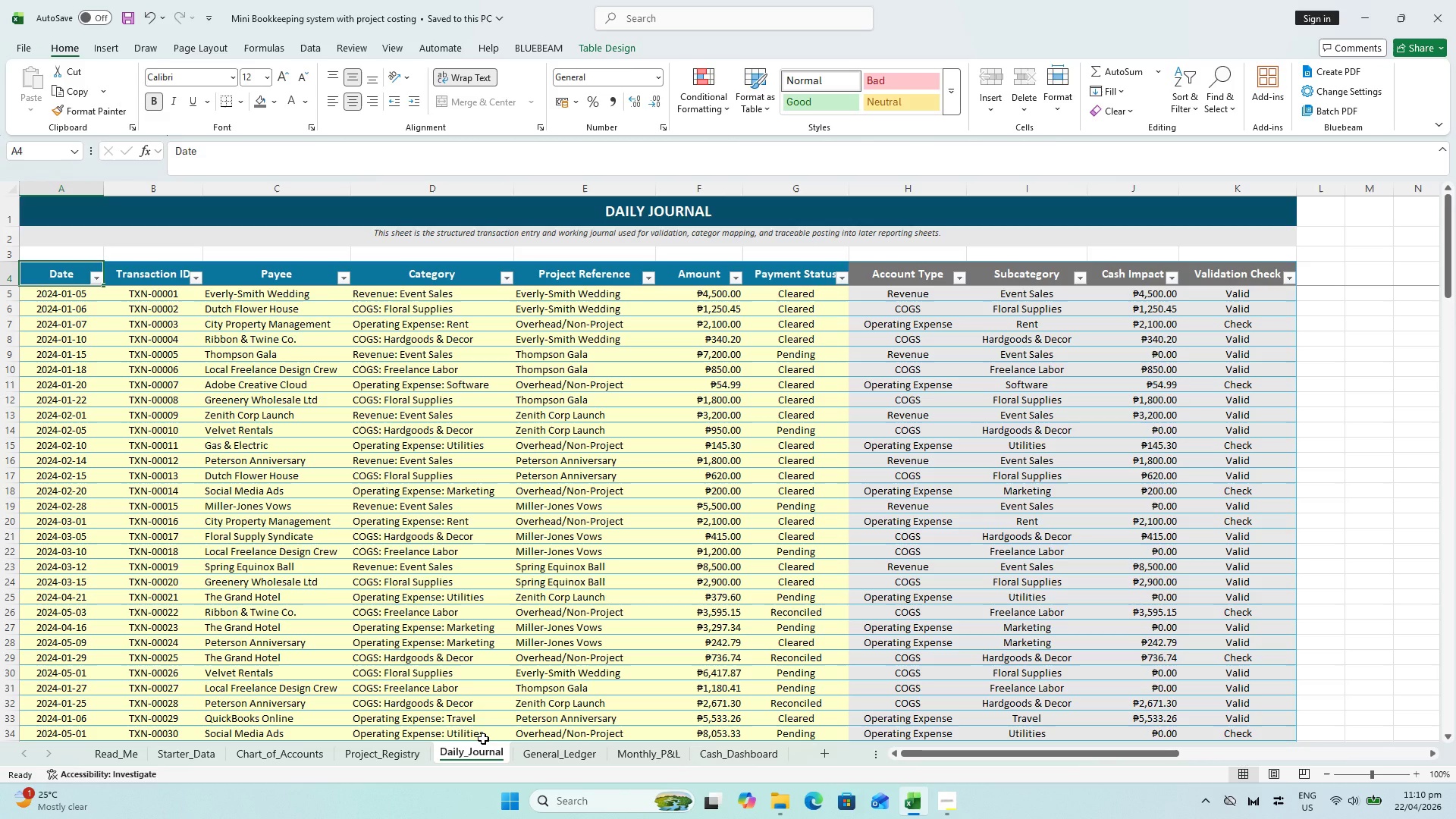 
wait(18.12)
 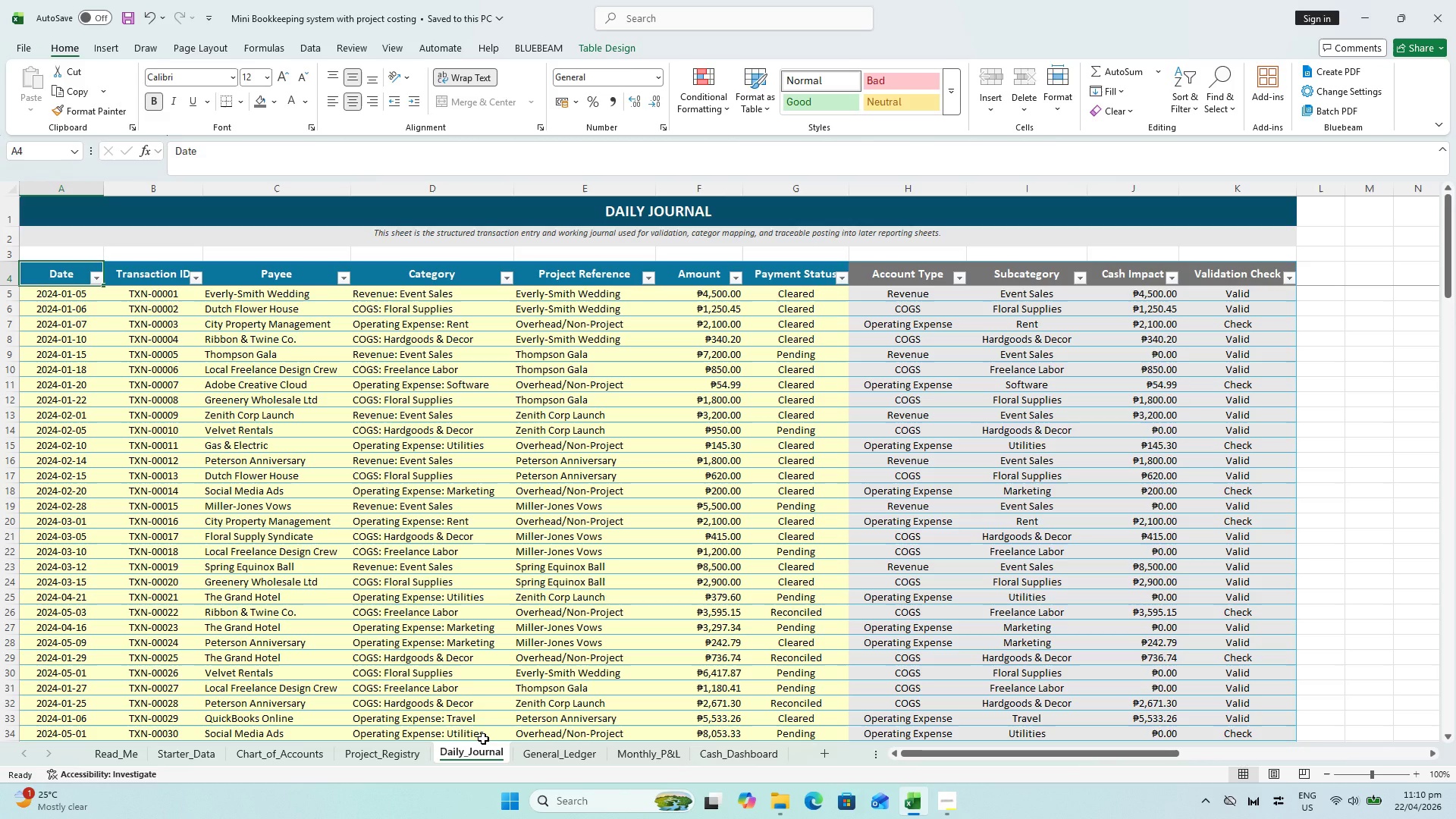 
key(Control+ControlLeft)
 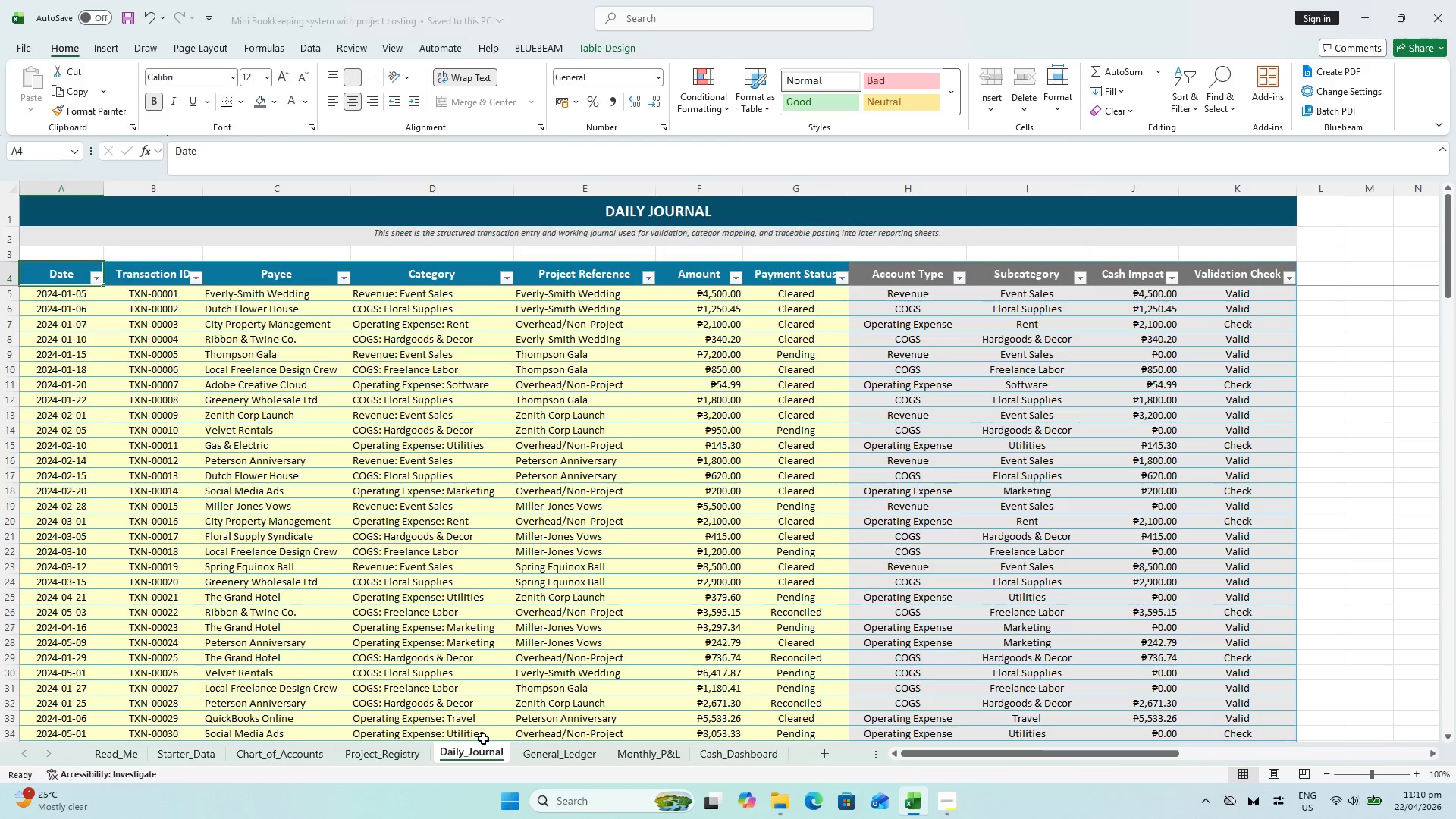 
key(Control+S)
 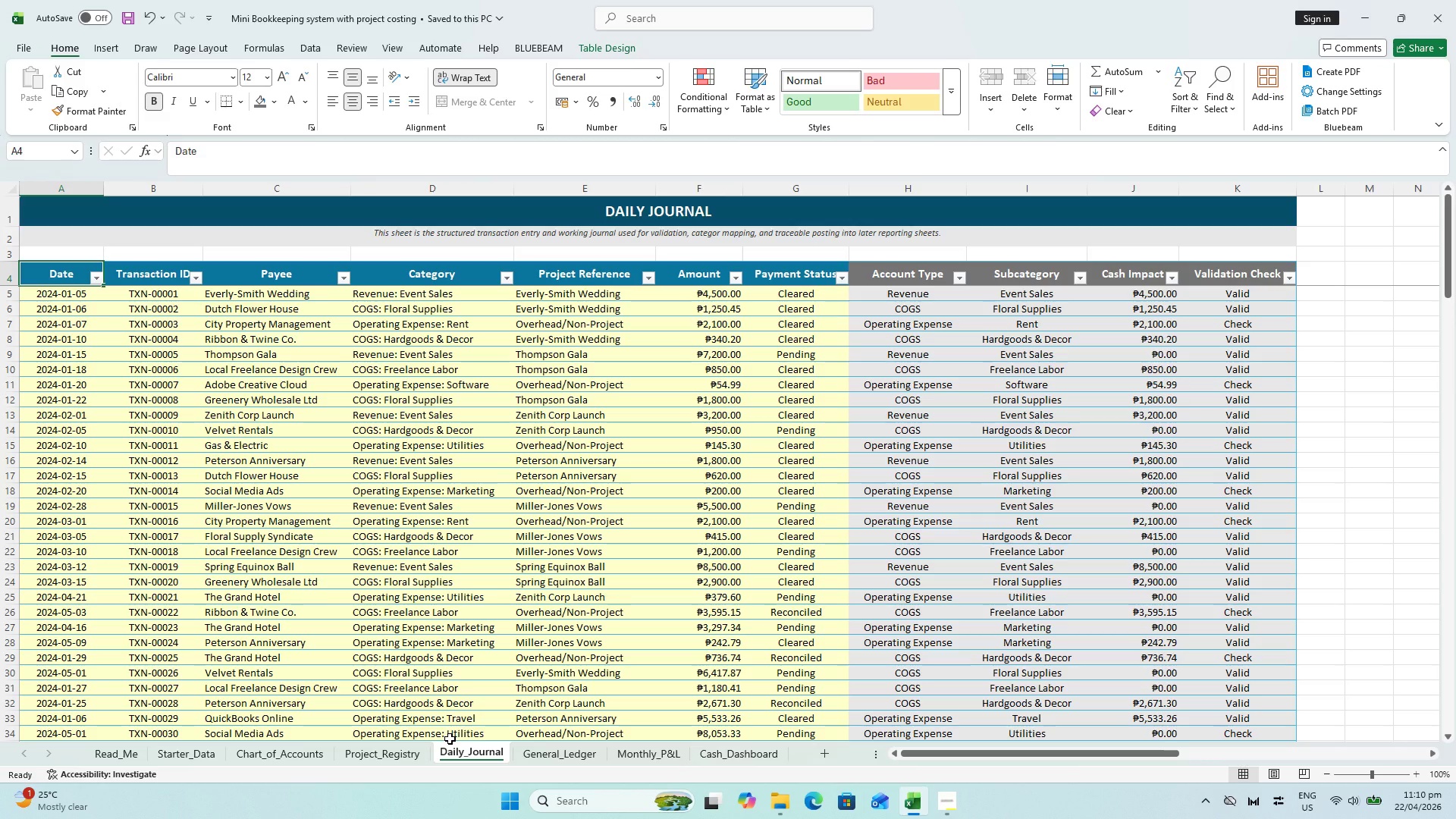 
wait(11.48)
 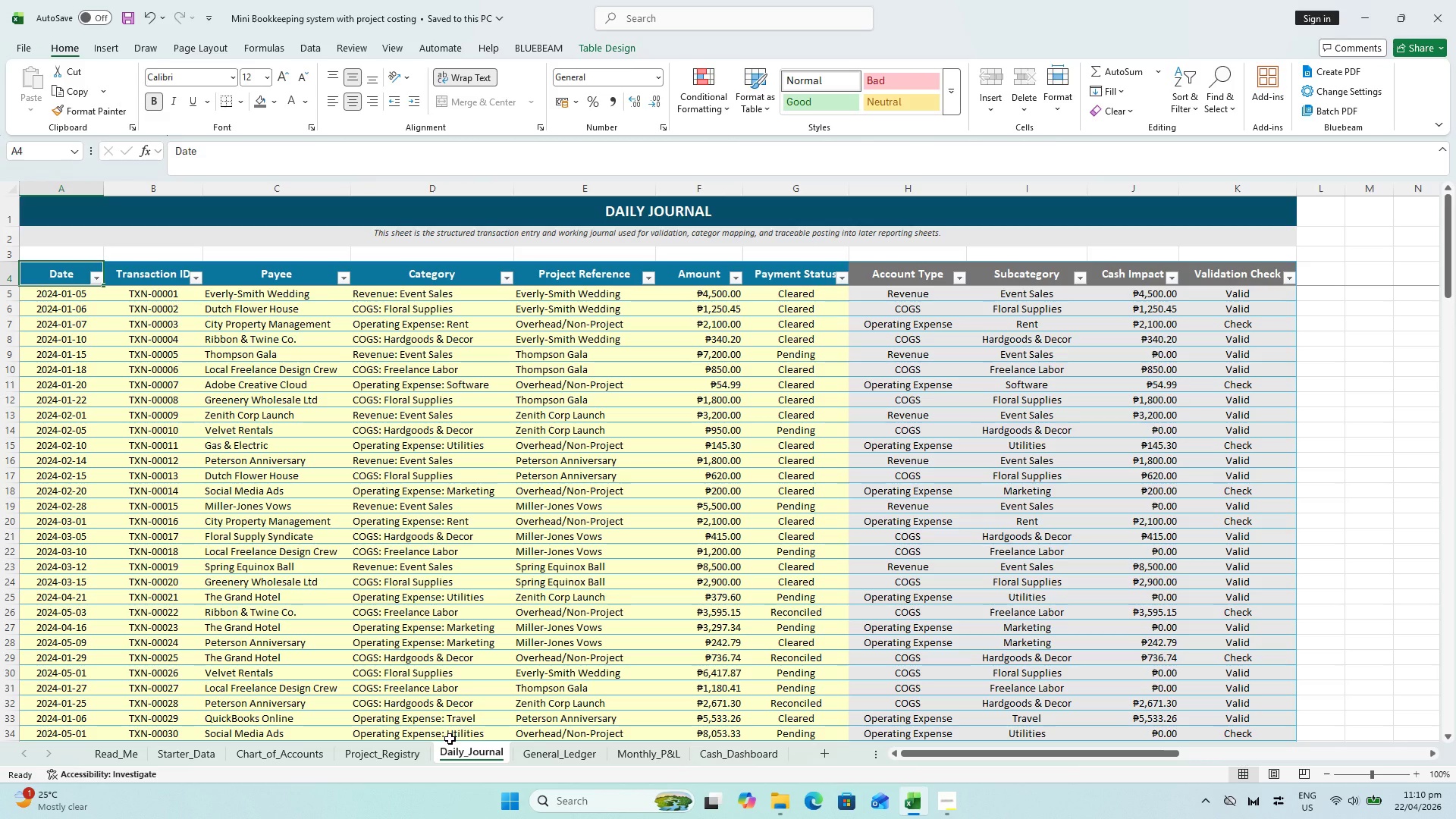 
left_click([297, 752])
 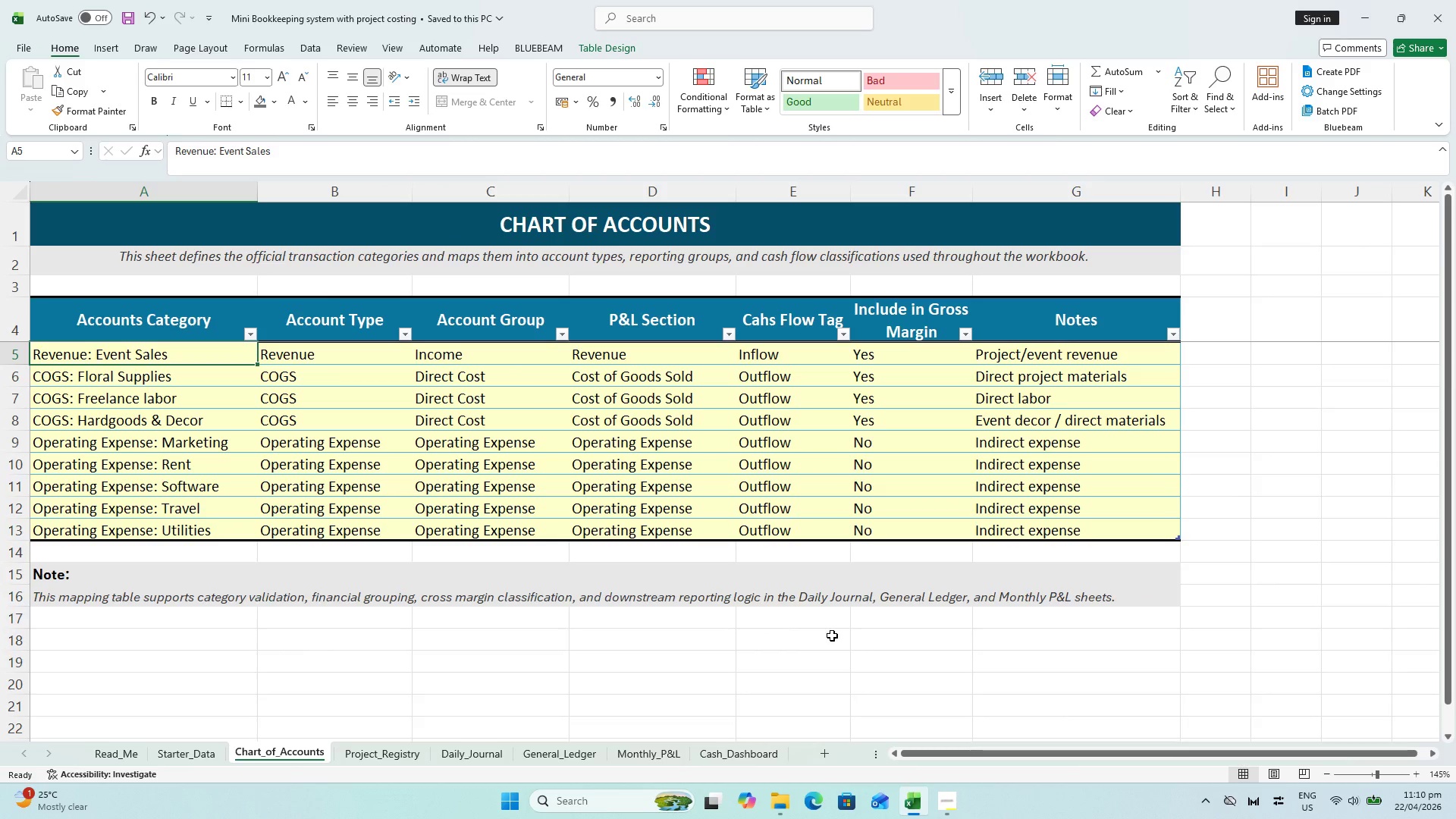 
scroll: coordinate [886, 506], scroll_direction: up, amount: 17.0
 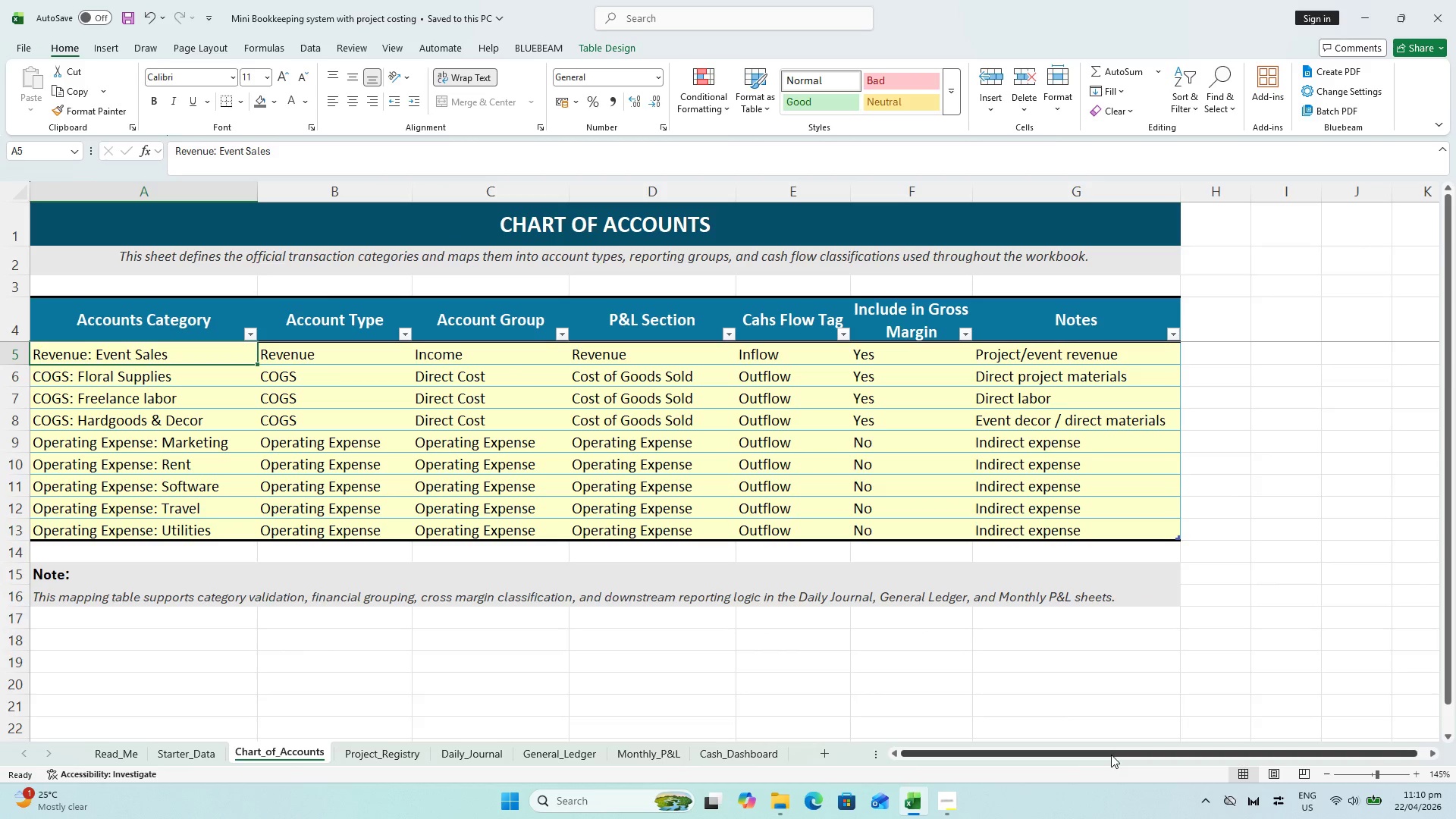 
left_click_drag(start_coordinate=[1111, 759], to_coordinate=[1188, 745])
 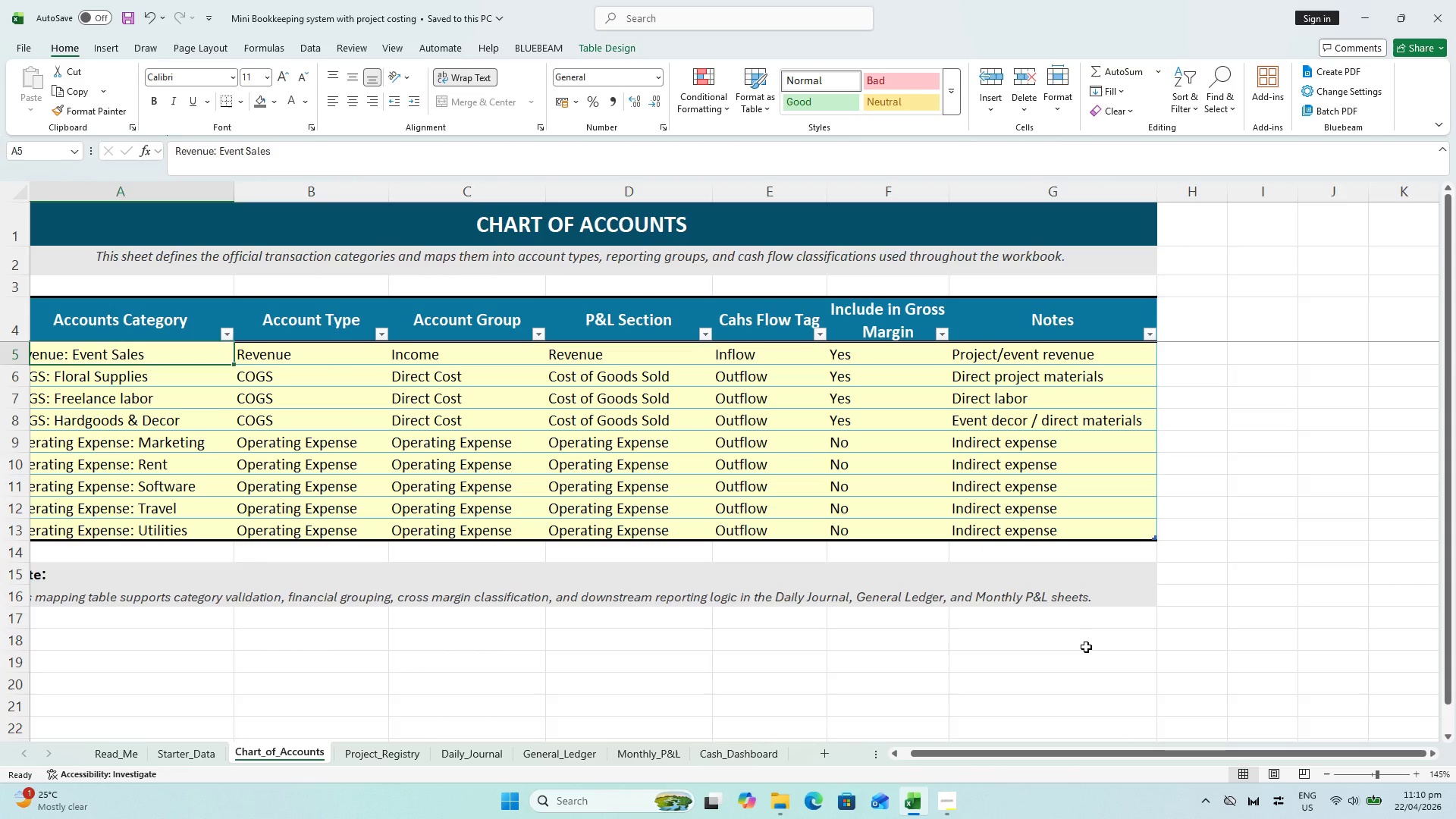 
wait(7.3)
 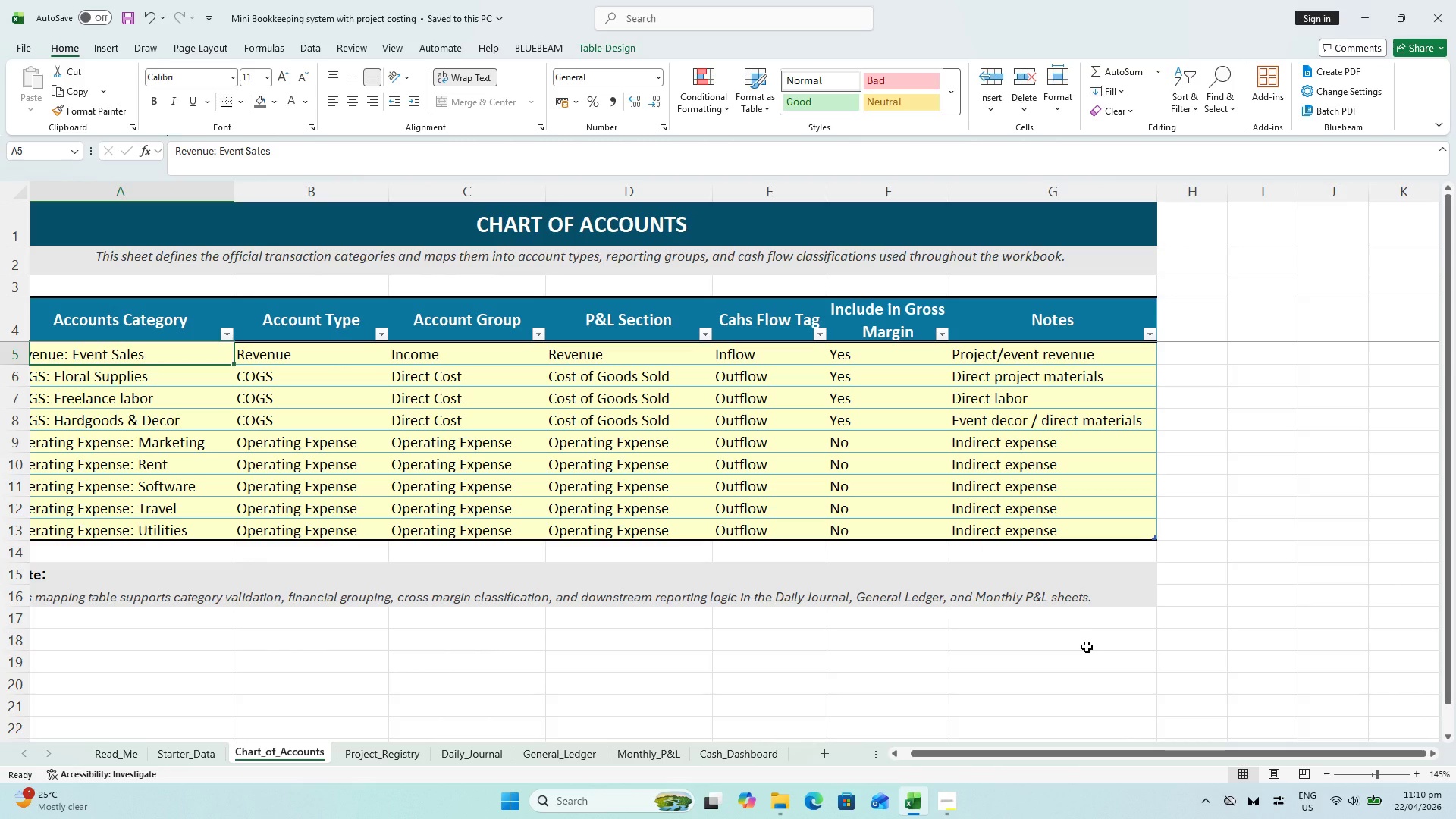 
left_click([1330, 268])
 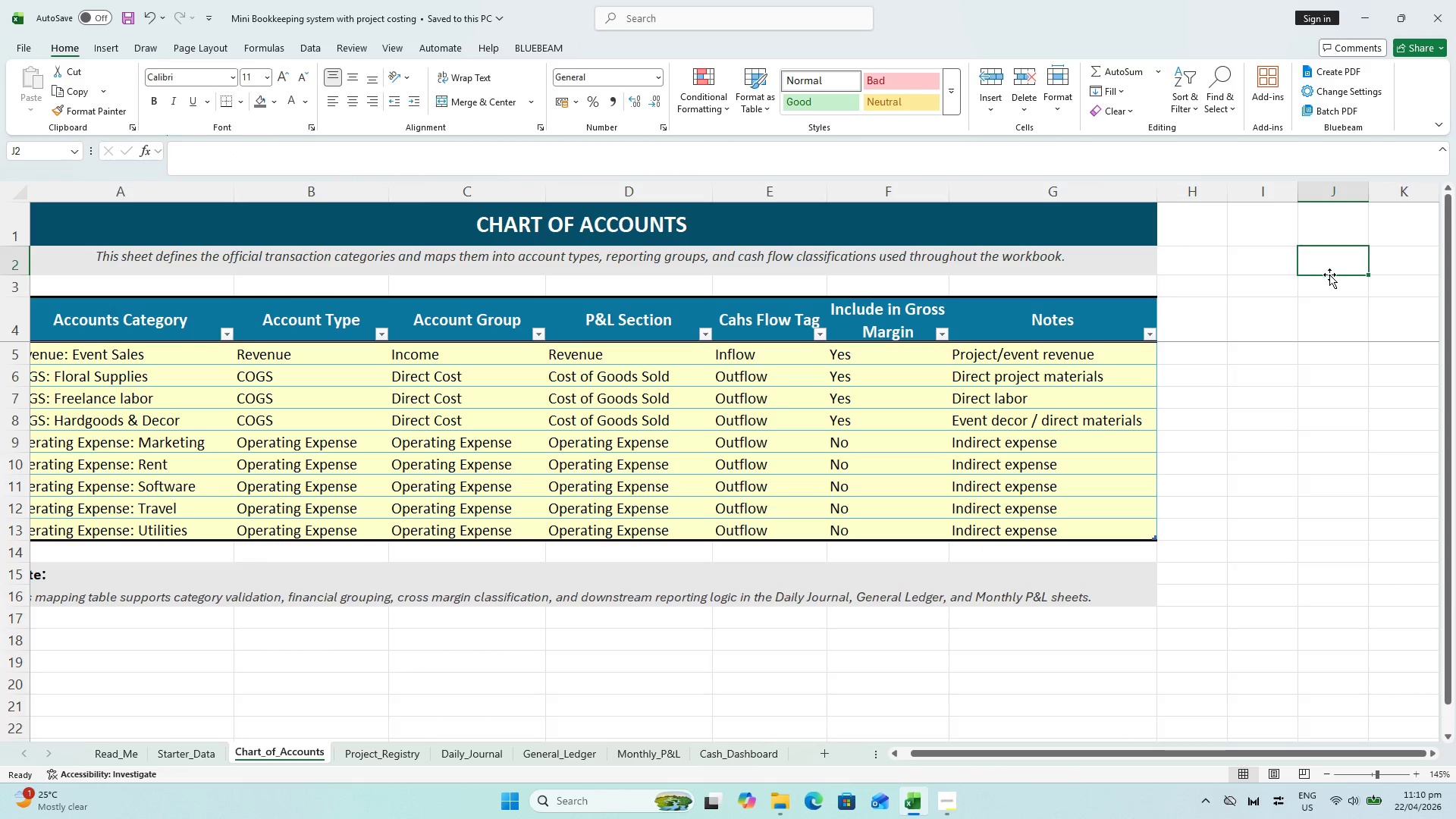 
left_click([1329, 277])
 